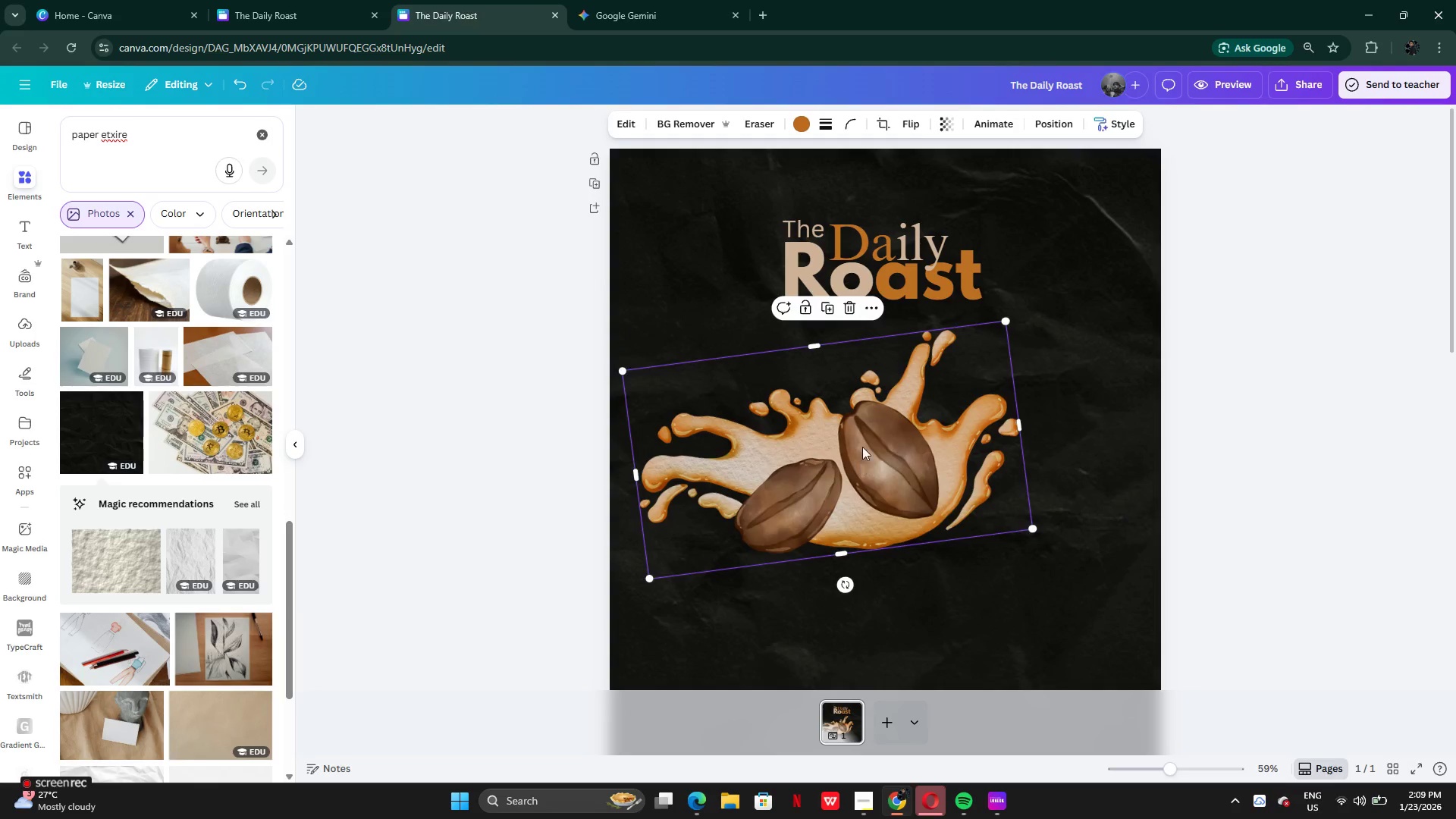 
left_click_drag(start_coordinate=[861, 453], to_coordinate=[914, 388])
 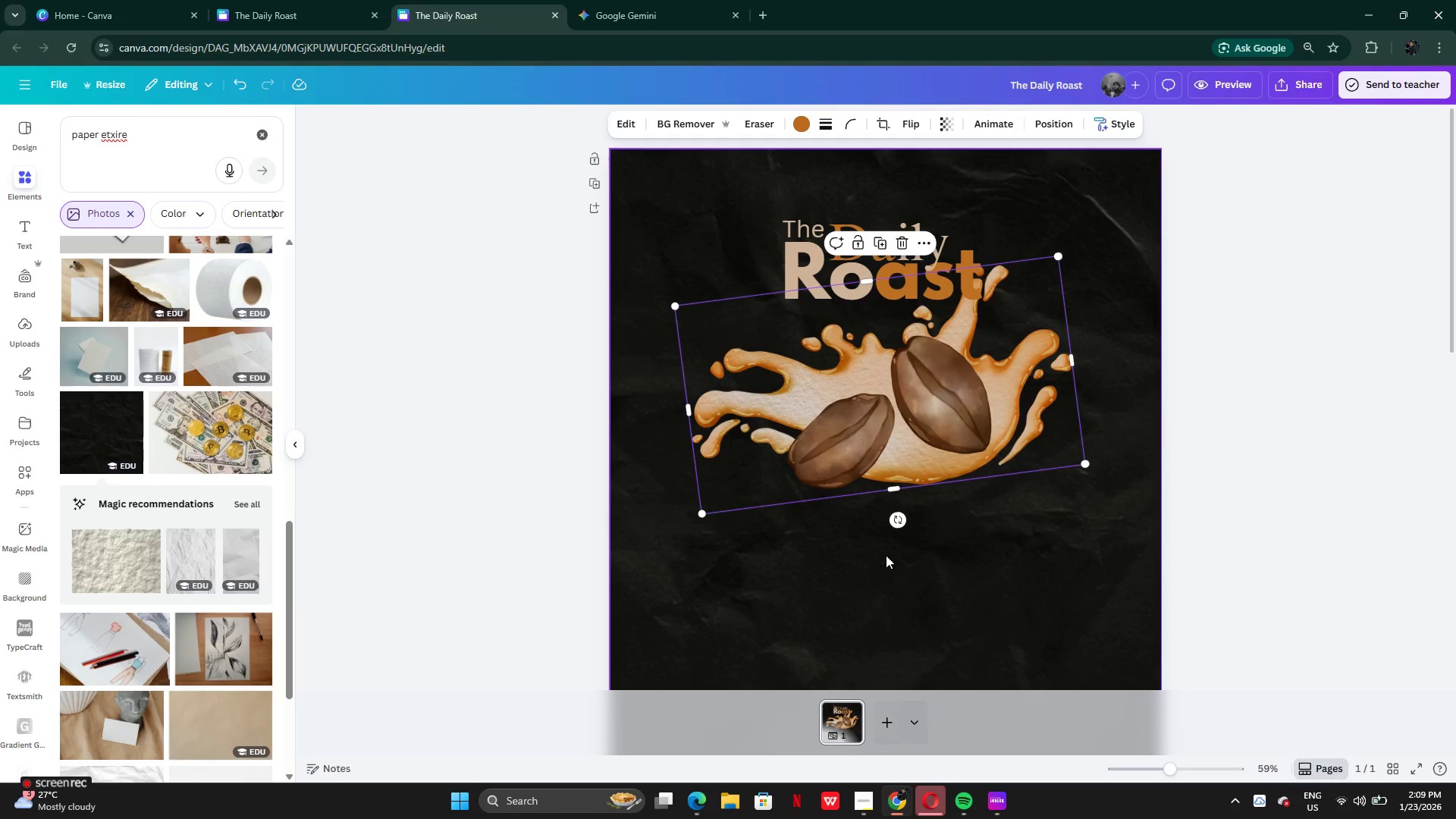 
left_click_drag(start_coordinate=[899, 528], to_coordinate=[873, 524])
 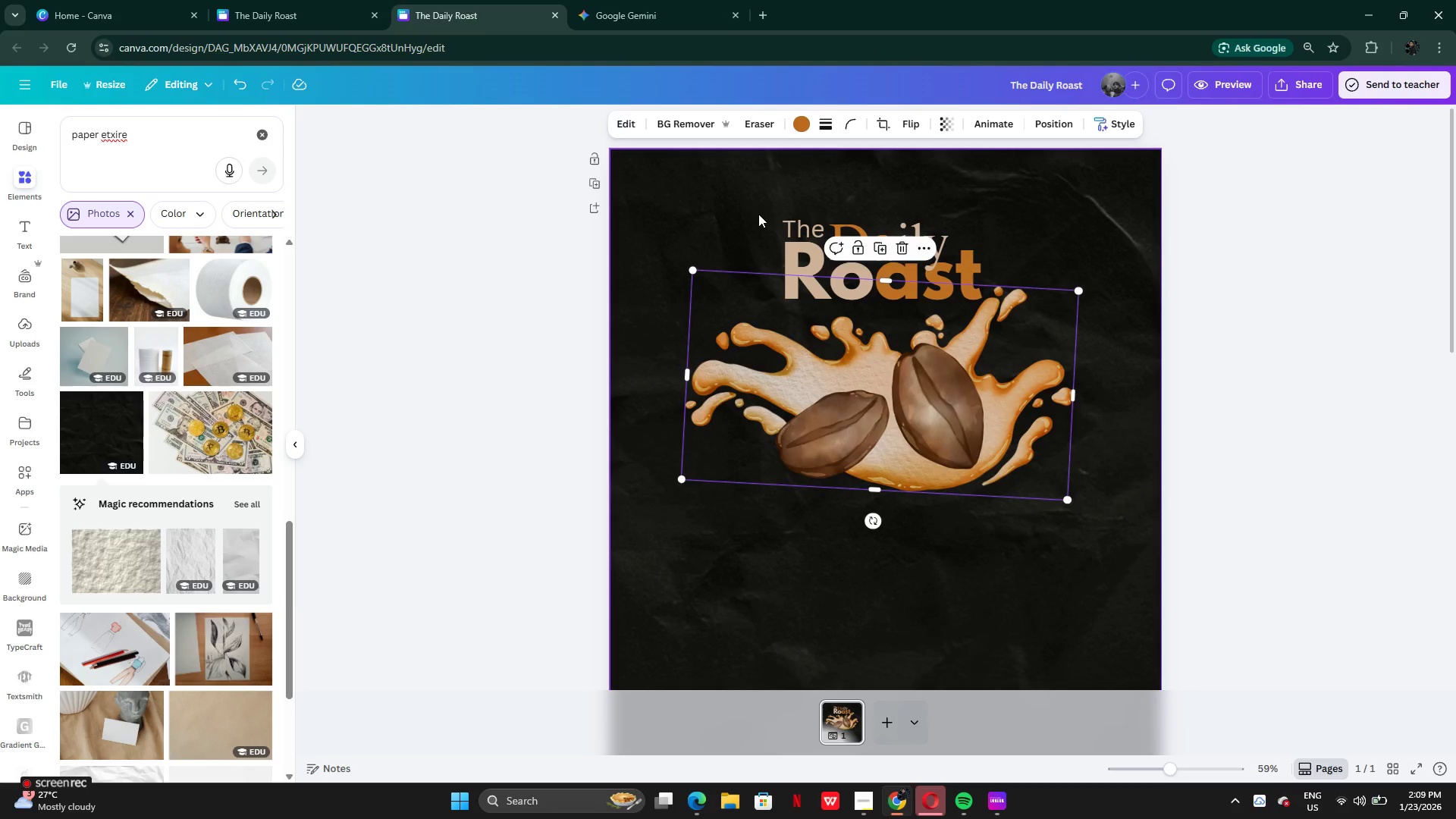 
left_click([758, 214])
 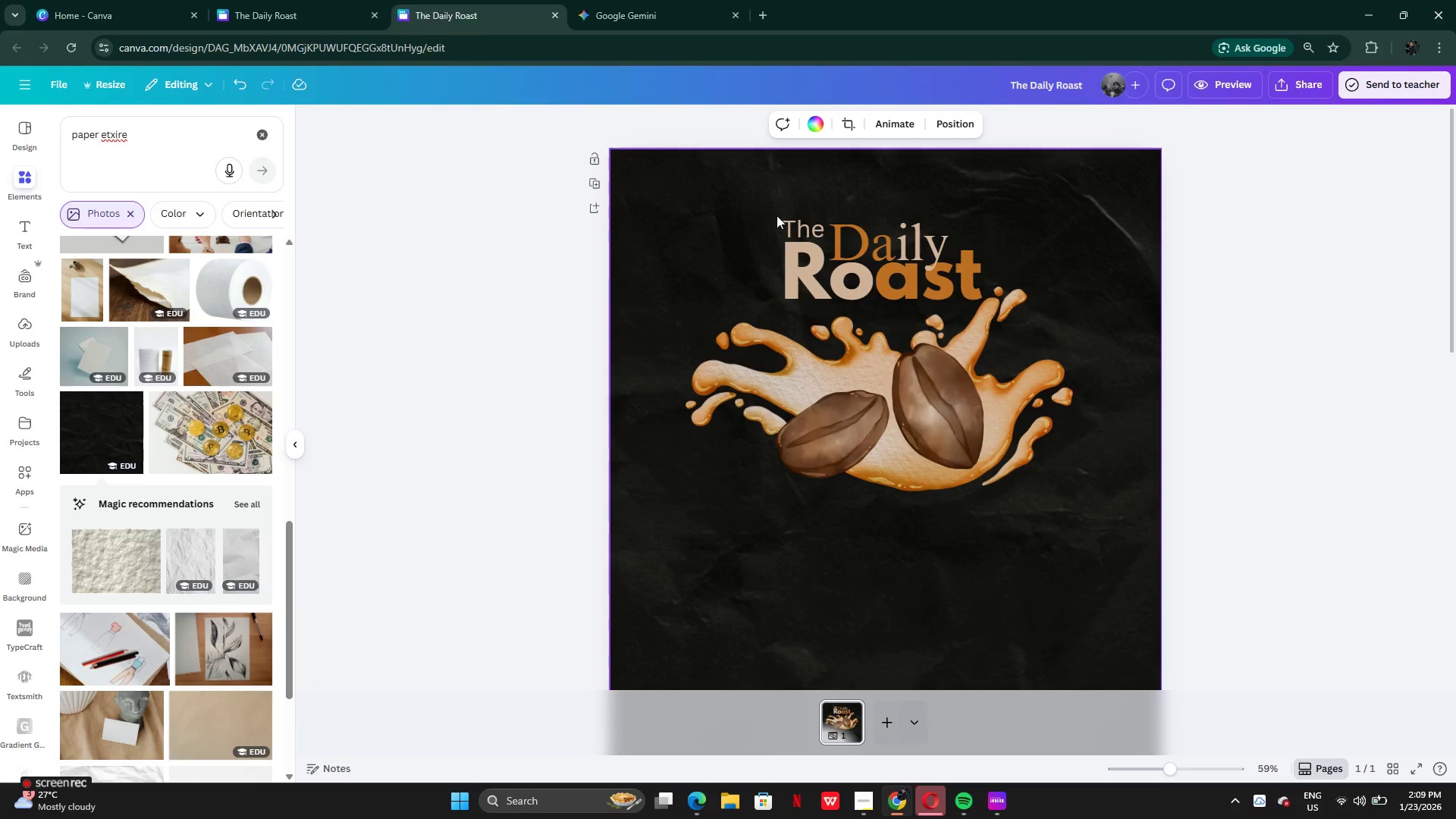 
left_click_drag(start_coordinate=[758, 214], to_coordinate=[887, 274])
 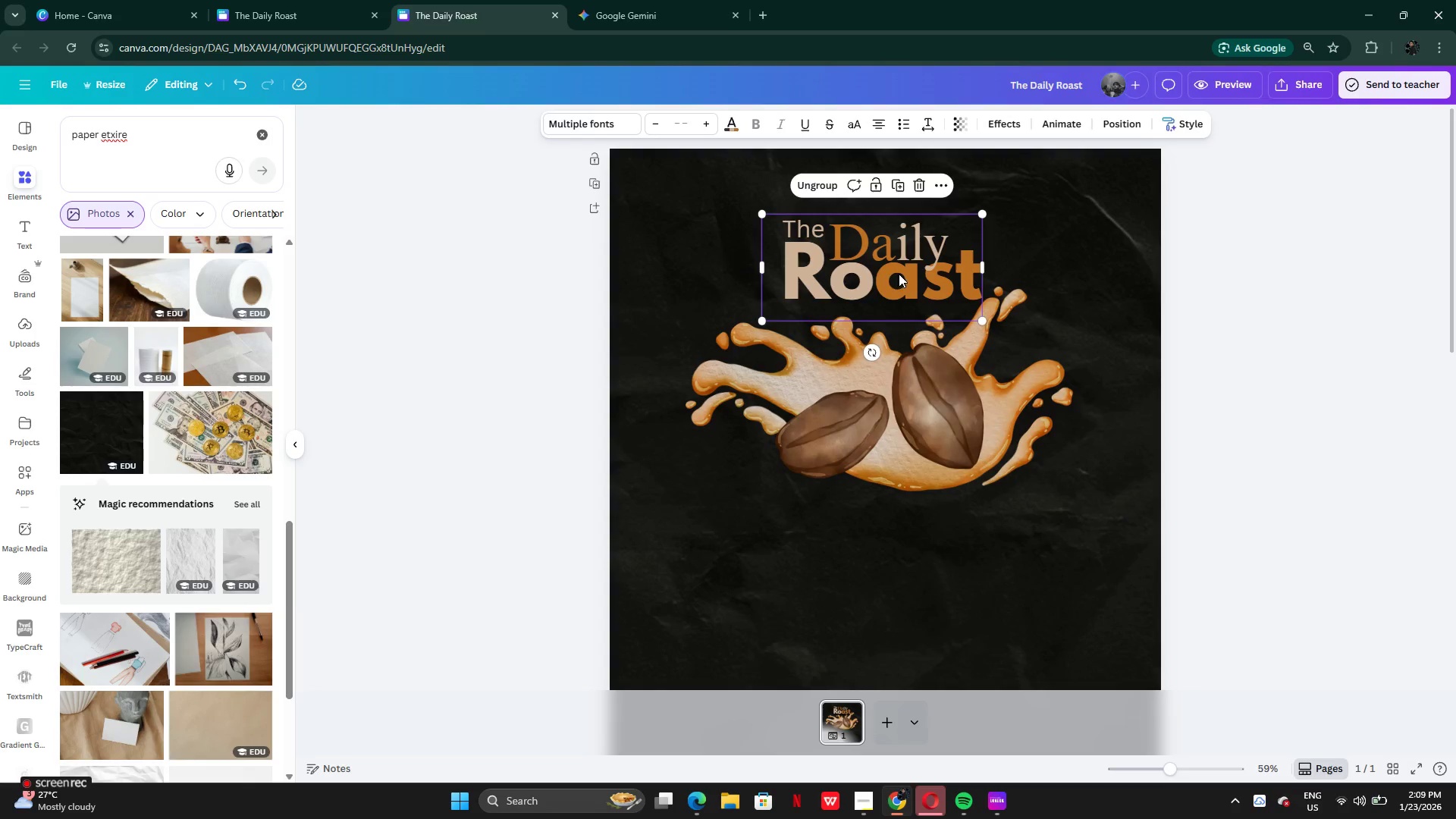 
left_click_drag(start_coordinate=[899, 274], to_coordinate=[786, 281])
 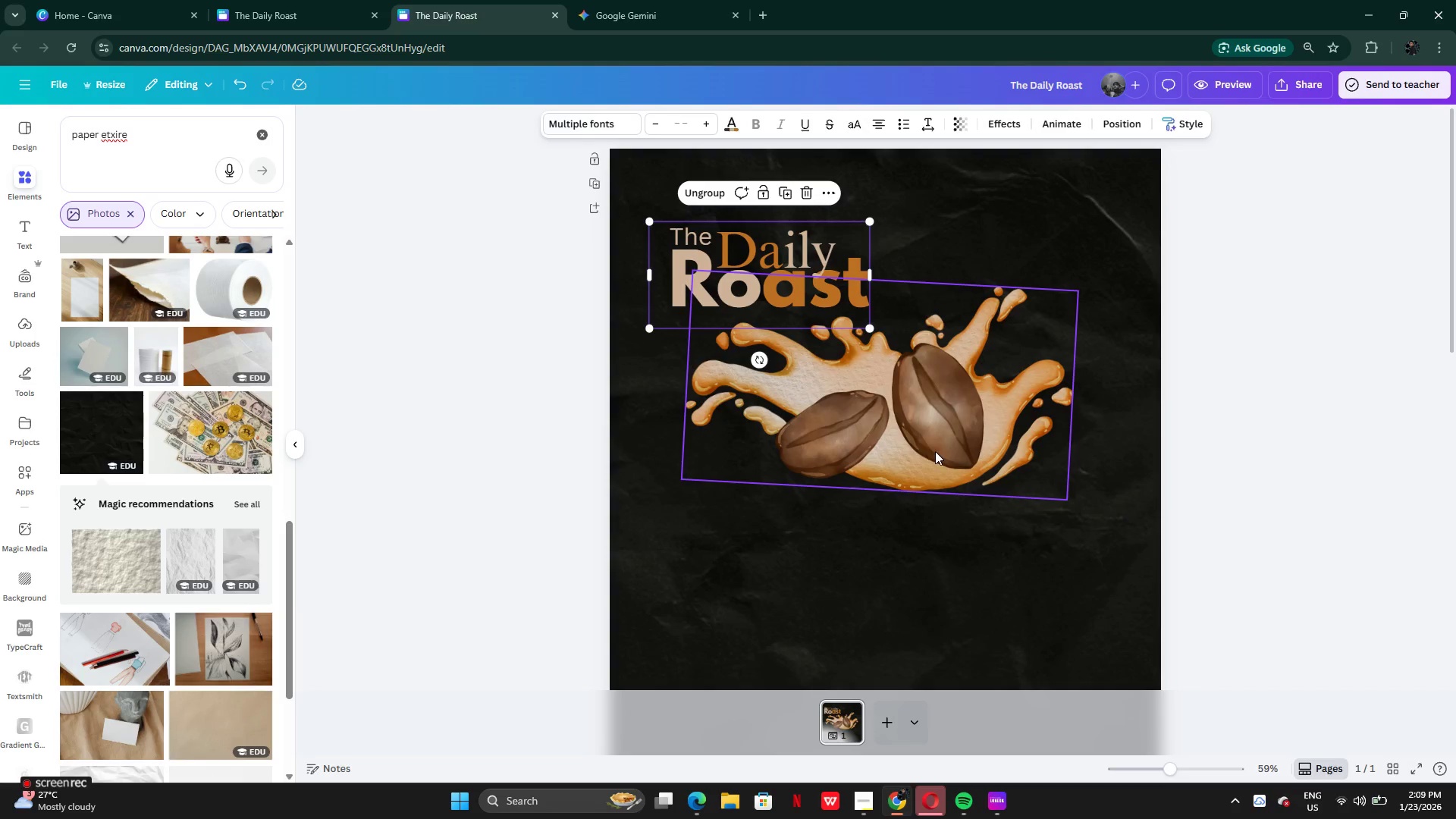 
left_click_drag(start_coordinate=[934, 451], to_coordinate=[987, 450])
 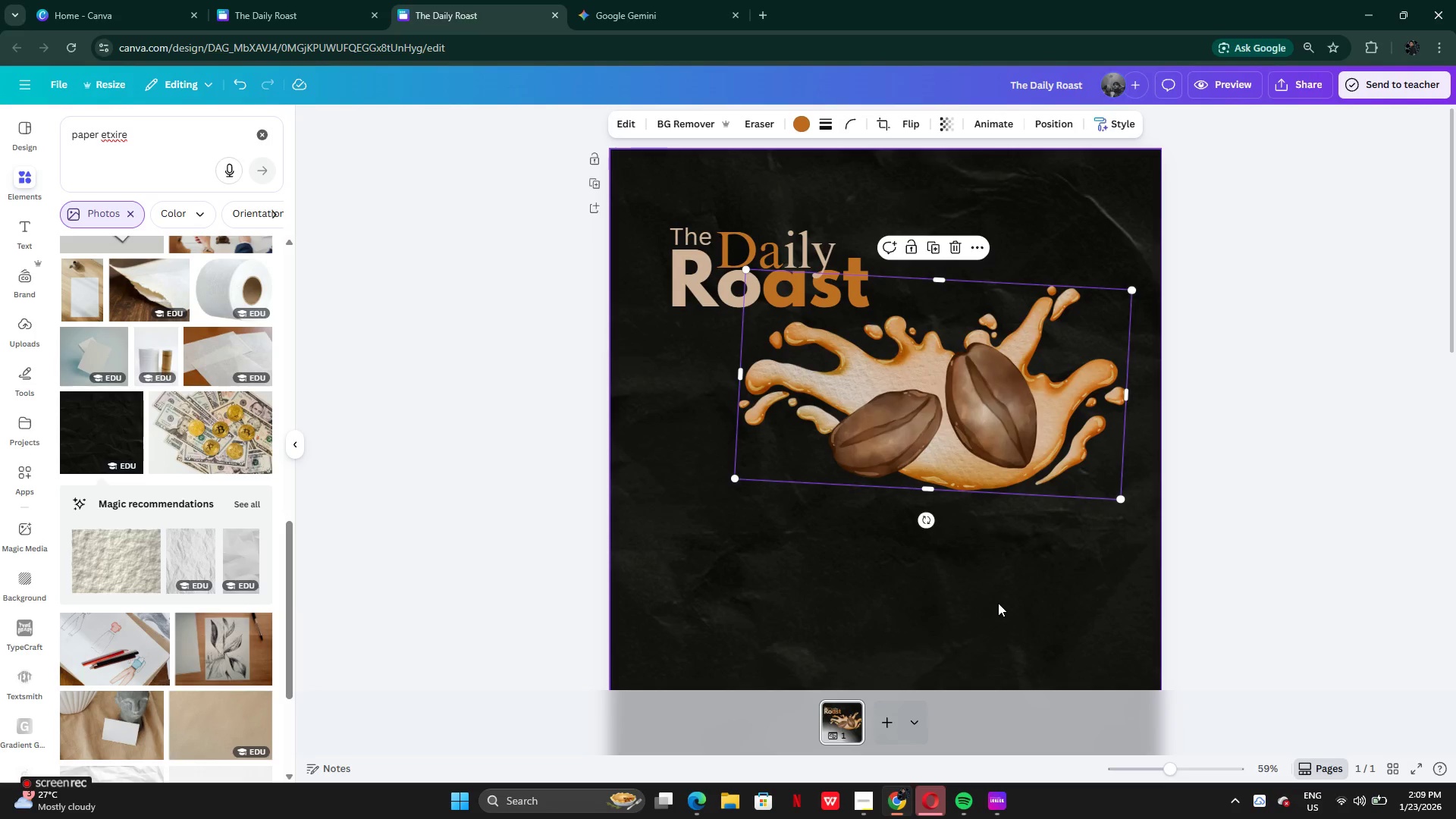 
left_click([998, 603])
 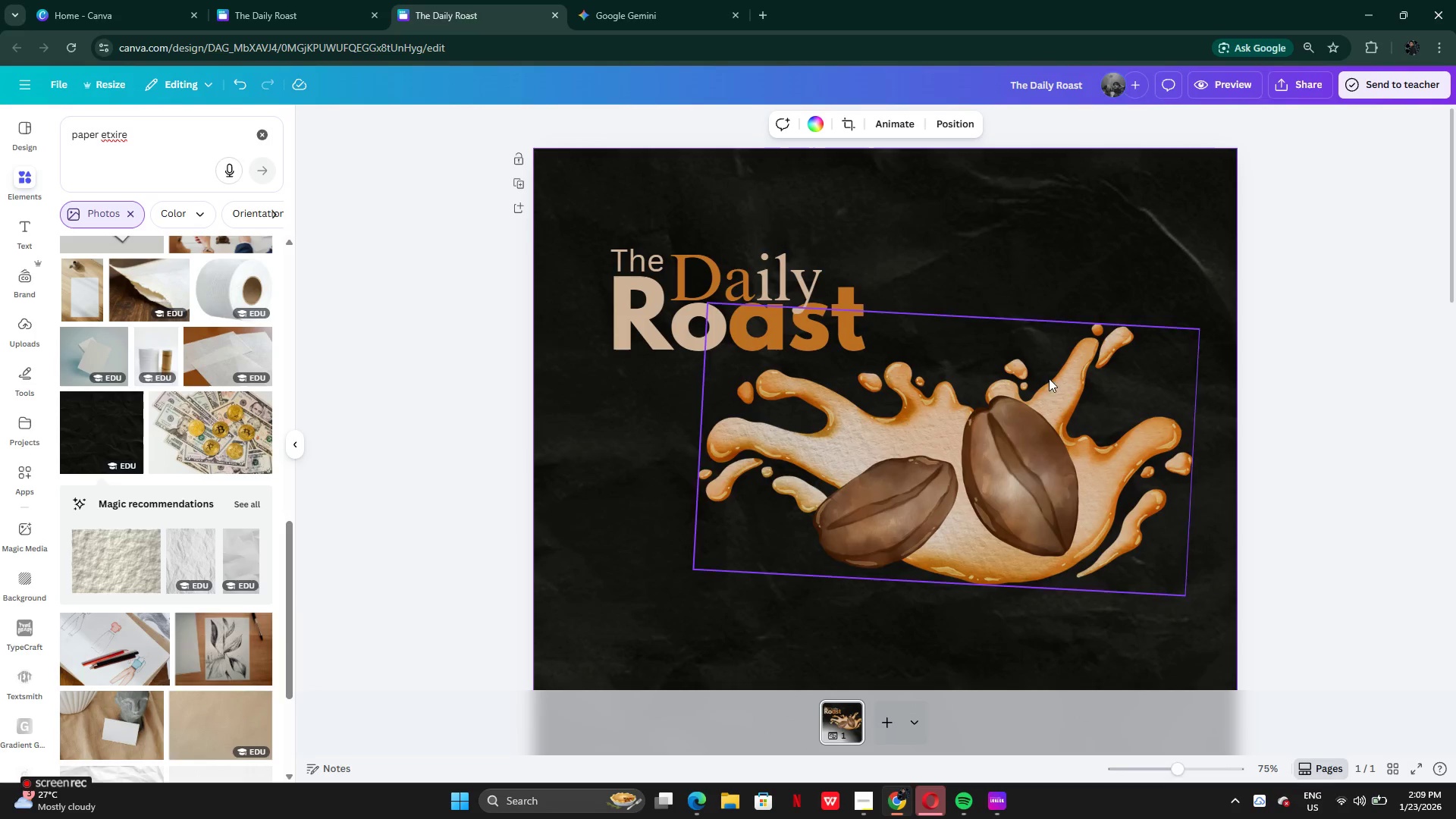 
scroll: coordinate [1086, 259], scroll_direction: down, amount: 3.0
 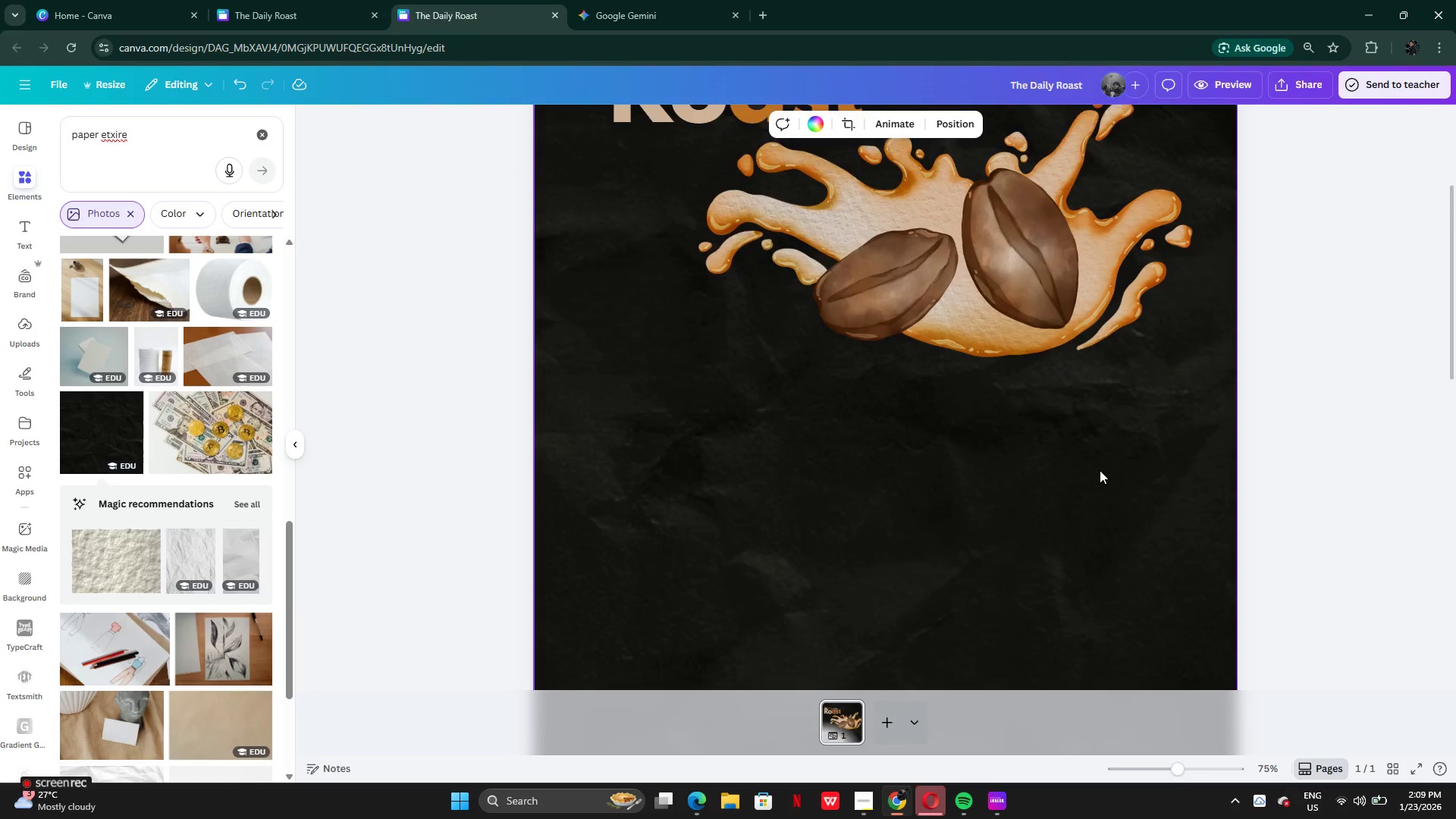 
scroll: coordinate [956, 637], scroll_direction: up, amount: 11.0
 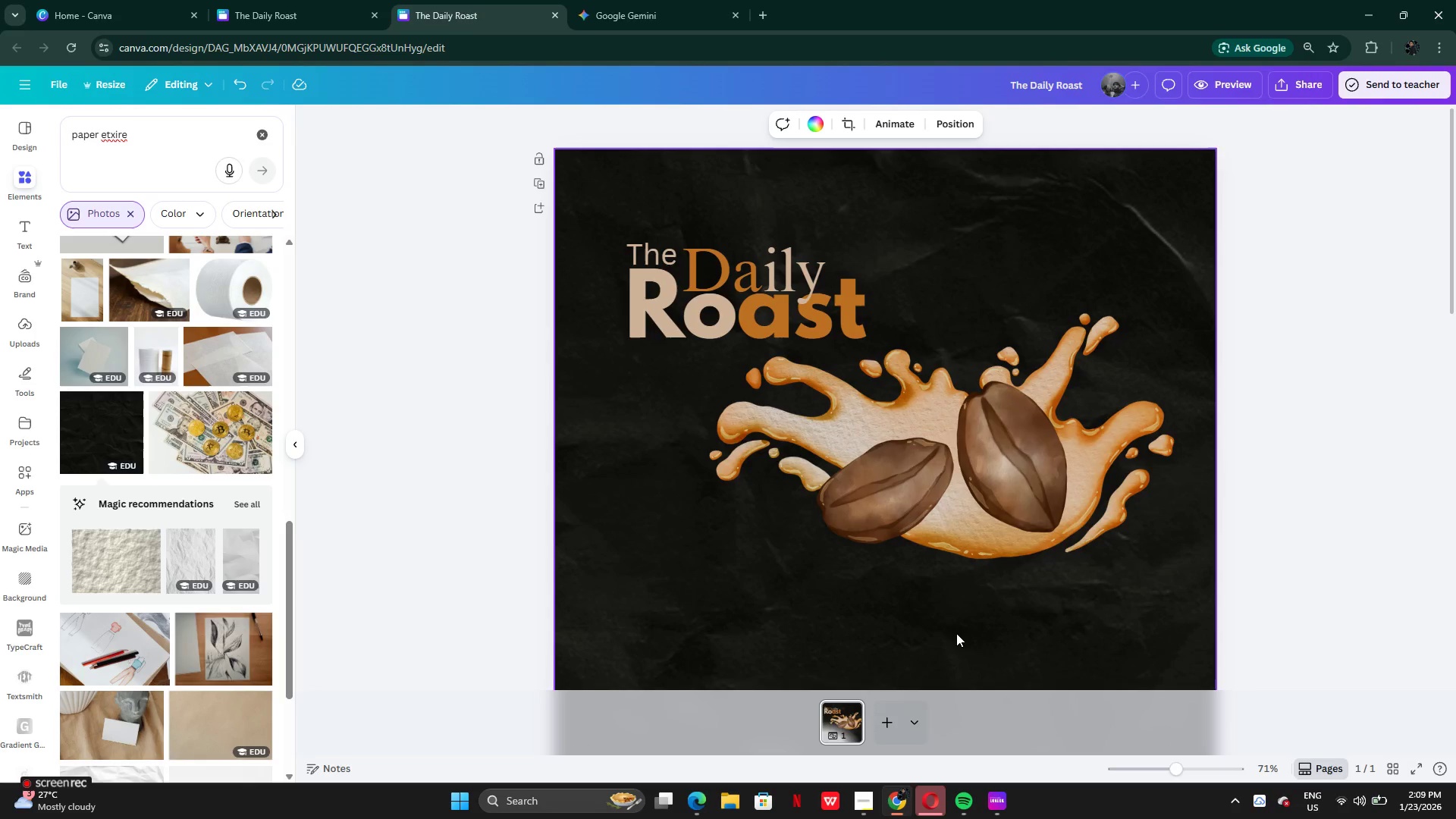 
key(Control+Z)
 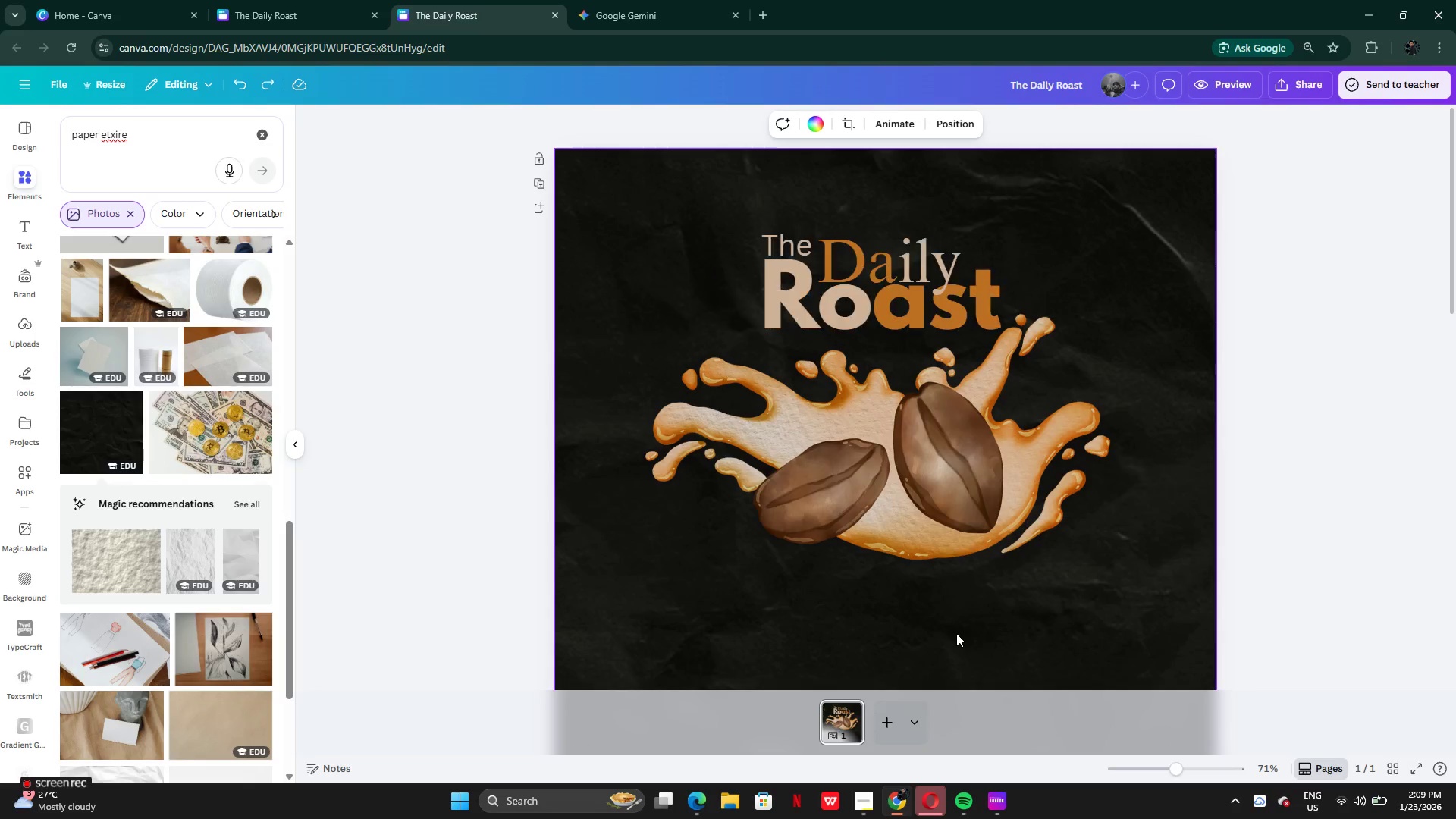 
key(Control+Z)
 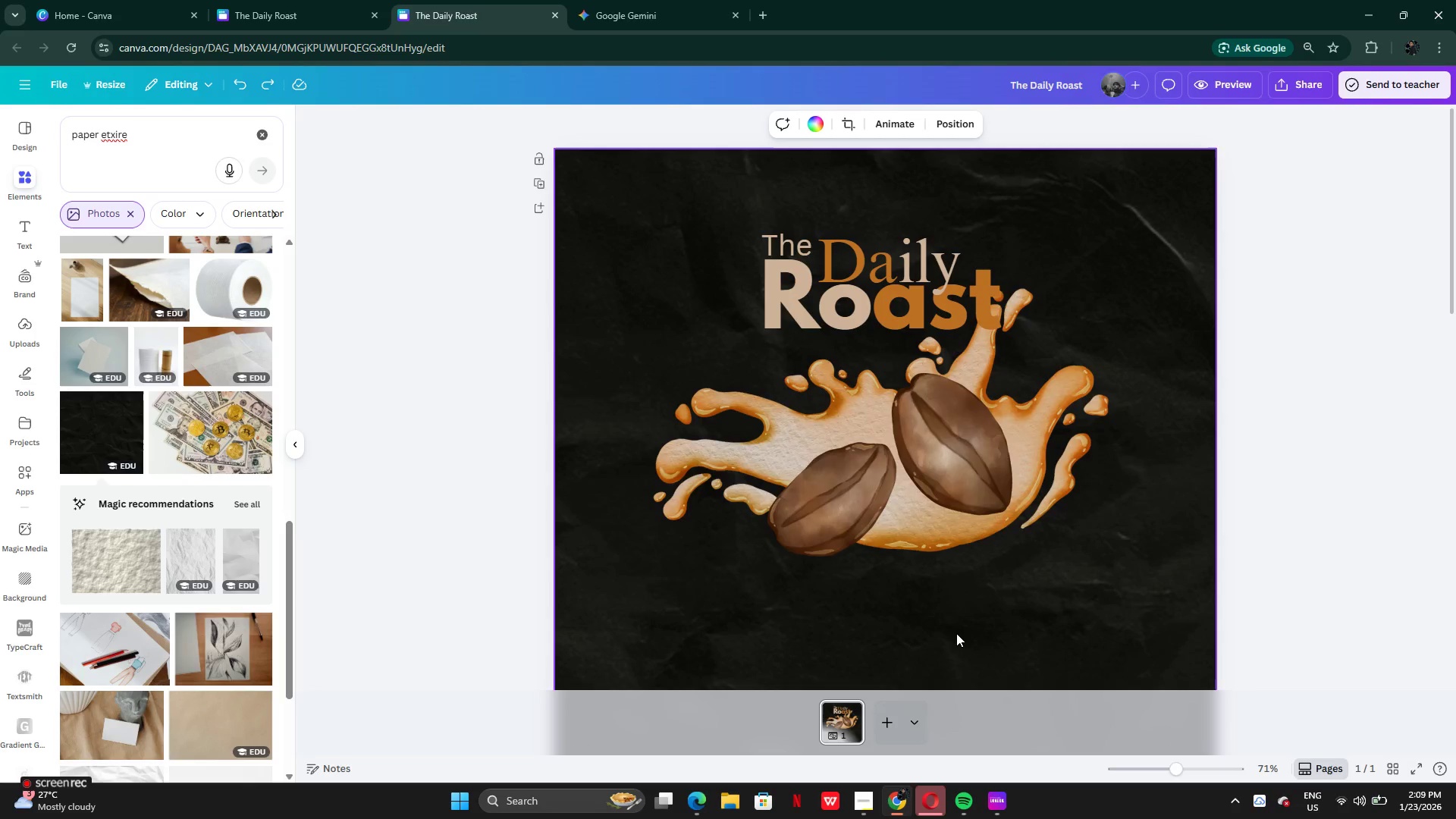 
key(Control+Z)
 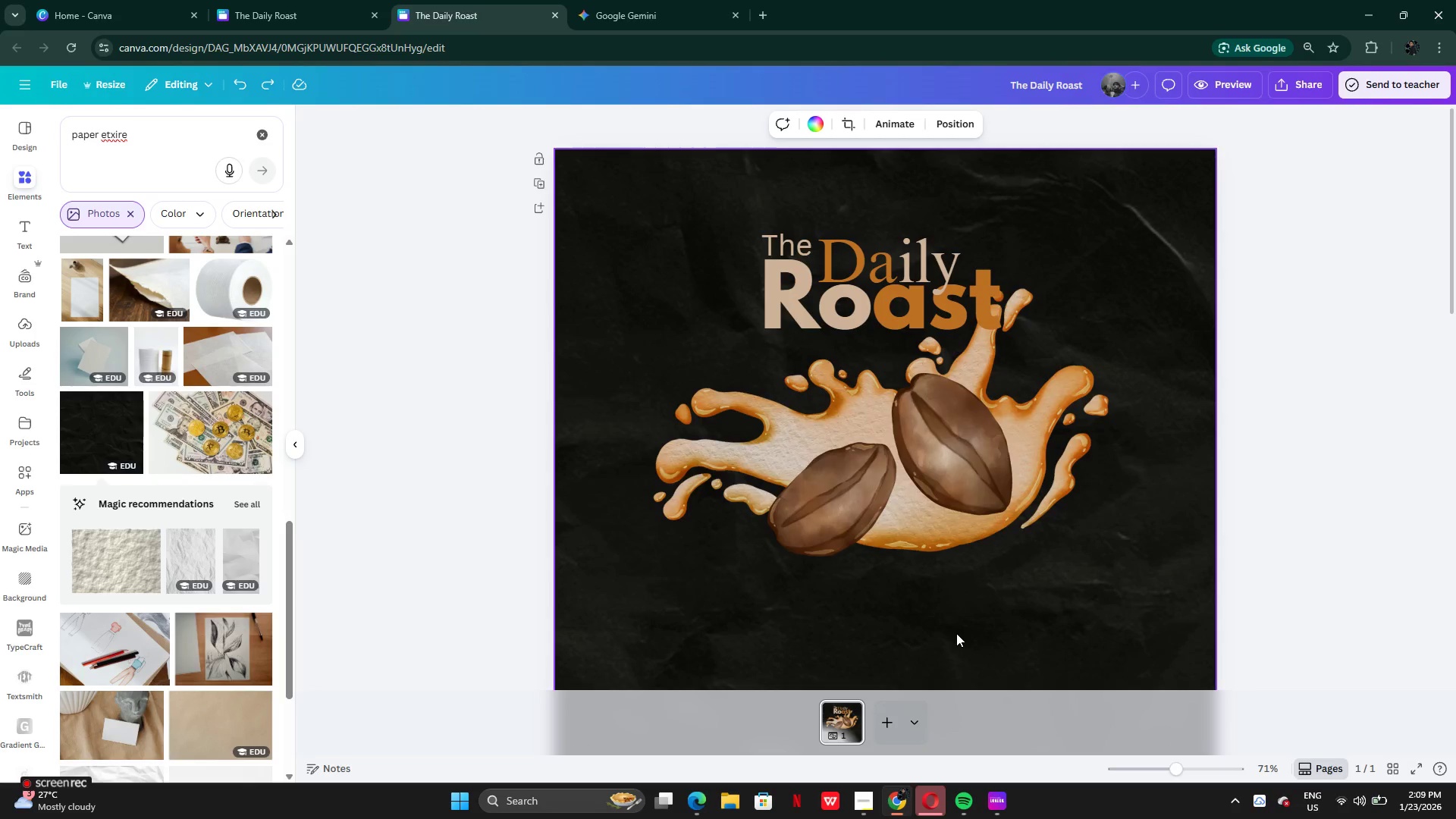 
key(Control+Z)
 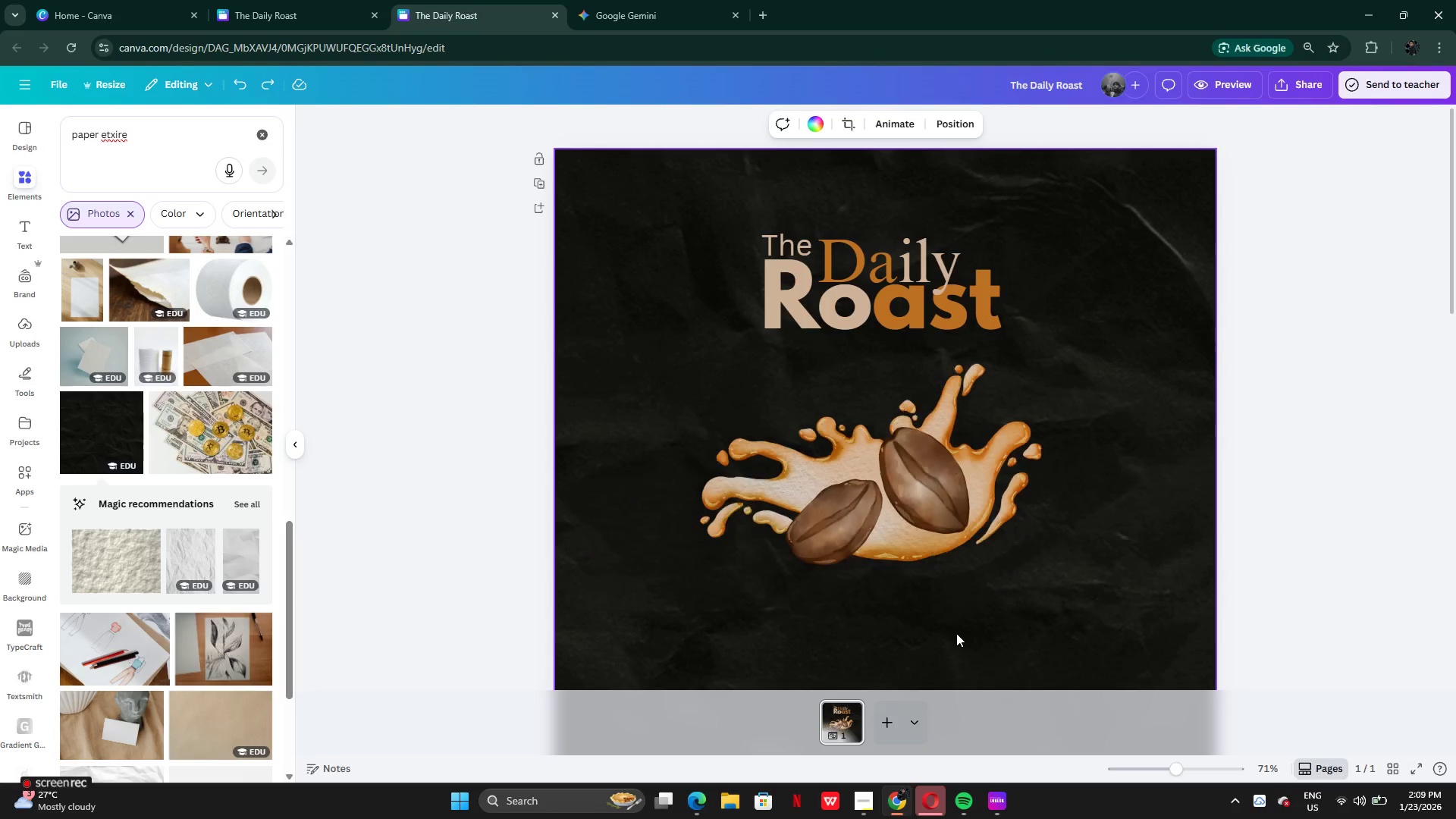 
key(Control+Z)
 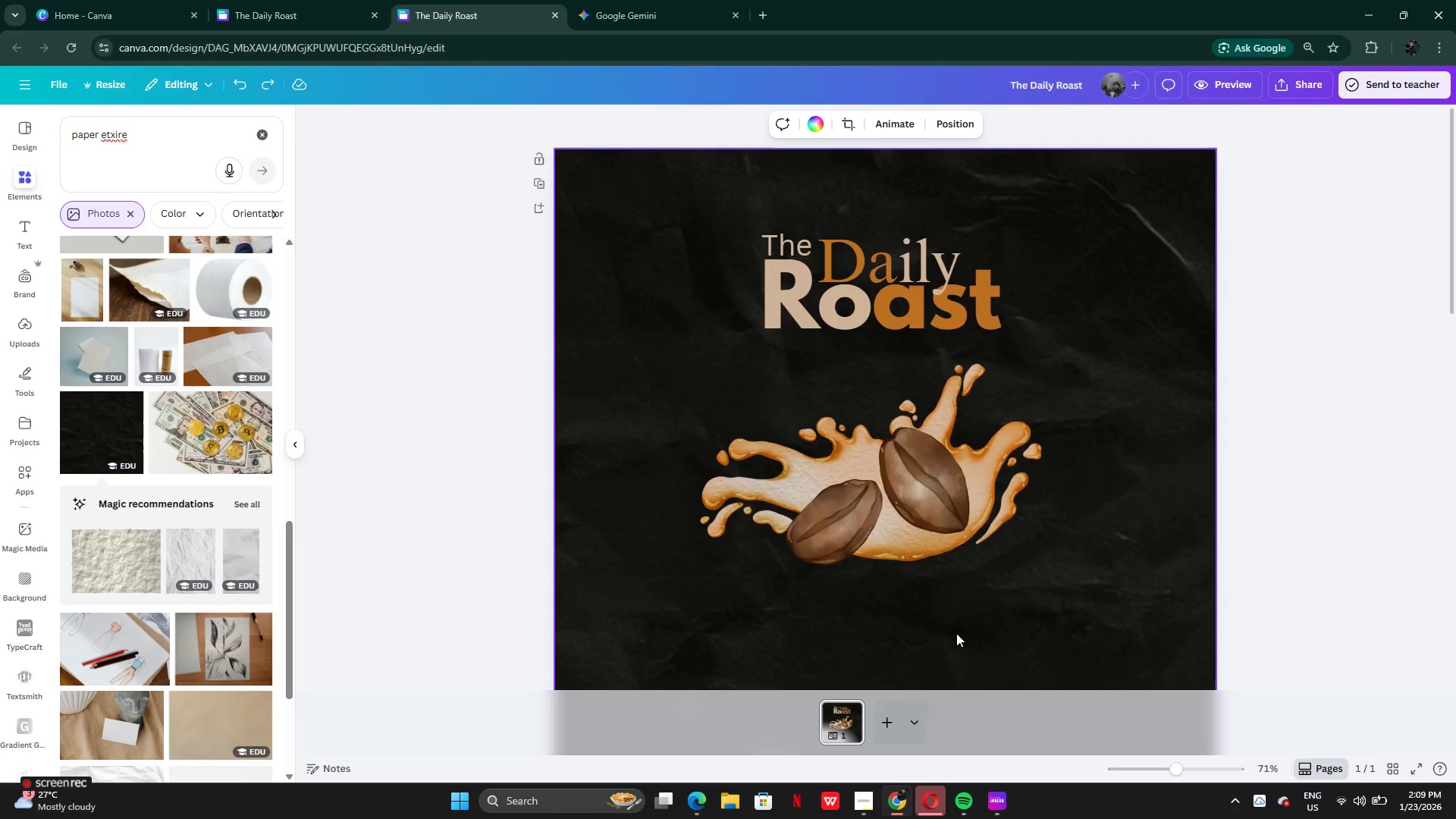 
key(Control+Z)
 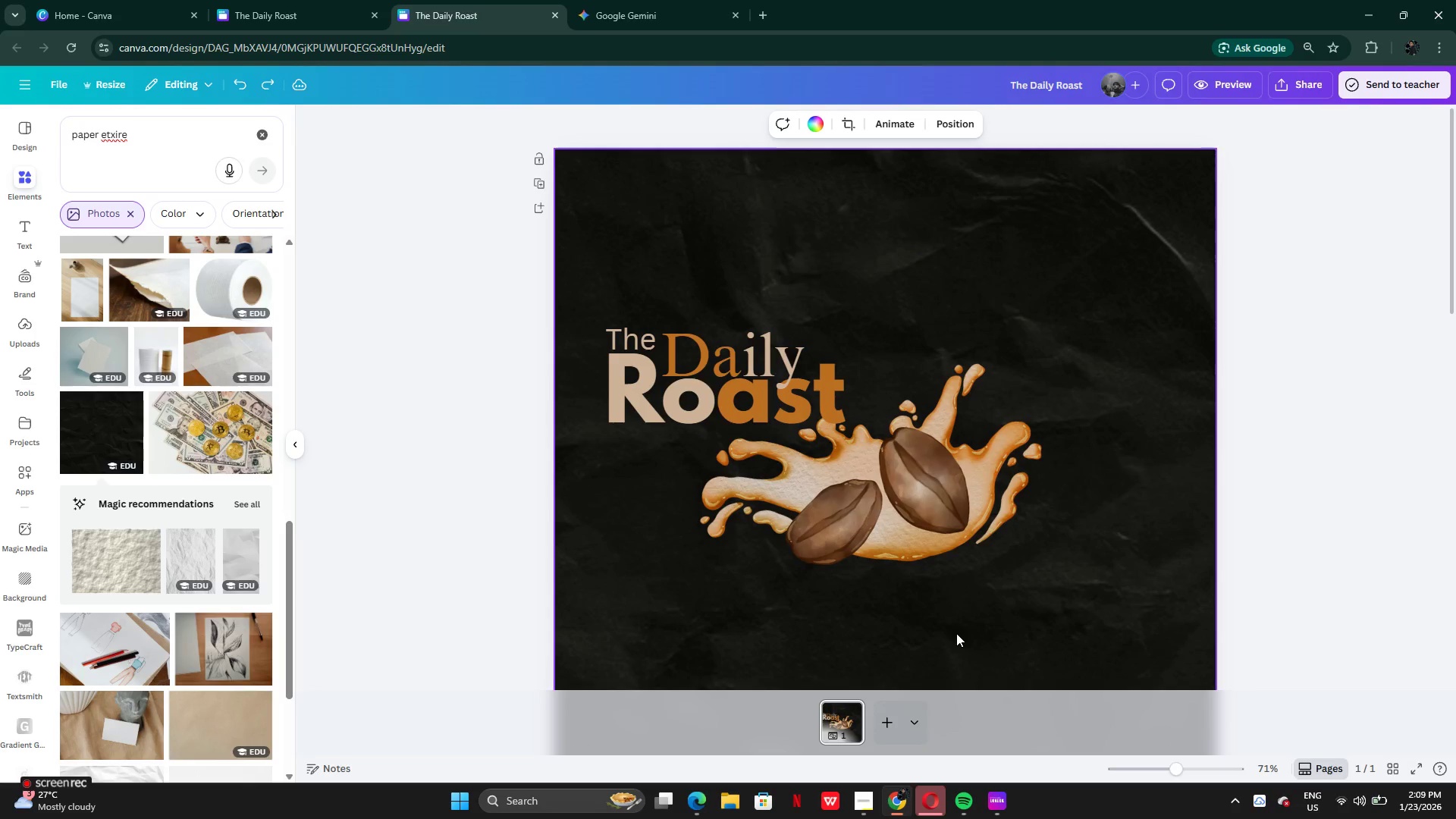 
key(Control+Z)
 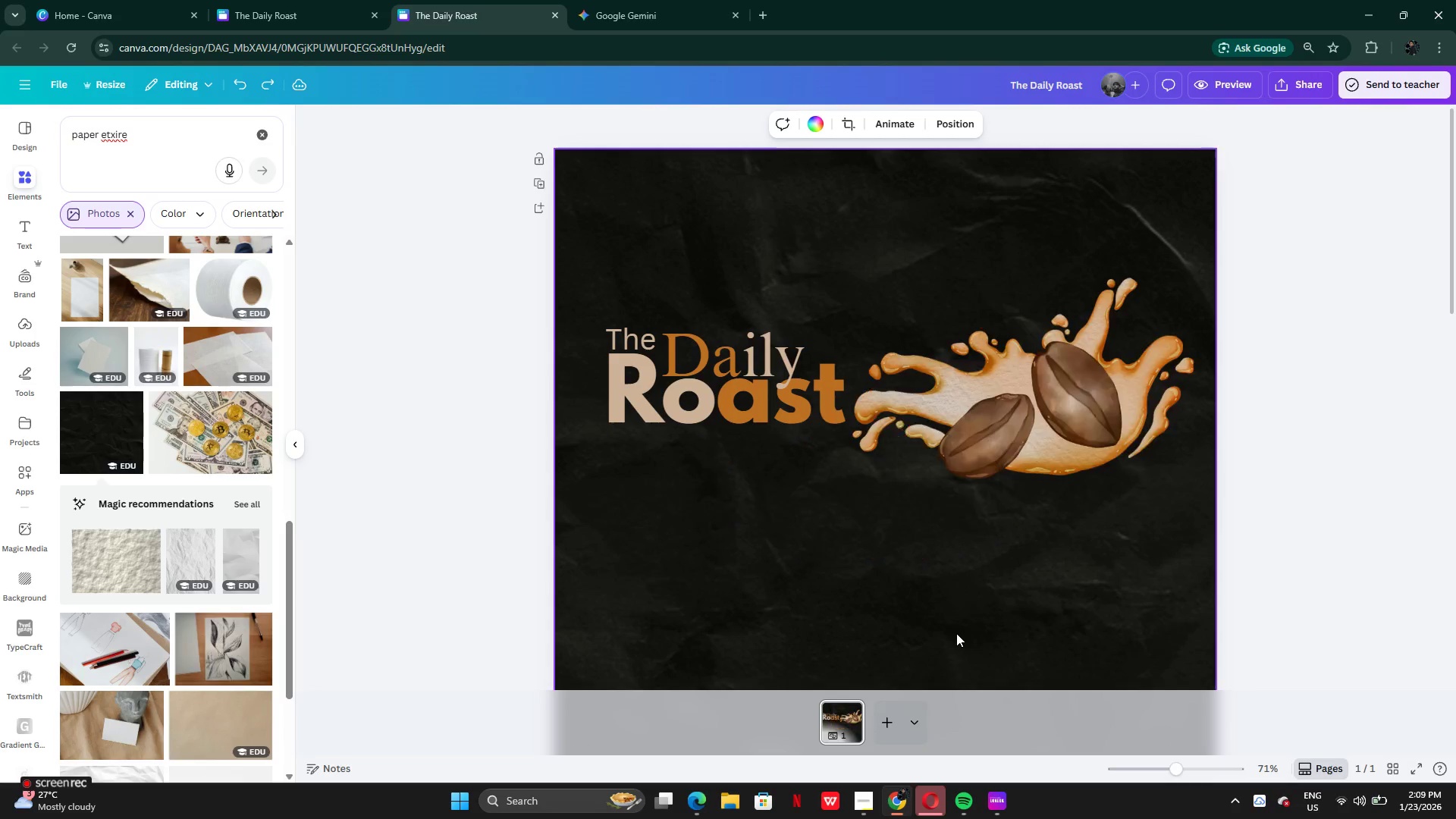 
key(Control+Z)
 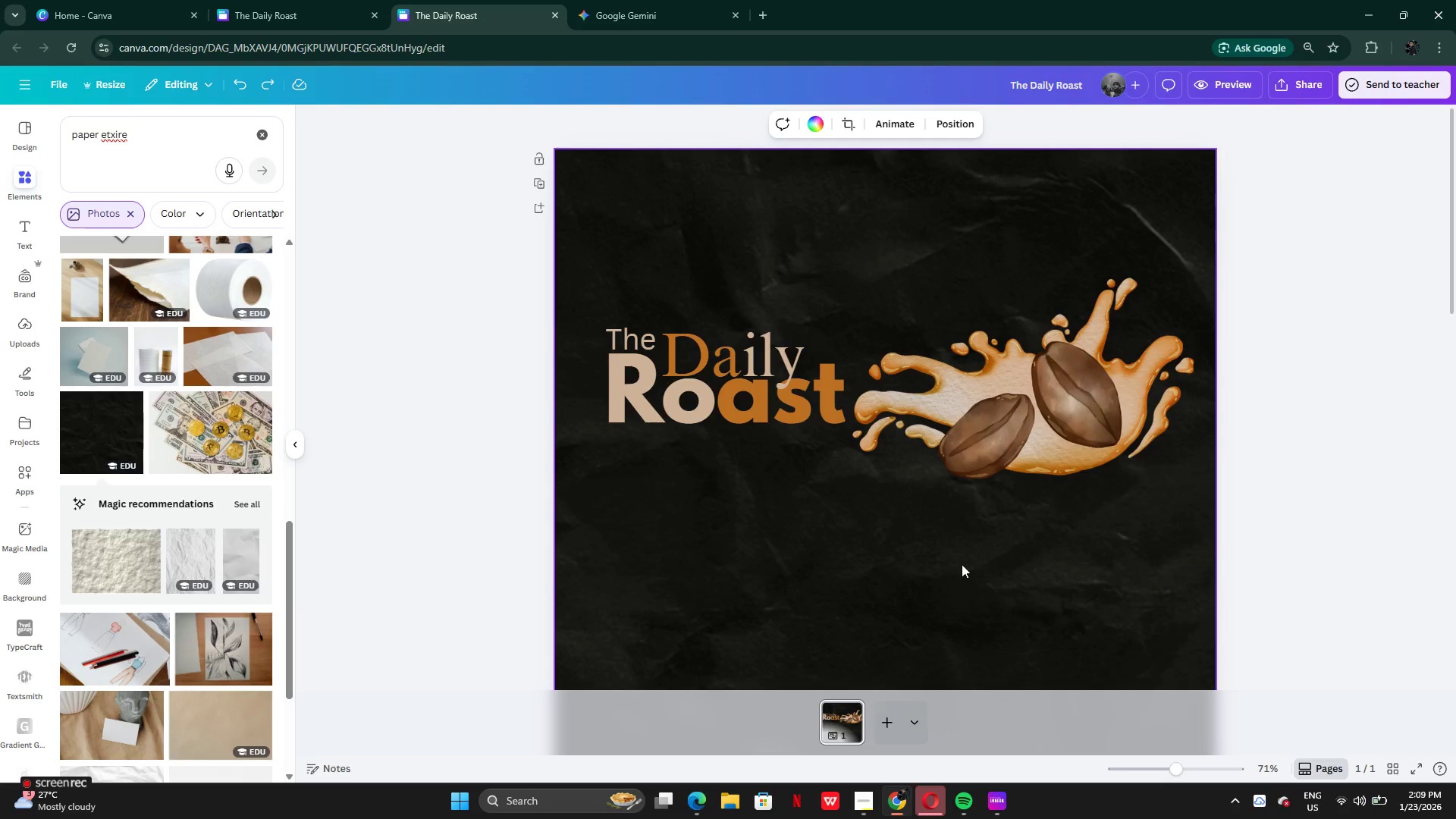 
scroll: coordinate [961, 564], scroll_direction: down, amount: 3.0
 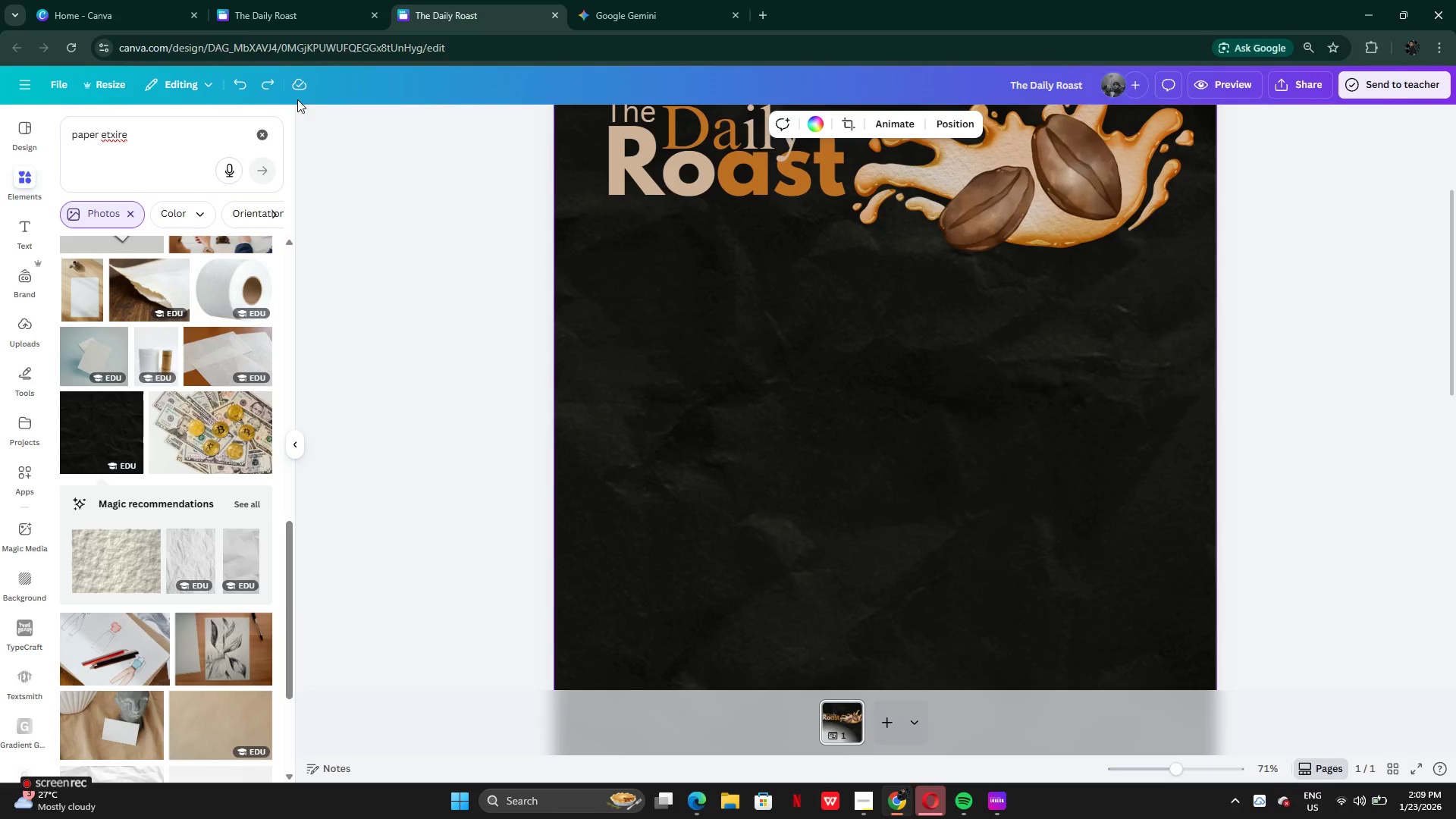 
left_click([241, 27])
 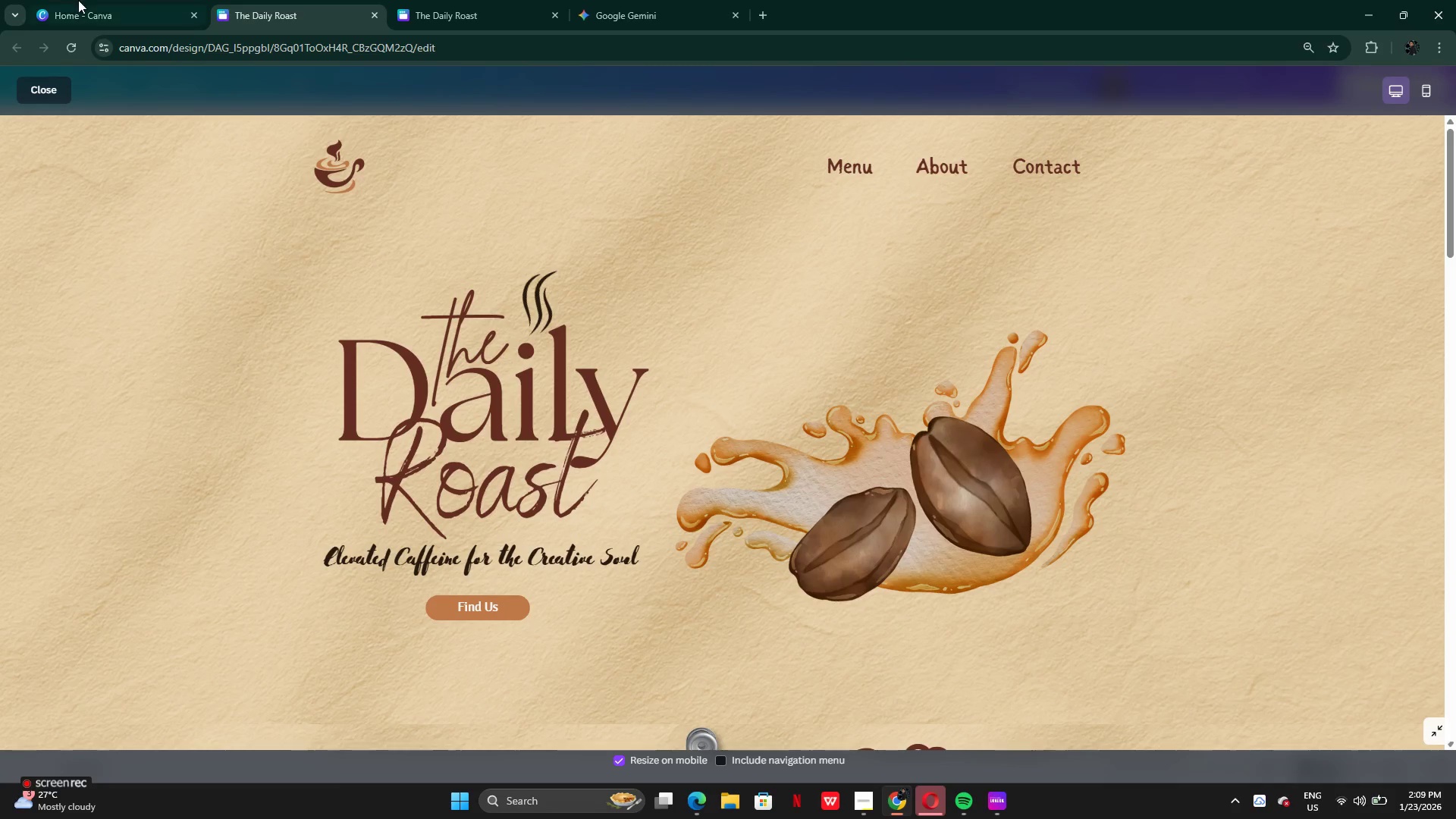 
left_click([30, 79])
 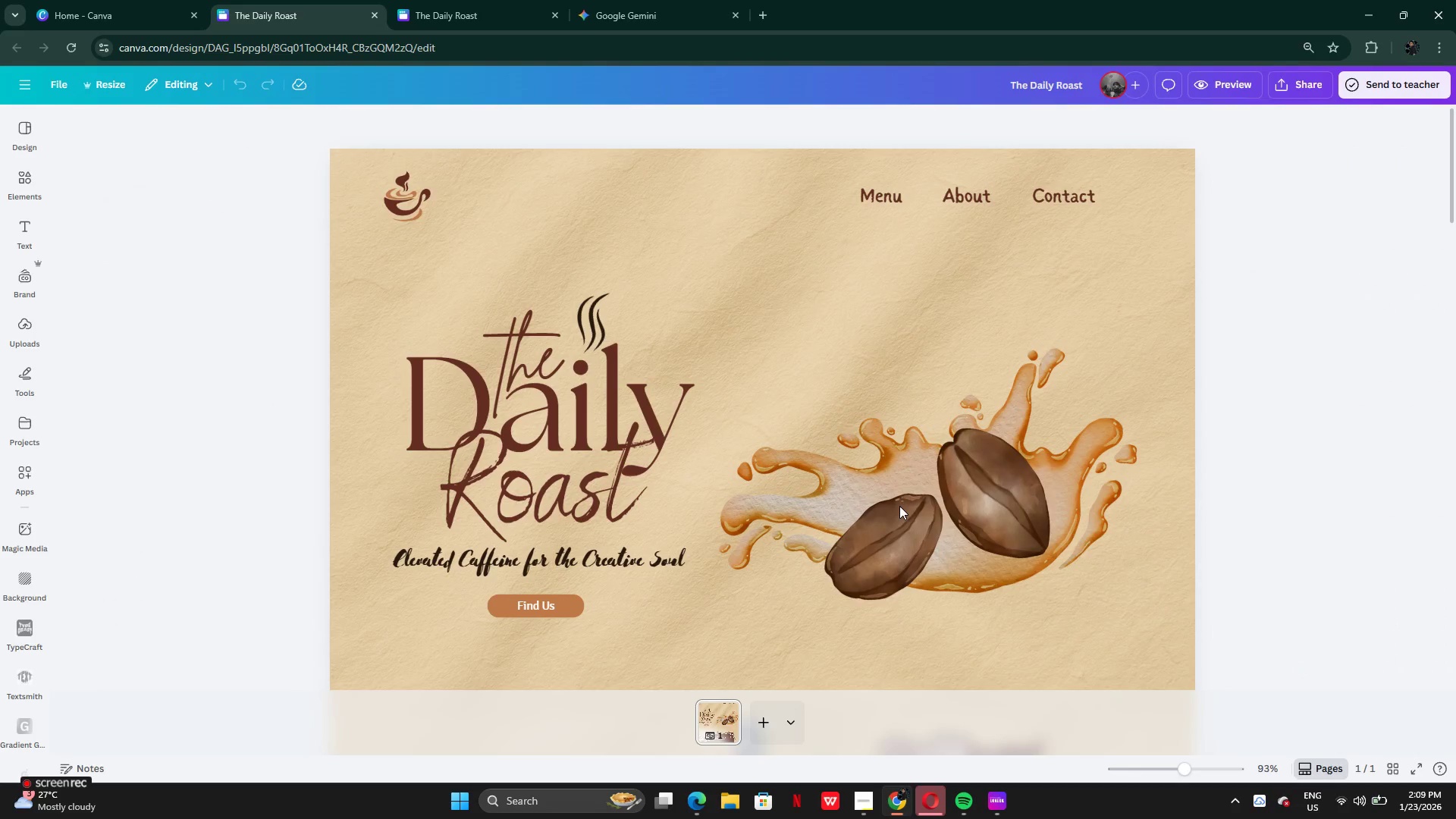 
scroll: coordinate [899, 506], scroll_direction: down, amount: 6.0
 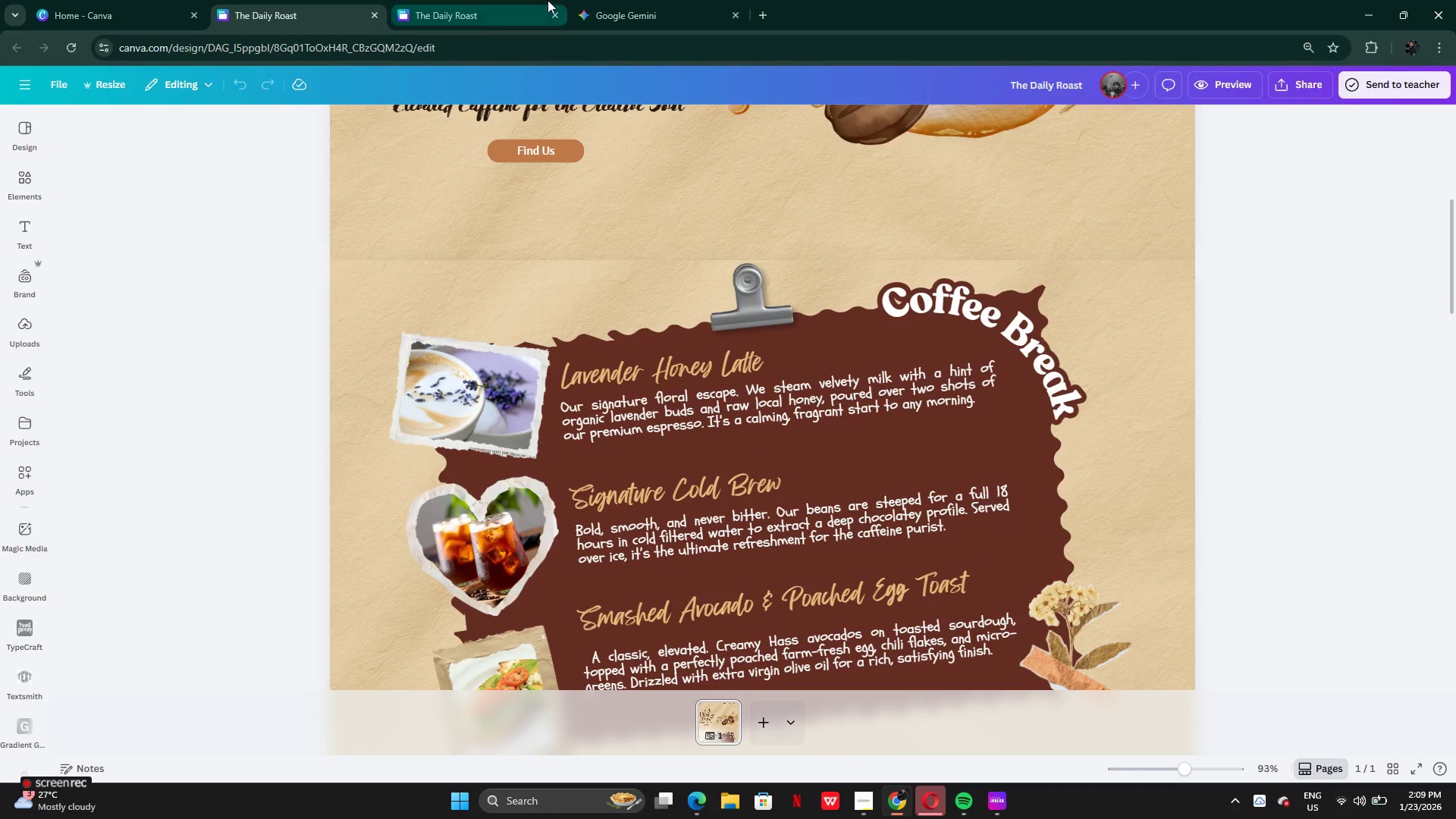 
left_click([653, 8])
 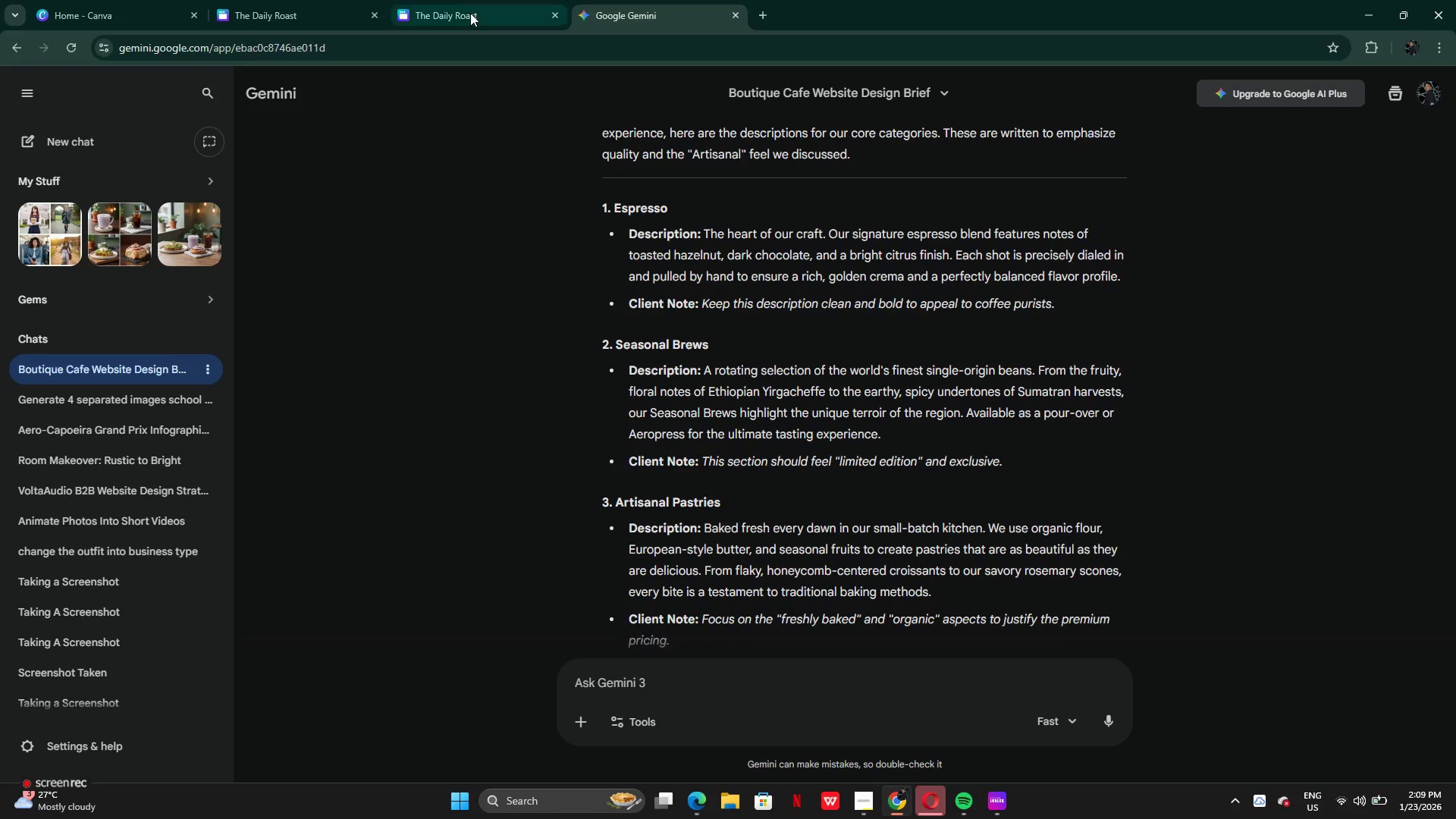 
left_click([468, 9])
 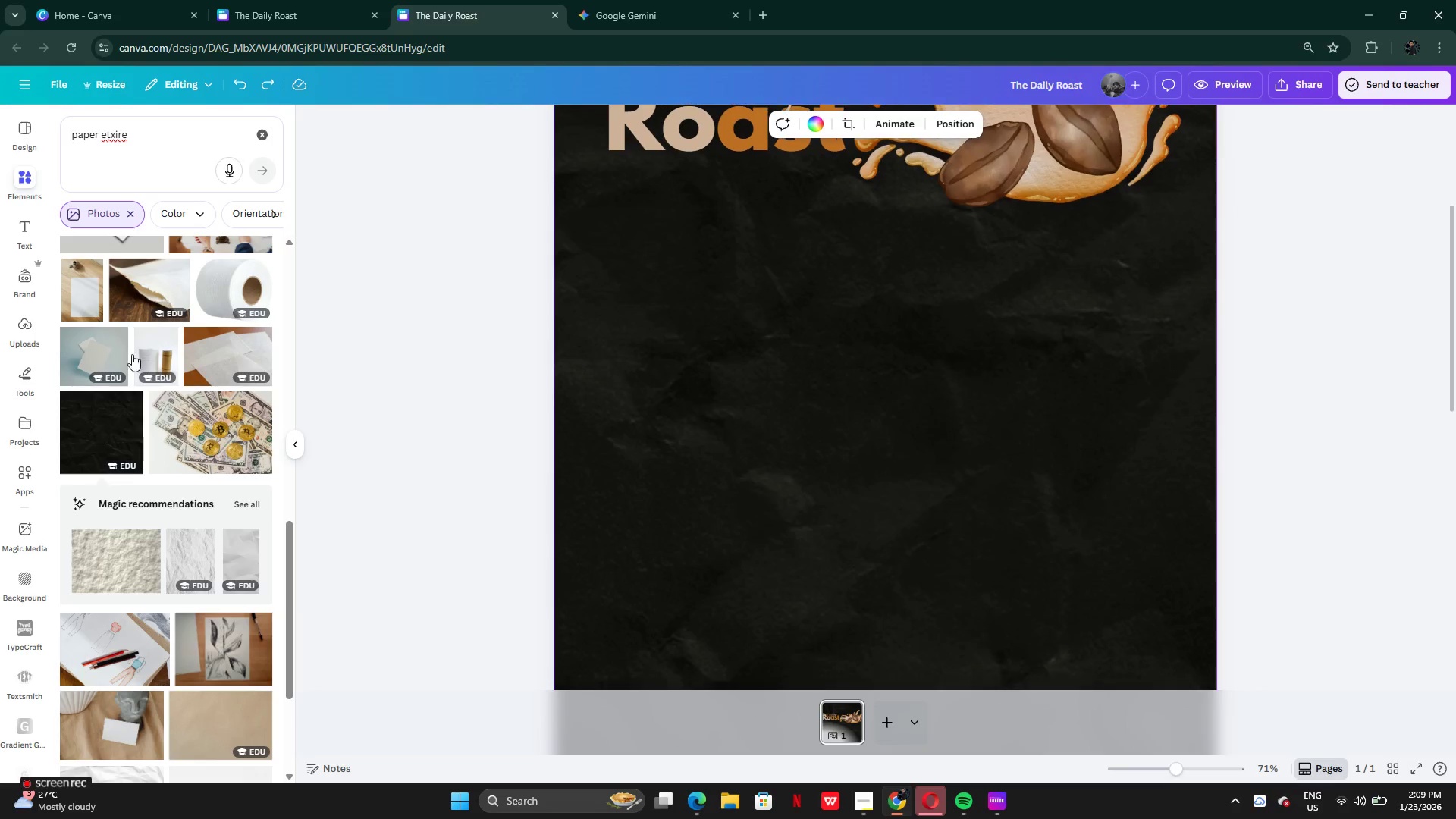 
scroll: coordinate [170, 242], scroll_direction: up, amount: 8.0
 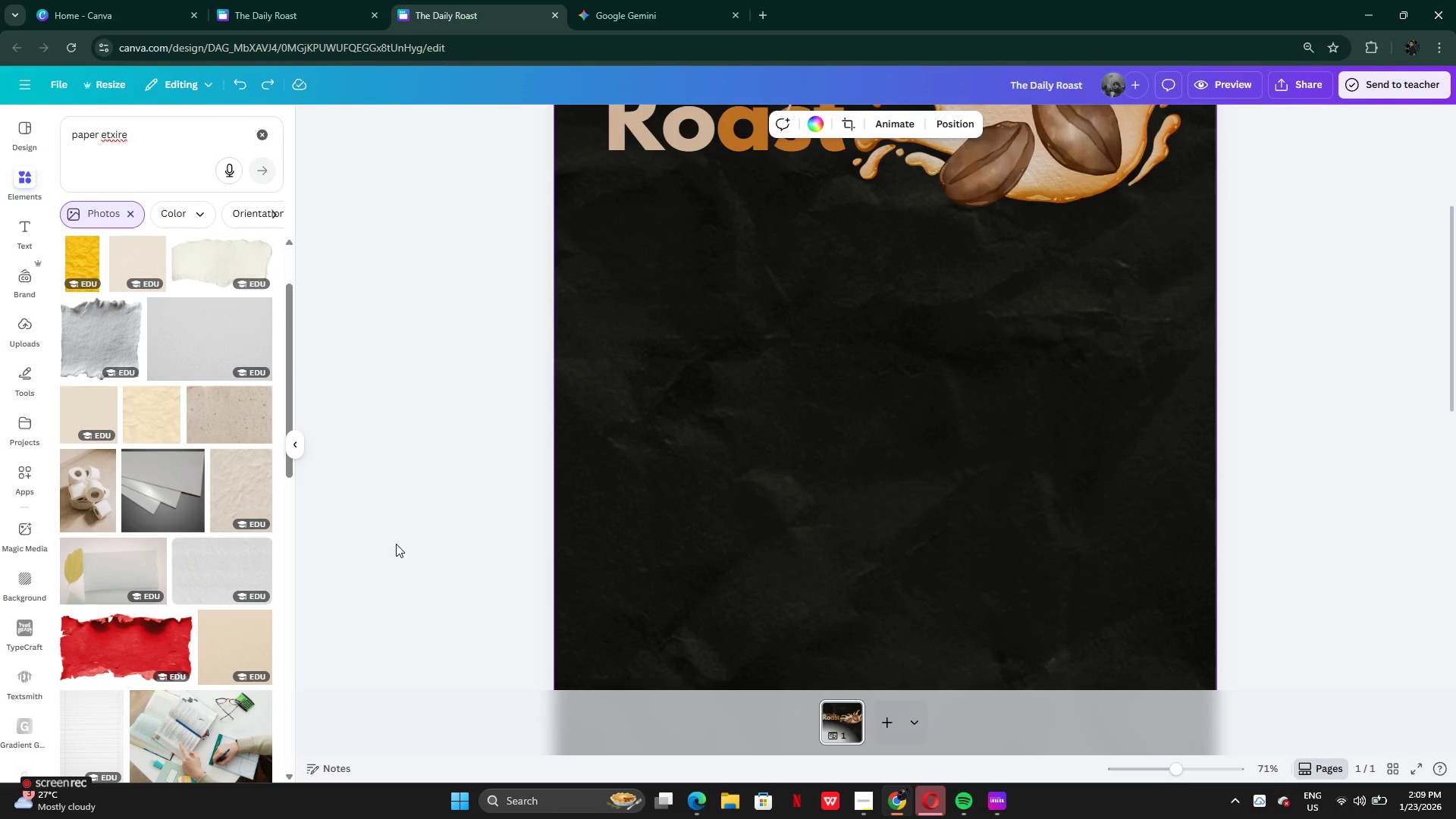 
scroll: coordinate [186, 586], scroll_direction: down, amount: 22.0
 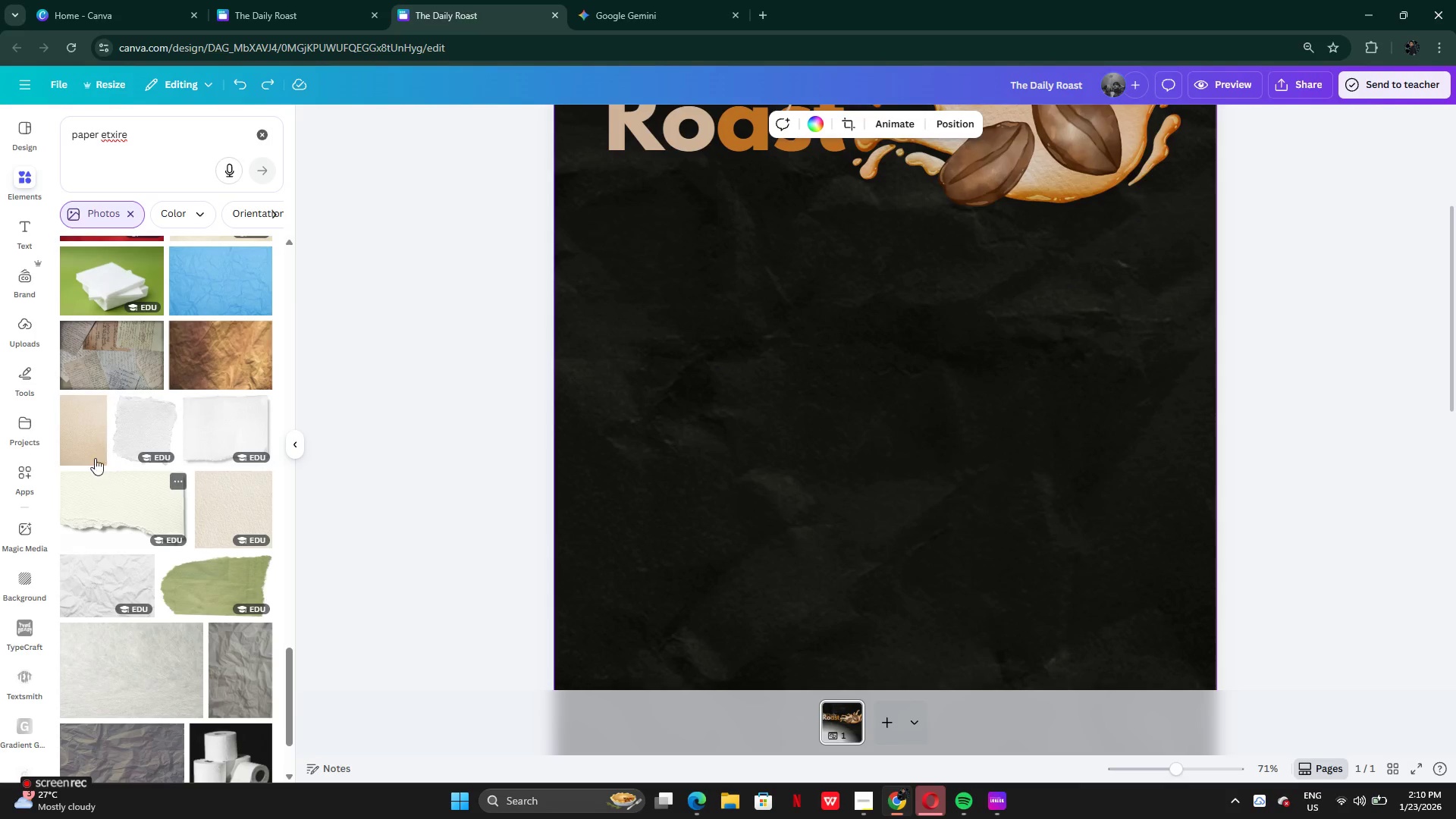 
left_click([89, 444])
 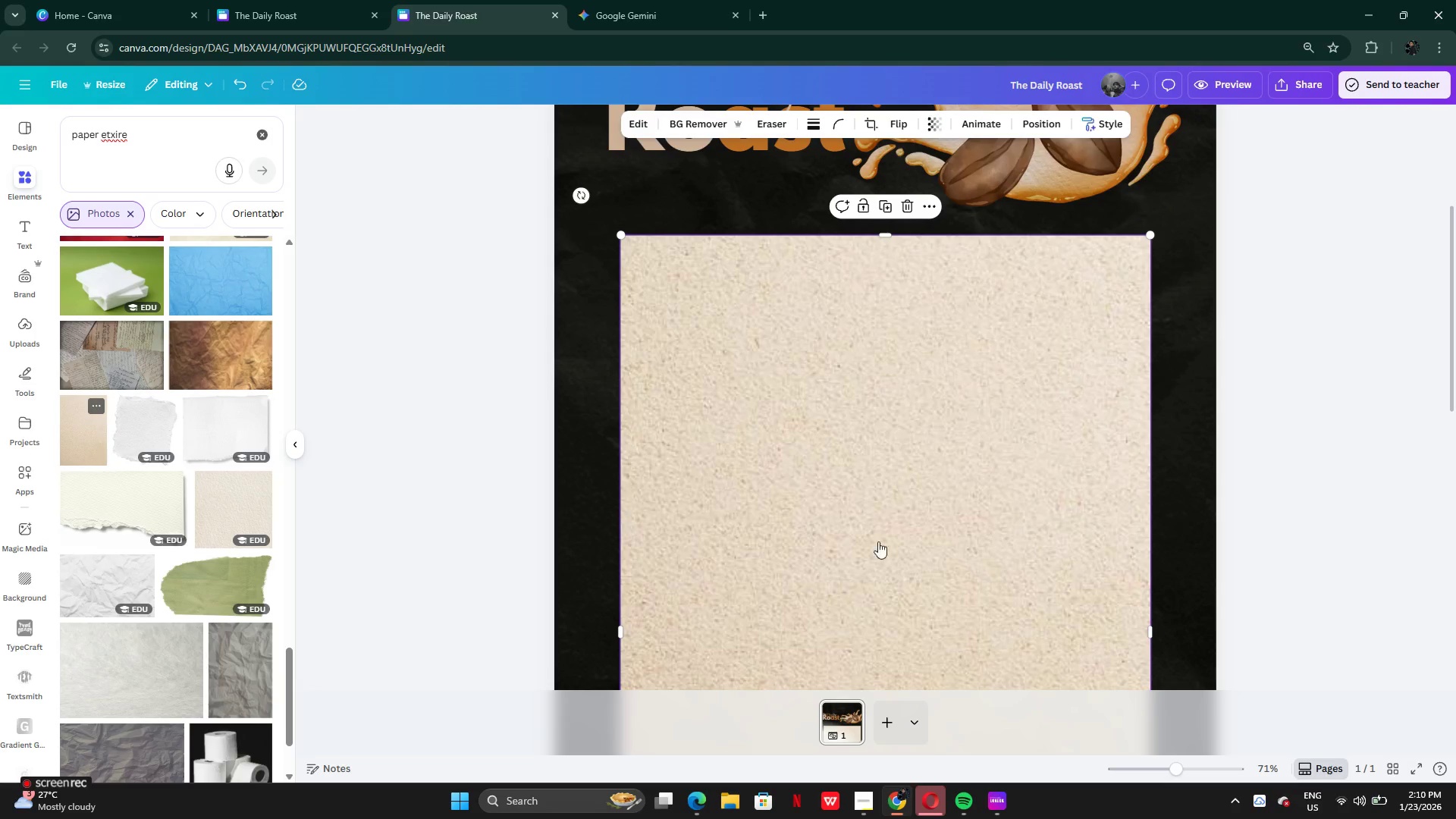 
scroll: coordinate [930, 548], scroll_direction: down, amount: 4.0
 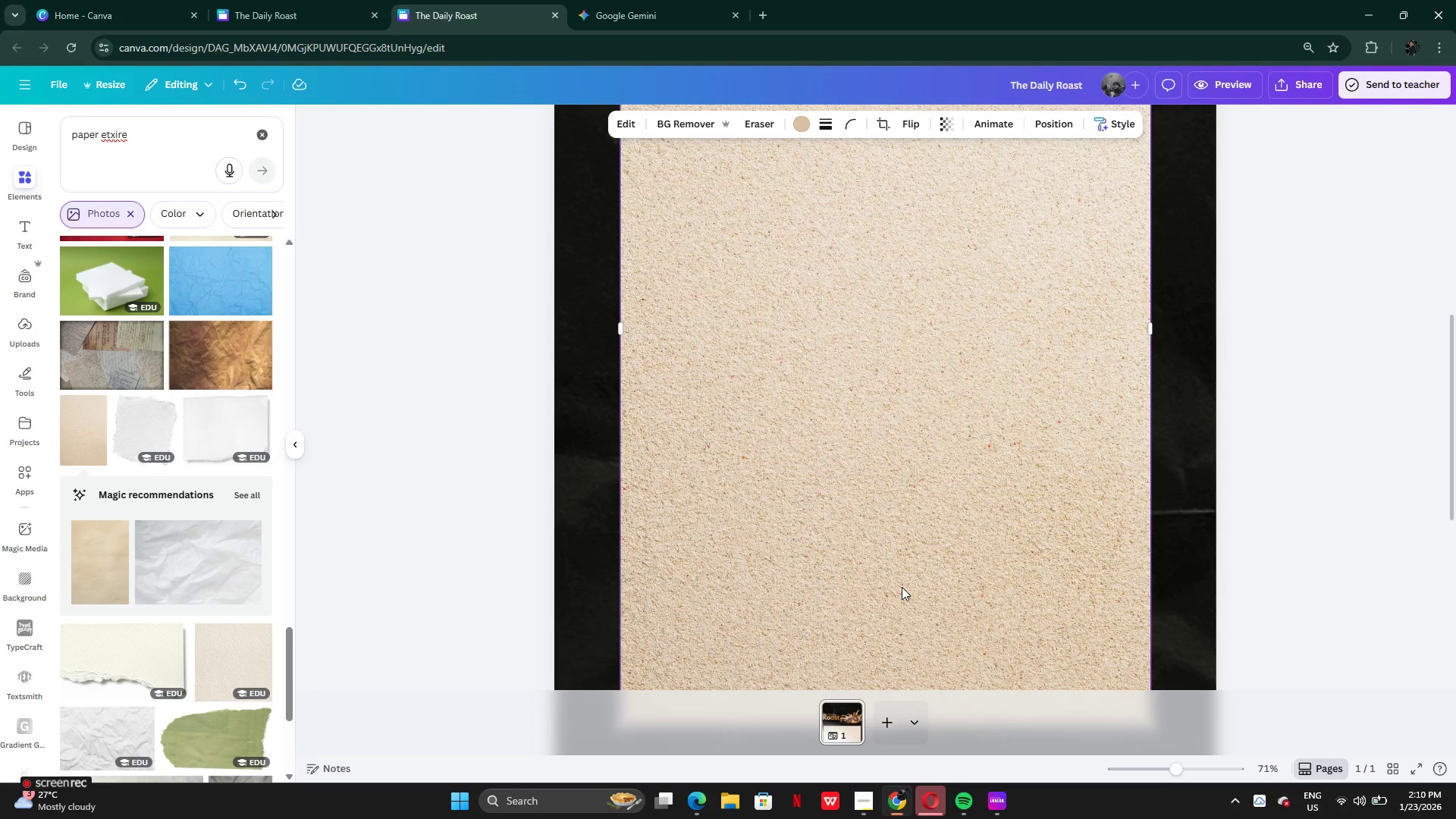 
right_click([902, 587])
 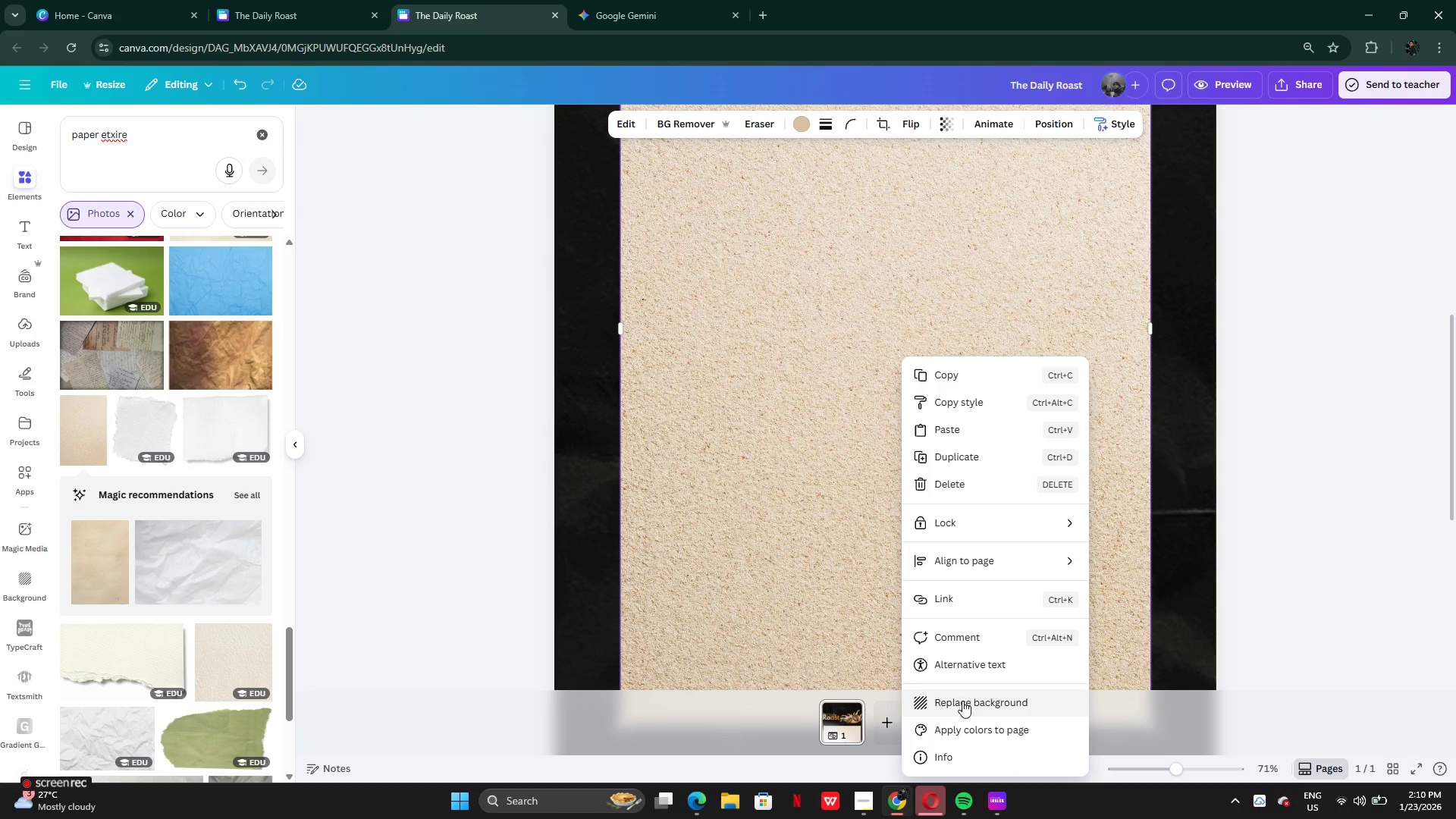 
left_click([962, 703])
 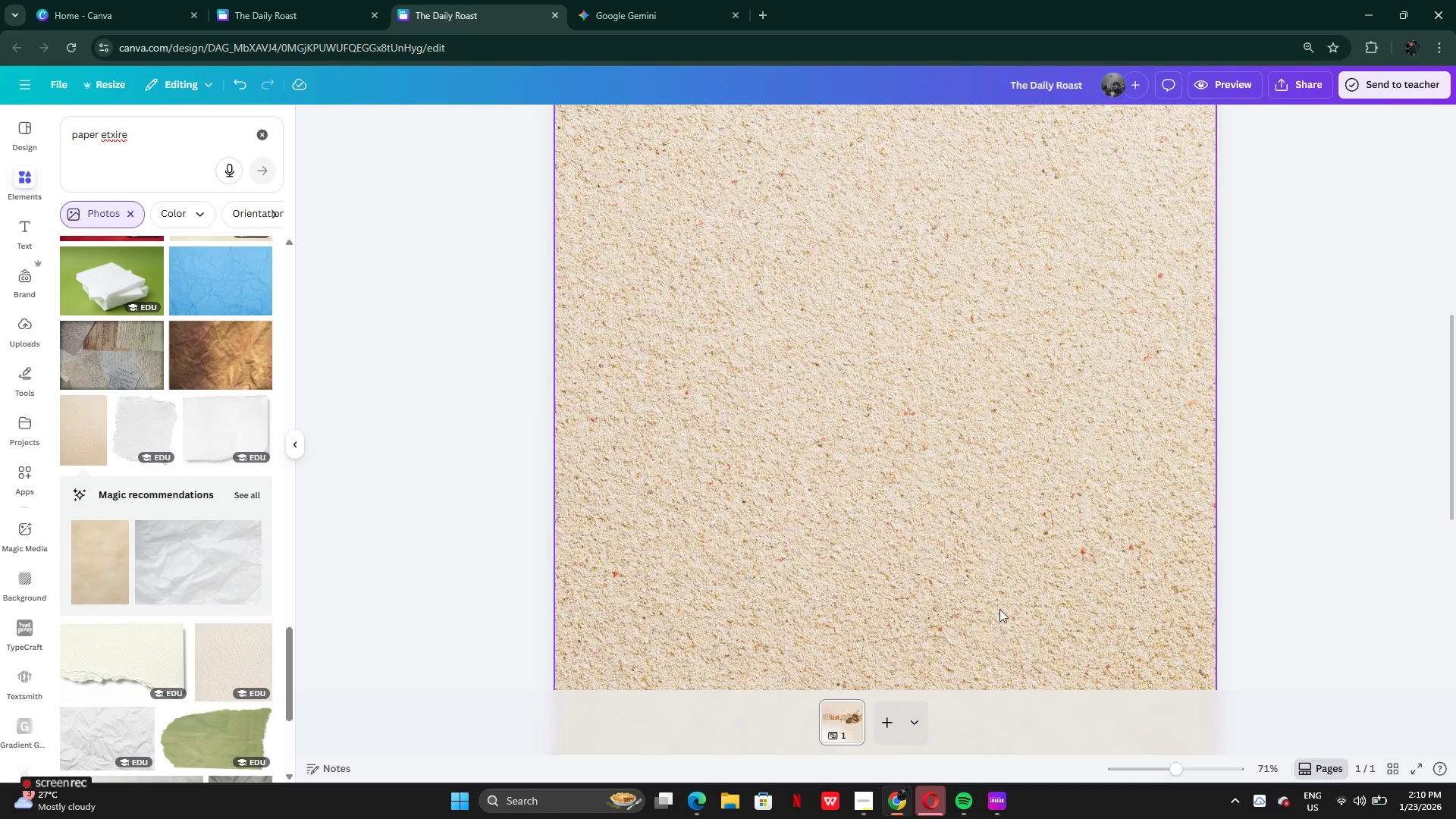 
scroll: coordinate [999, 607], scroll_direction: up, amount: 9.0
 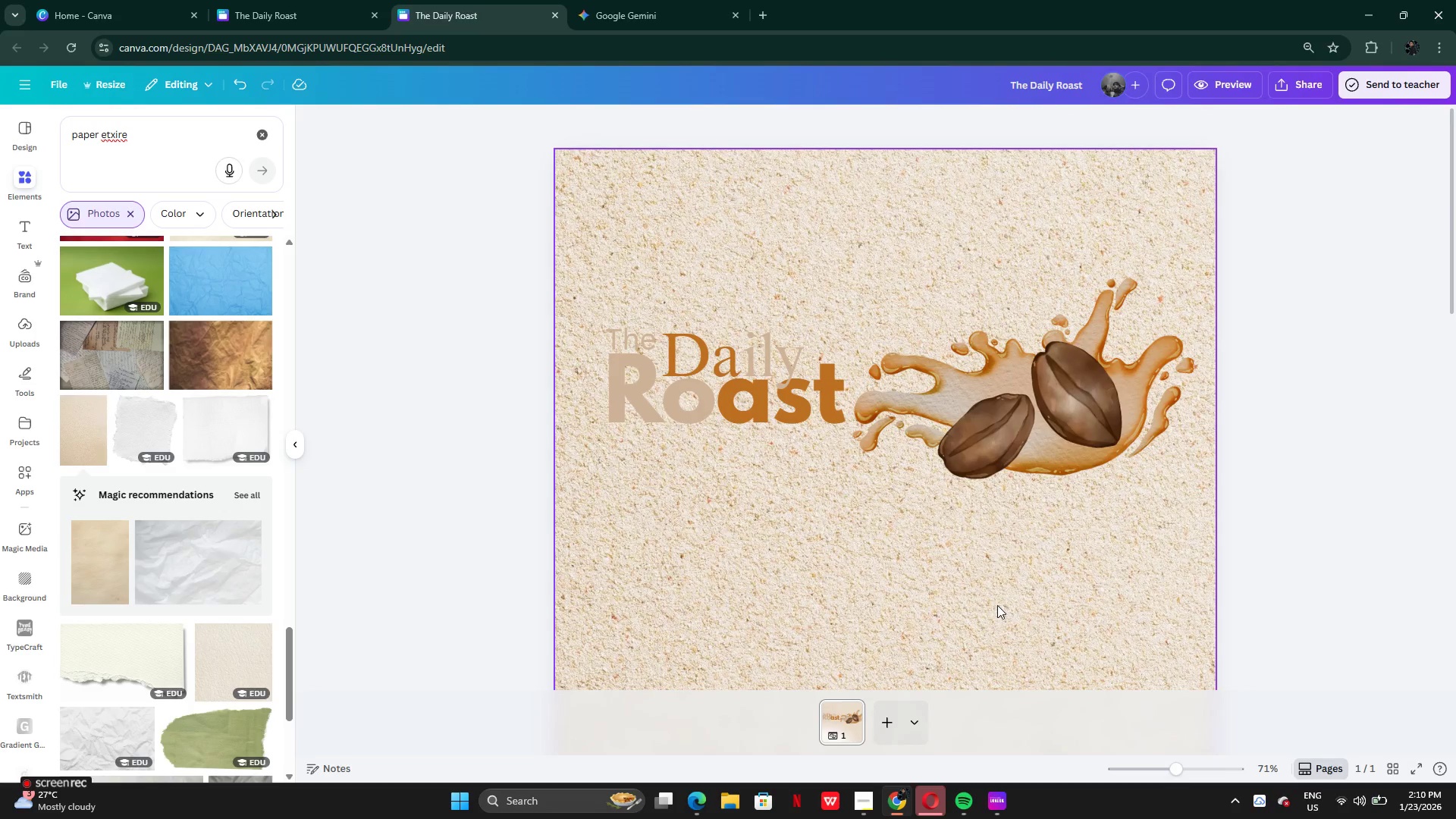 
left_click([743, 413])
 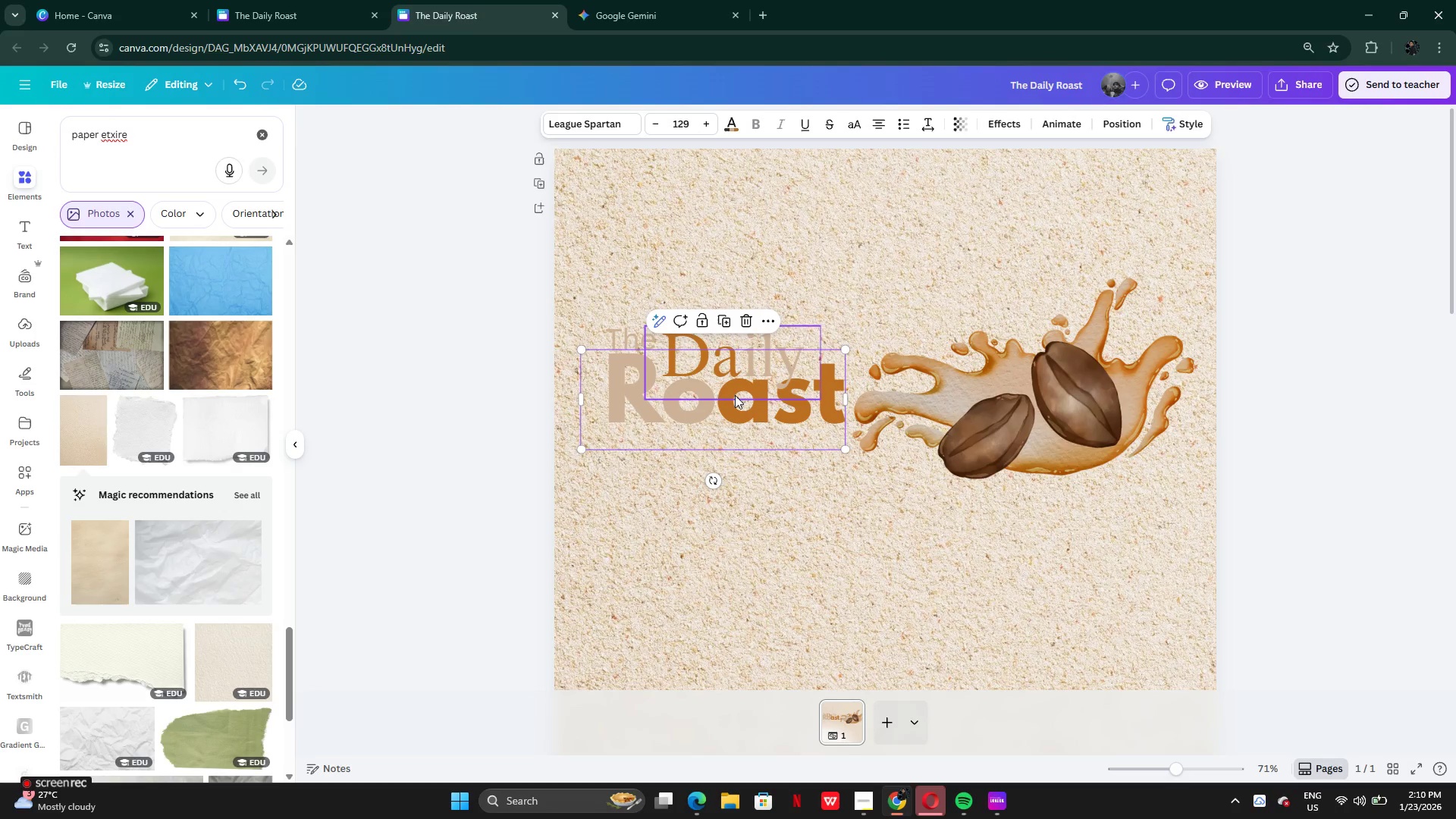 
left_click([735, 396])
 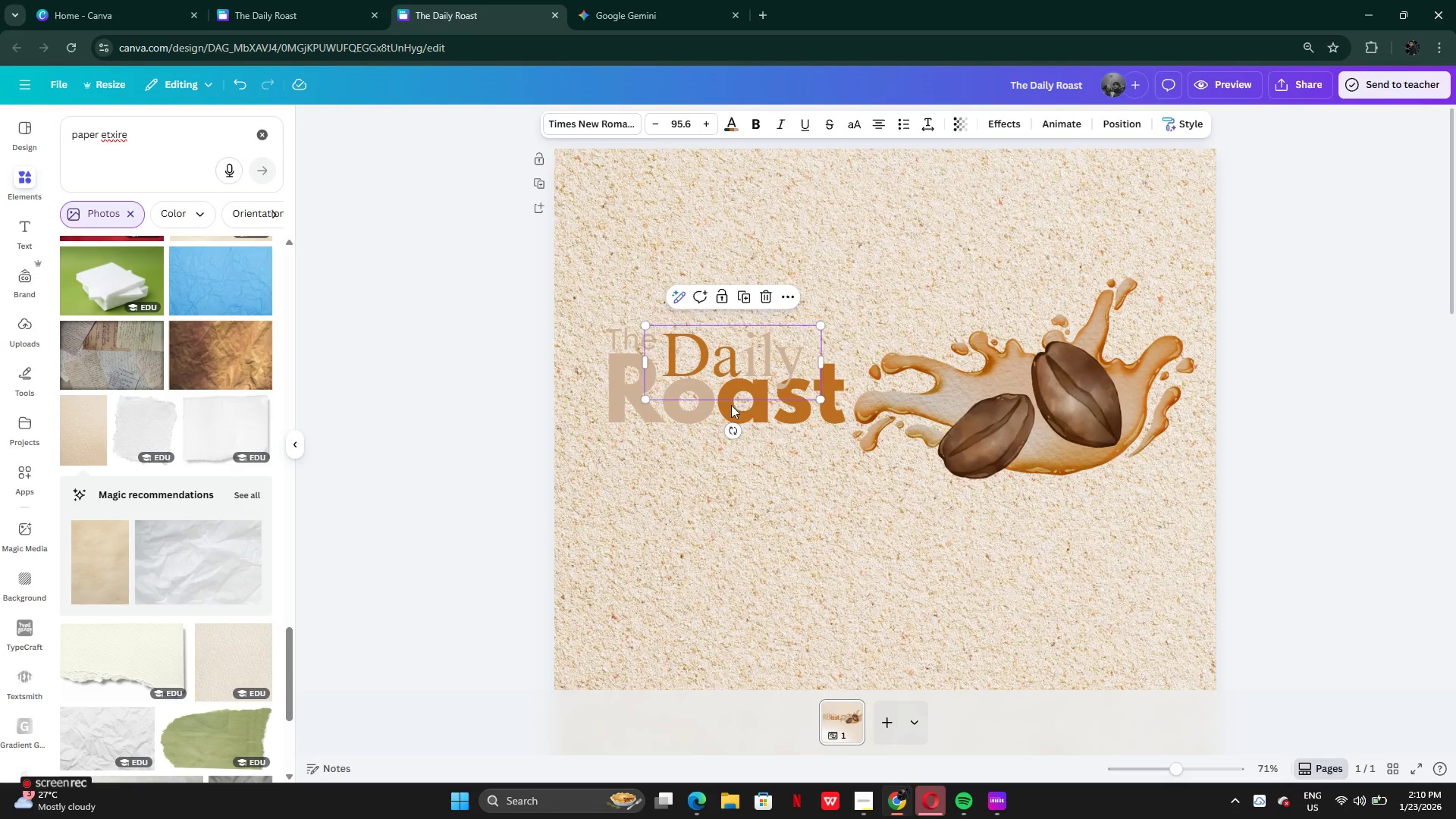 
left_click([730, 406])
 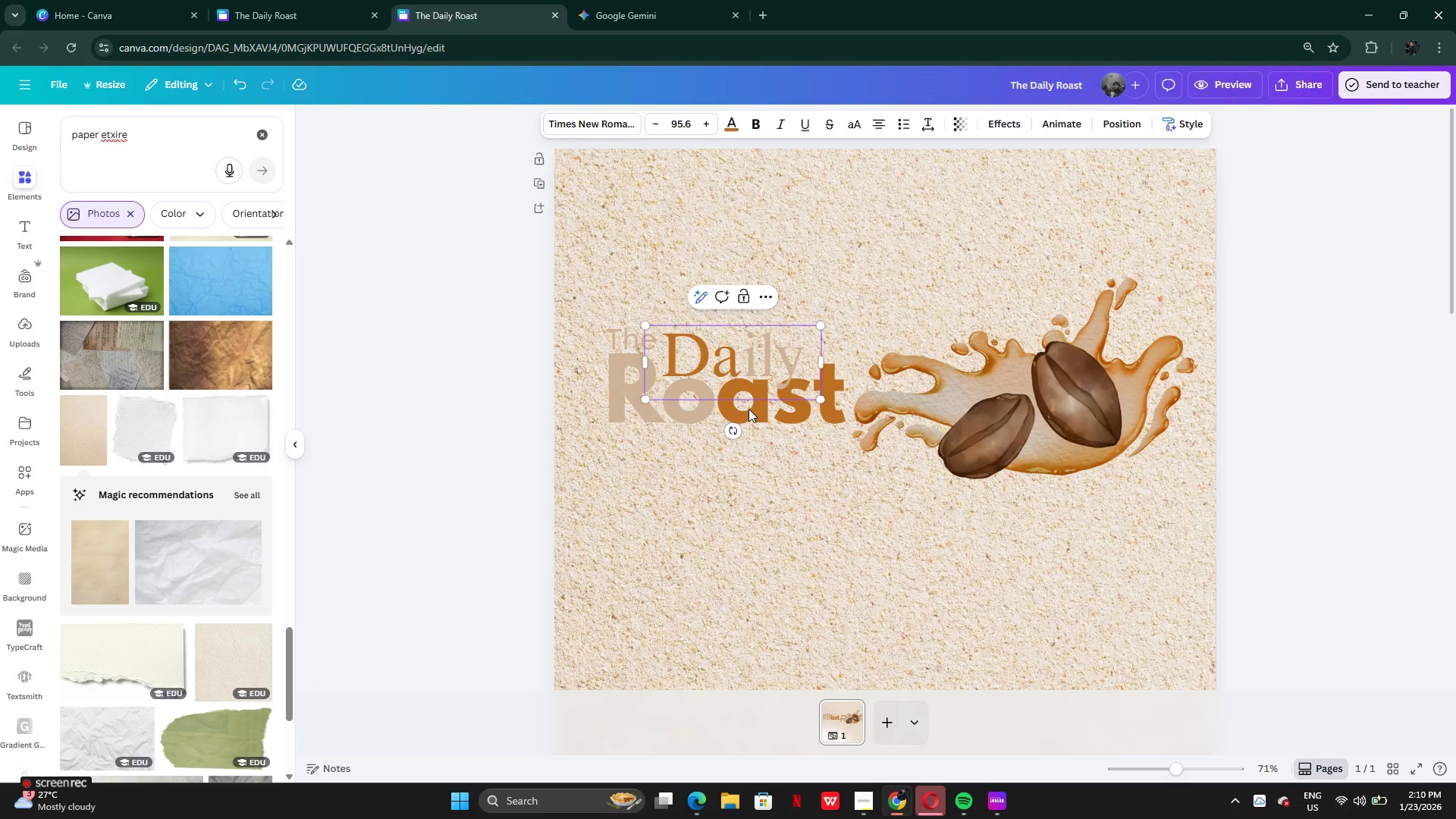 
double_click([748, 409])
 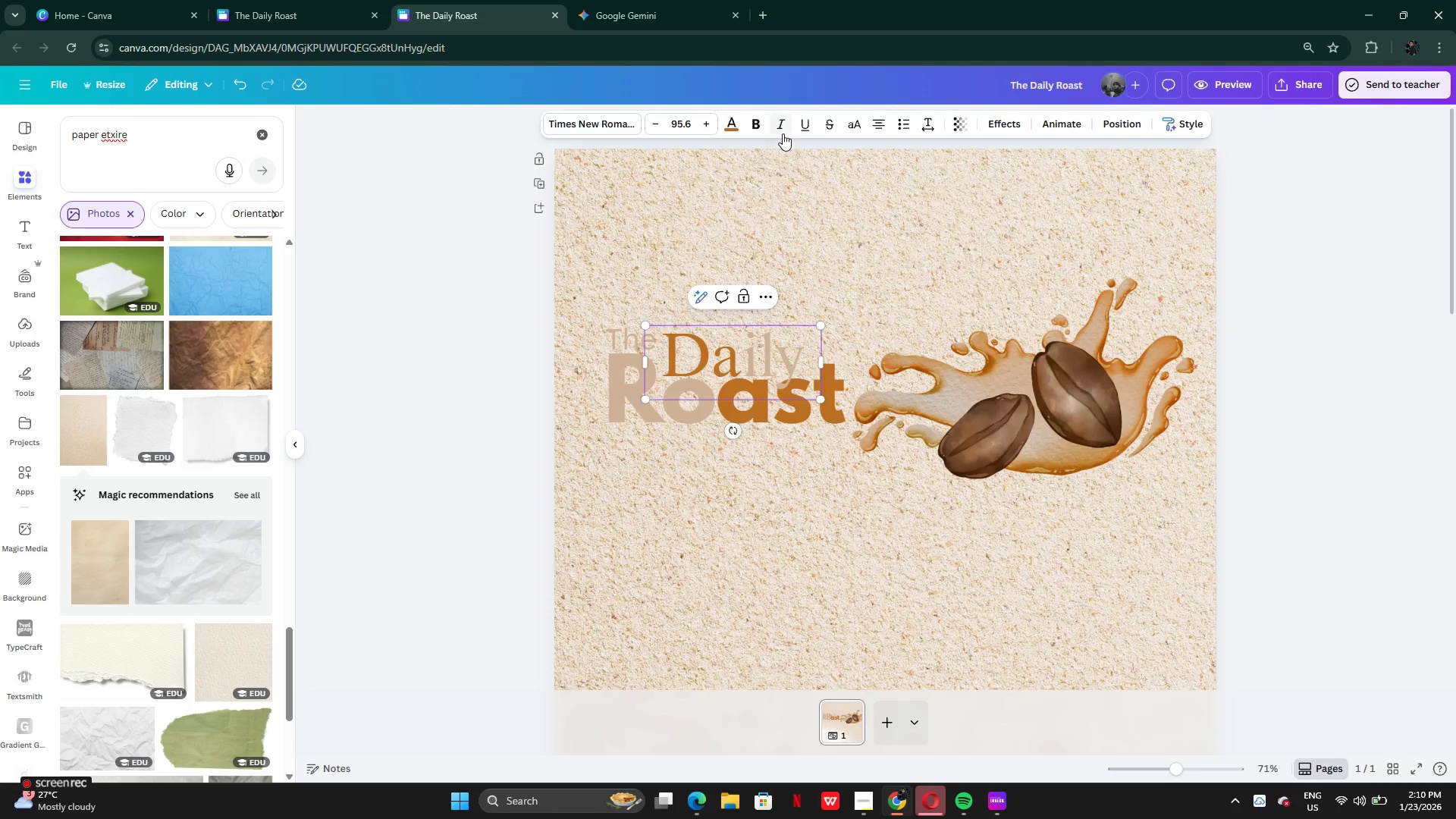 
left_click([718, 128])
 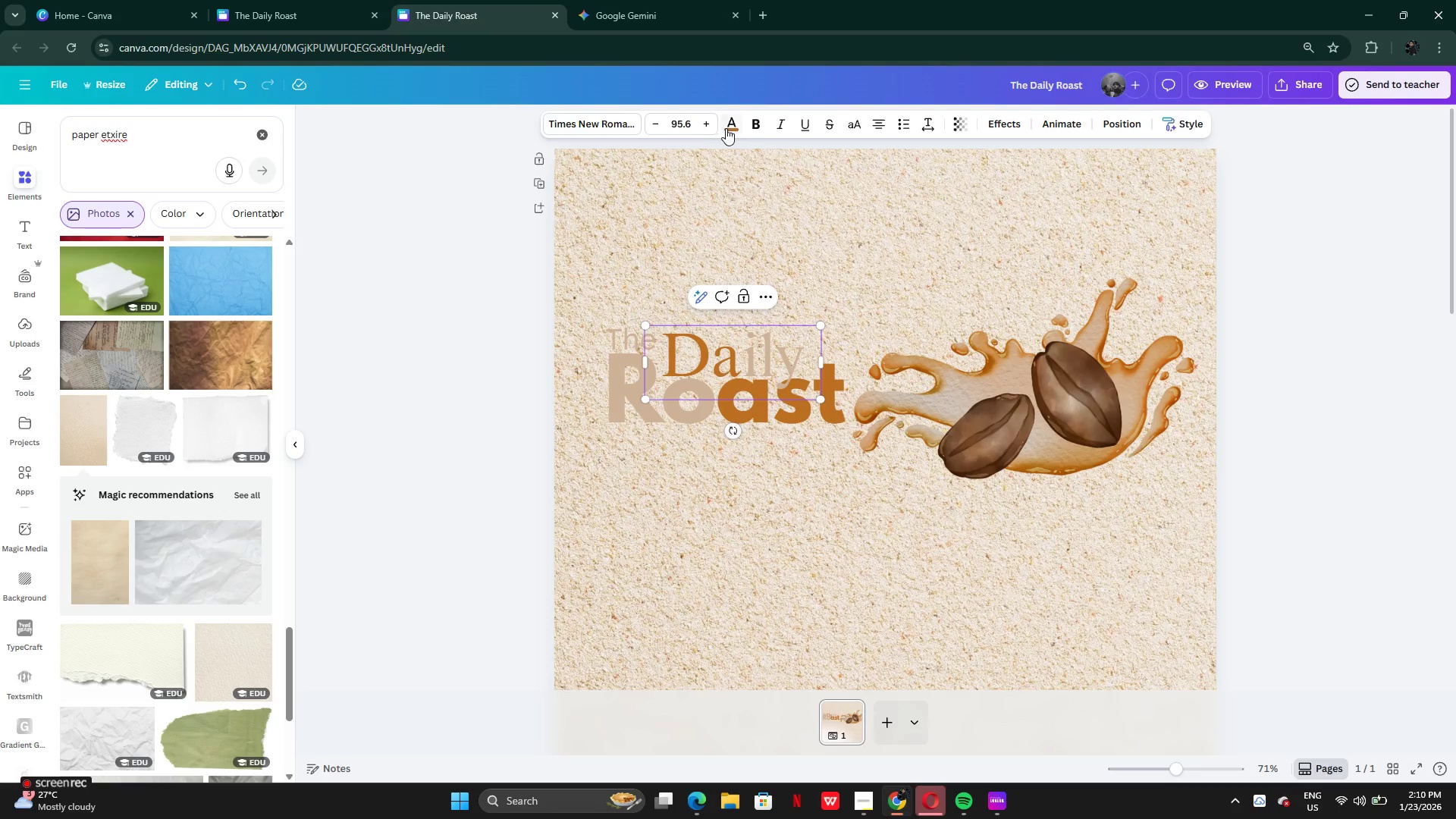 
left_click([726, 127])
 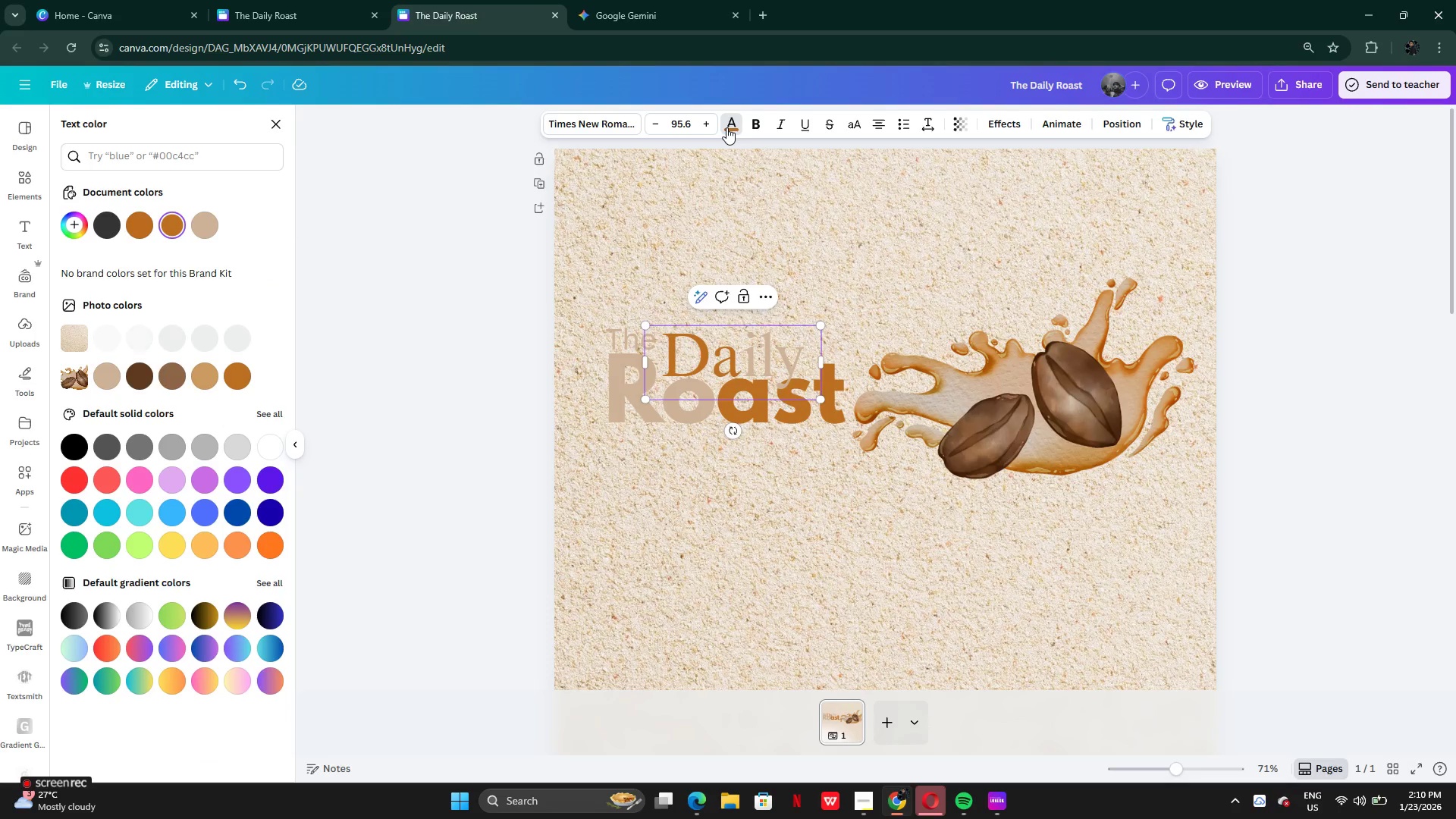 
left_click([726, 127])
 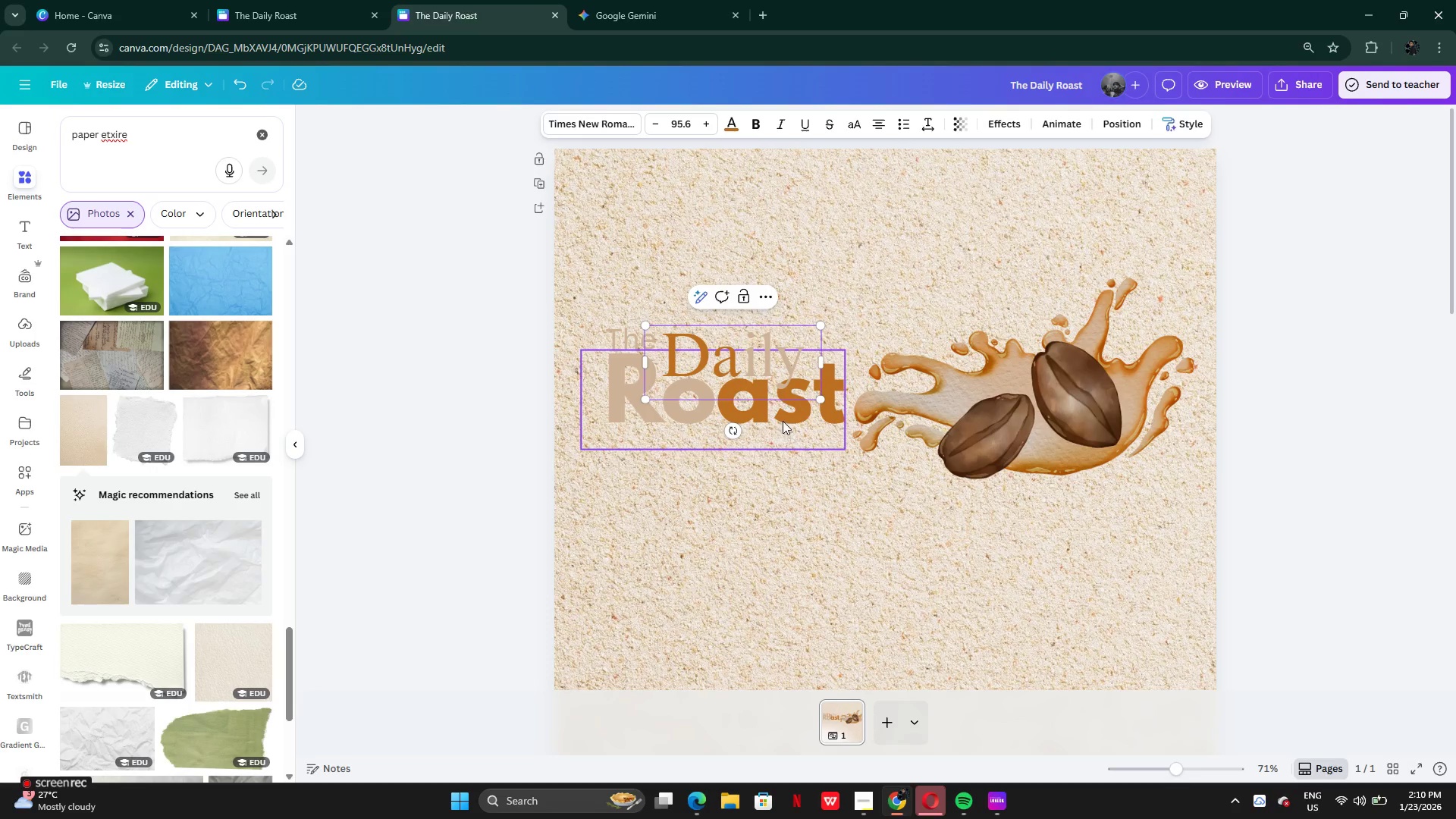 
double_click([783, 421])
 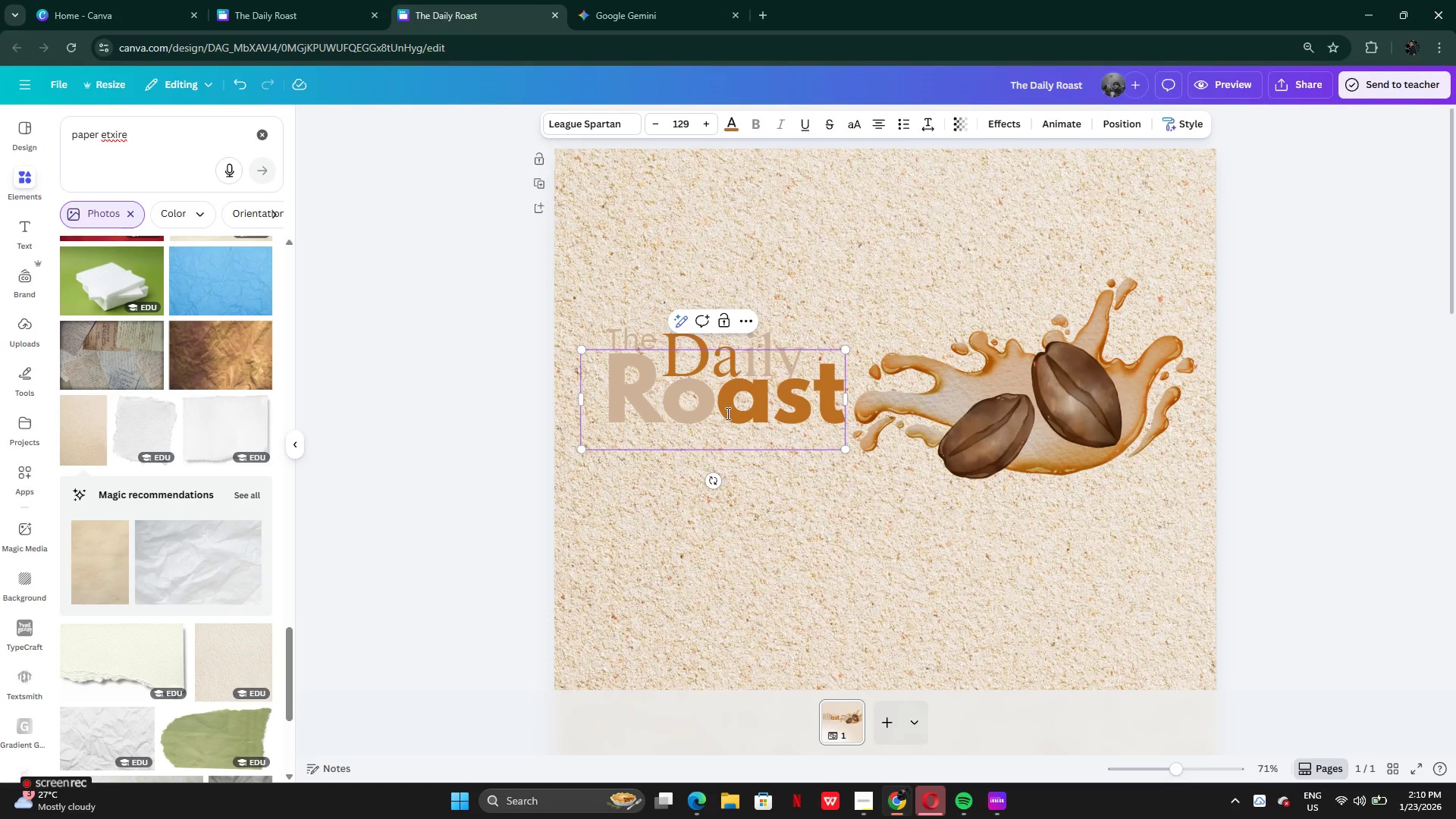 
left_click_drag(start_coordinate=[724, 413], to_coordinate=[829, 423])
 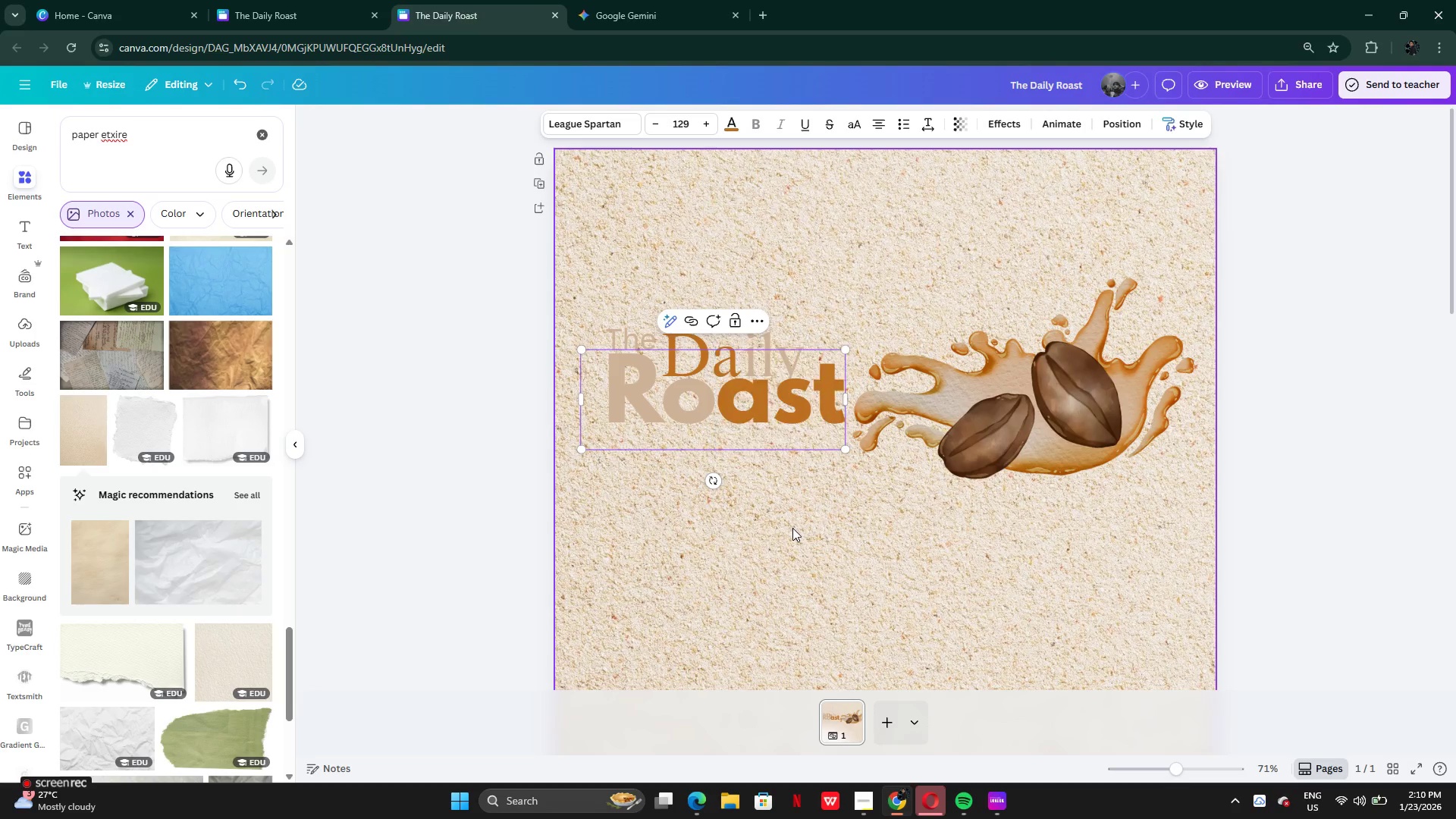 
left_click([792, 528])
 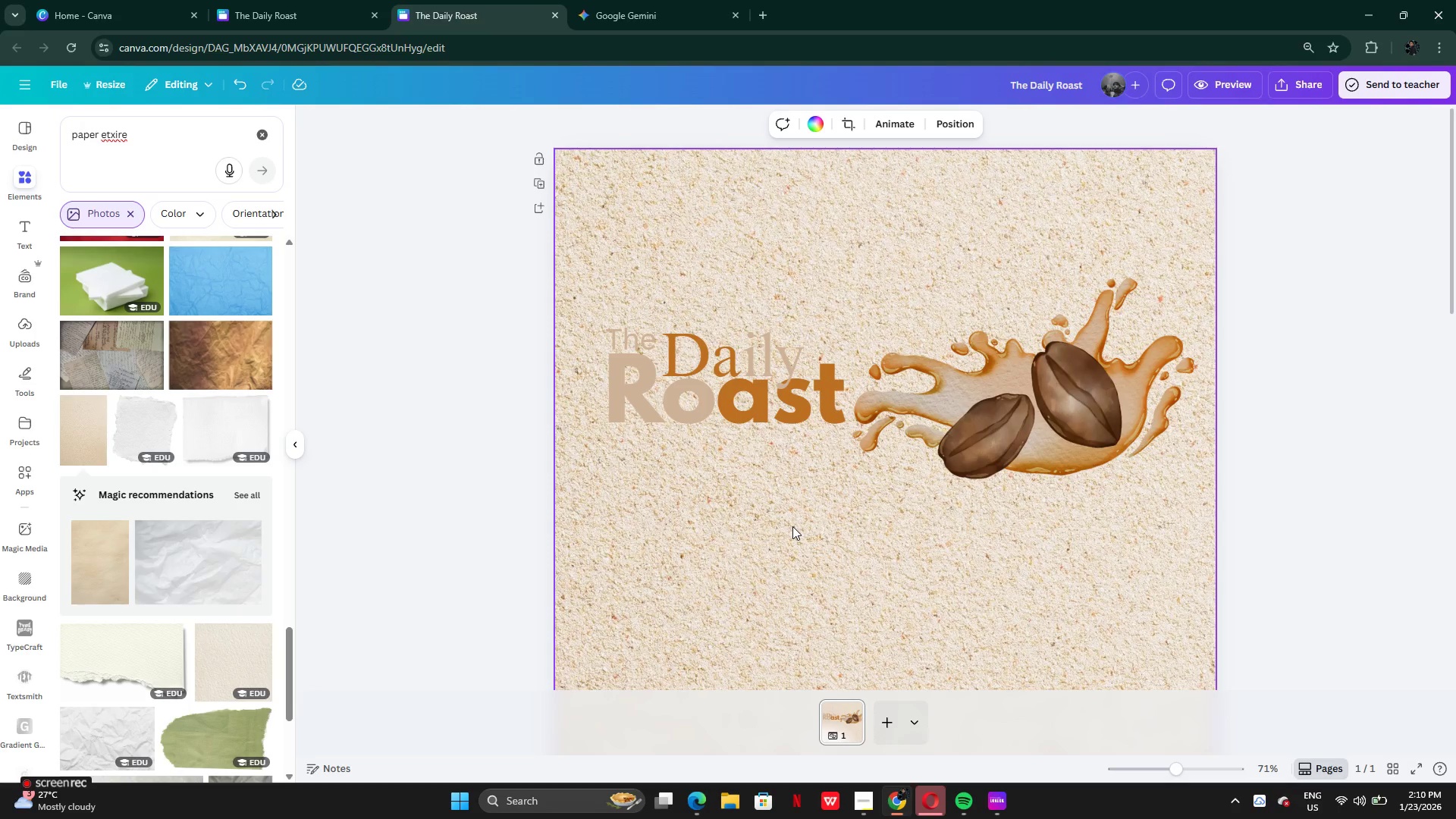 
key(Control+Z)
 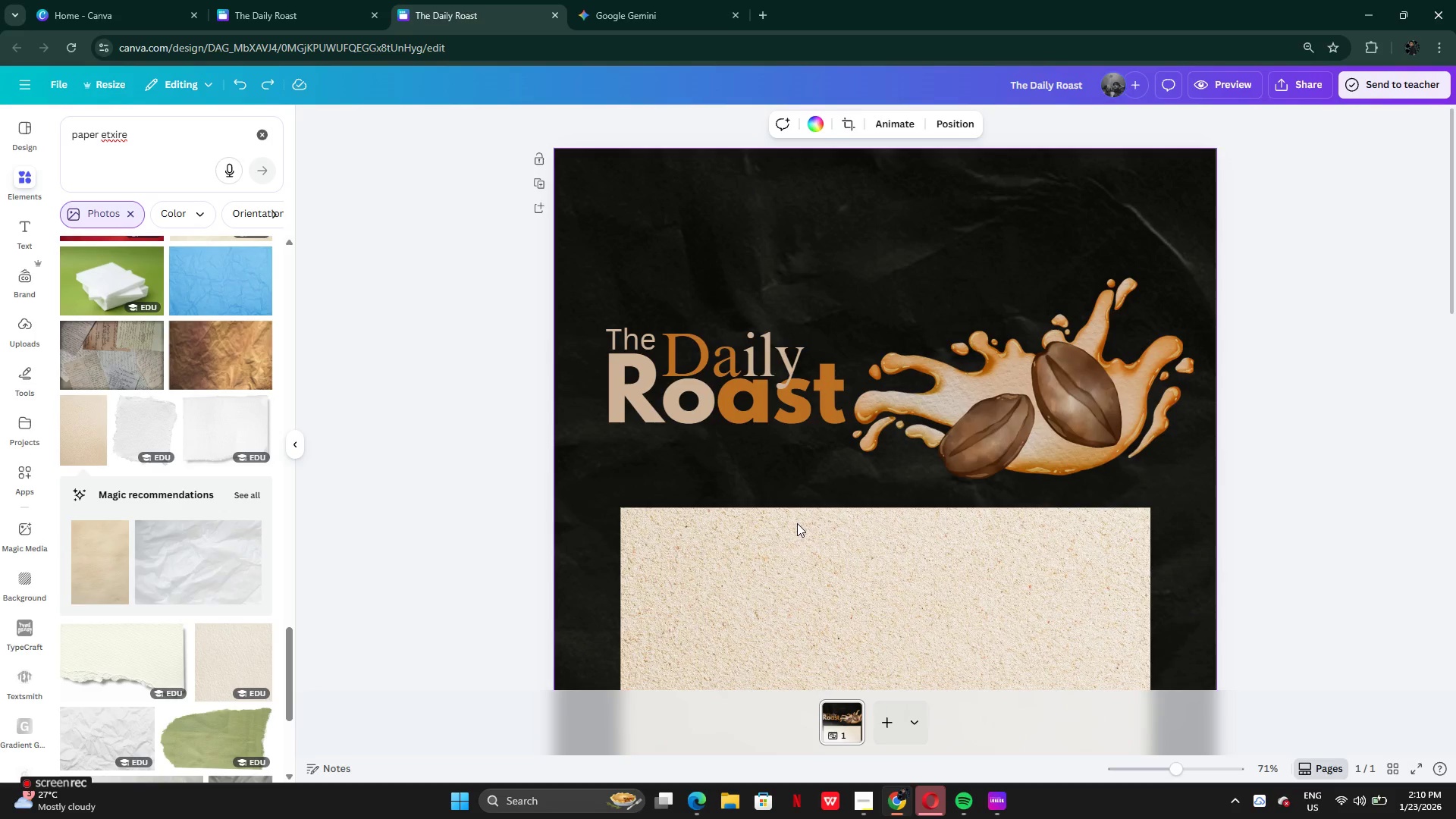 
left_click([797, 523])
 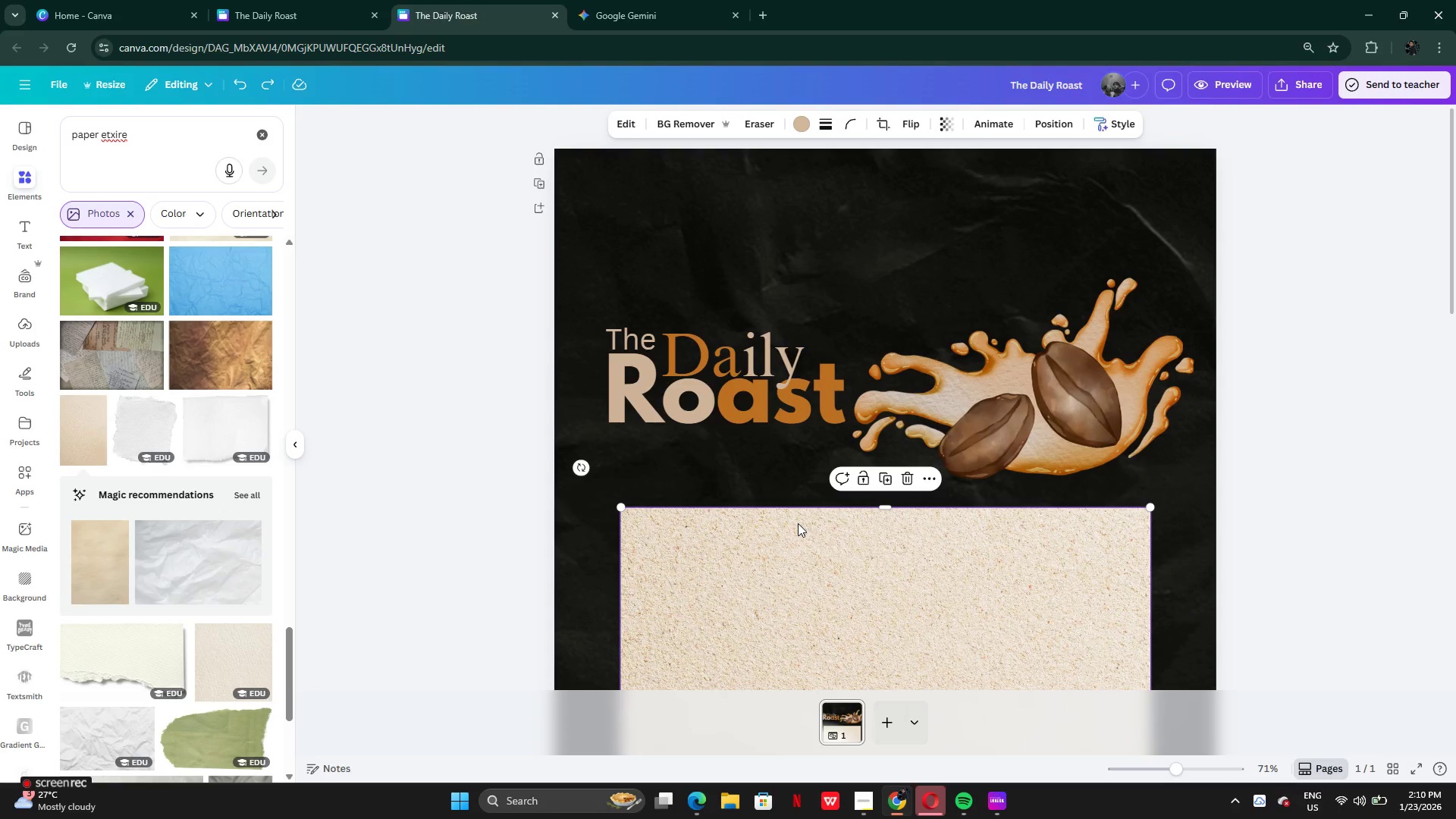 
key(Backspace)
 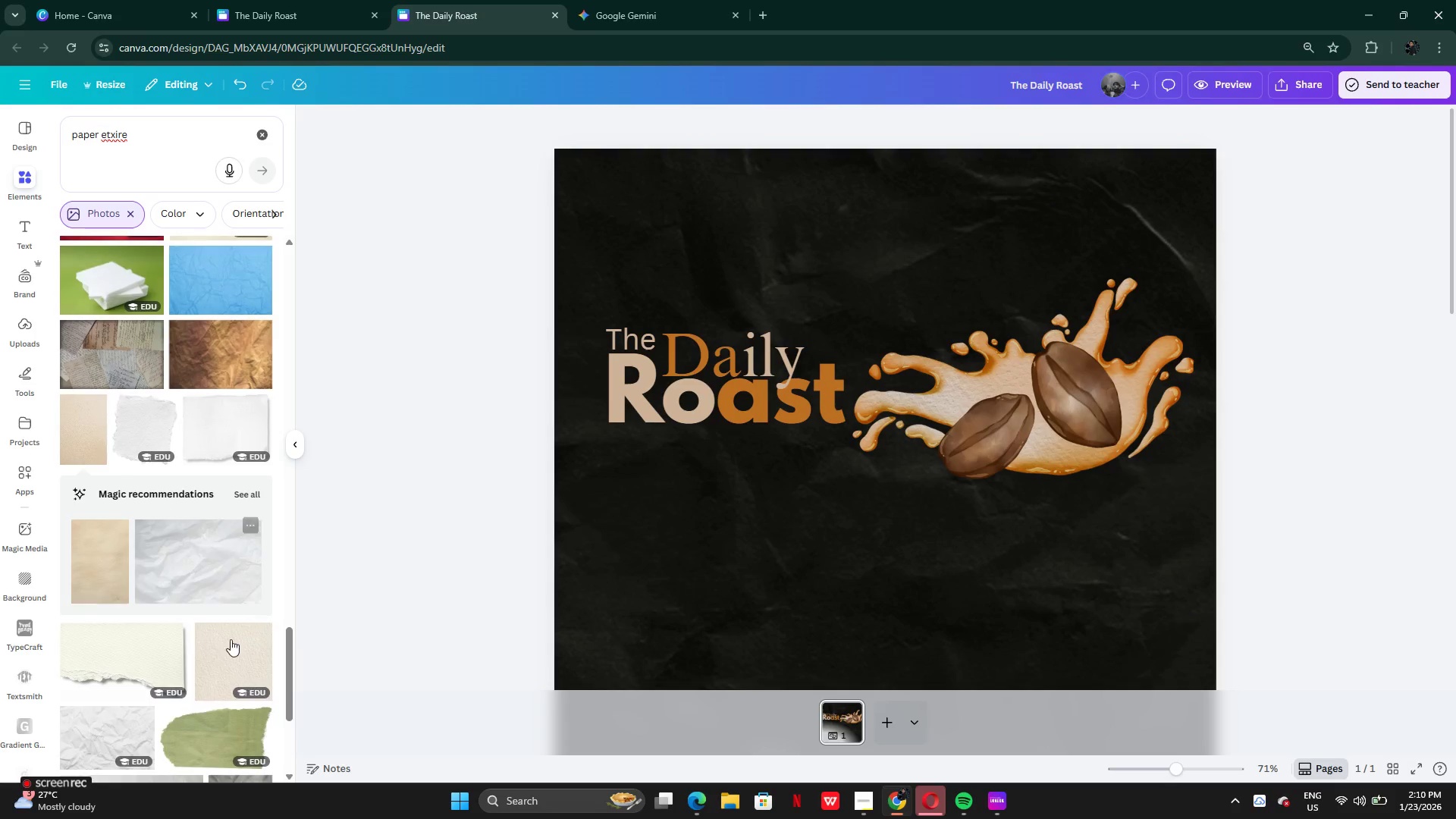 
scroll: coordinate [542, 563], scroll_direction: down, amount: 17.0
 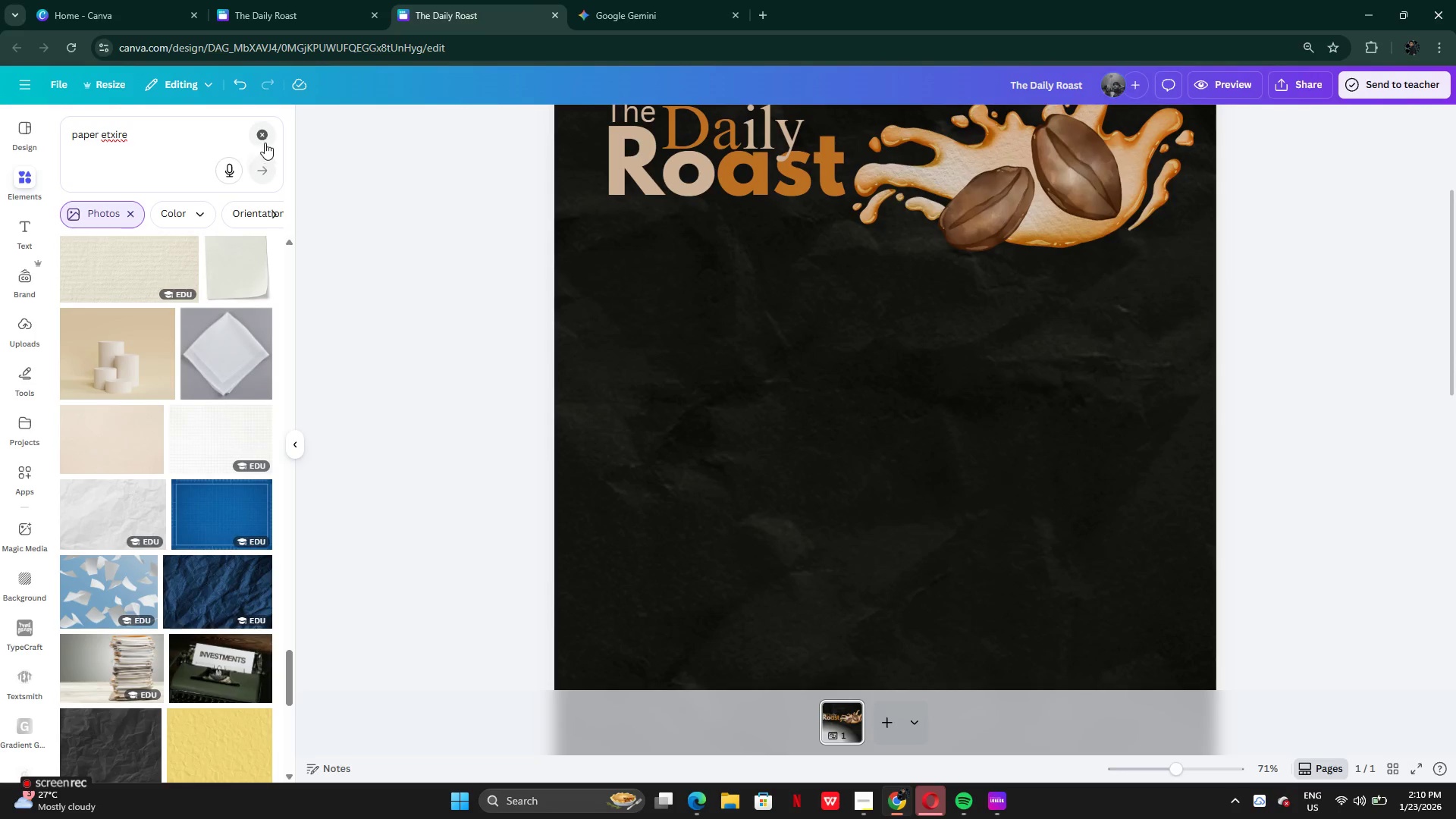 
left_click([267, 136])
 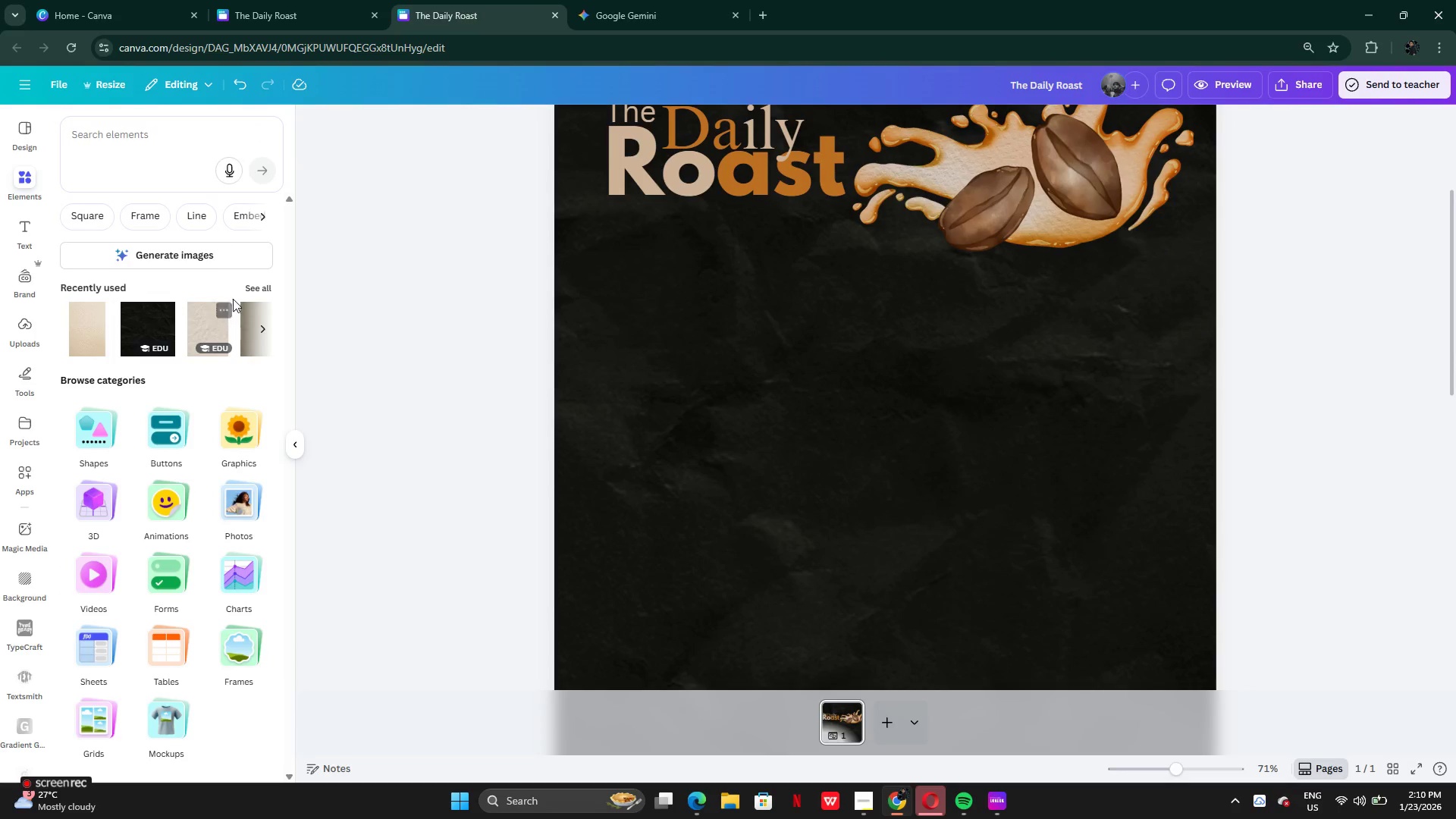 
left_click([259, 287])
 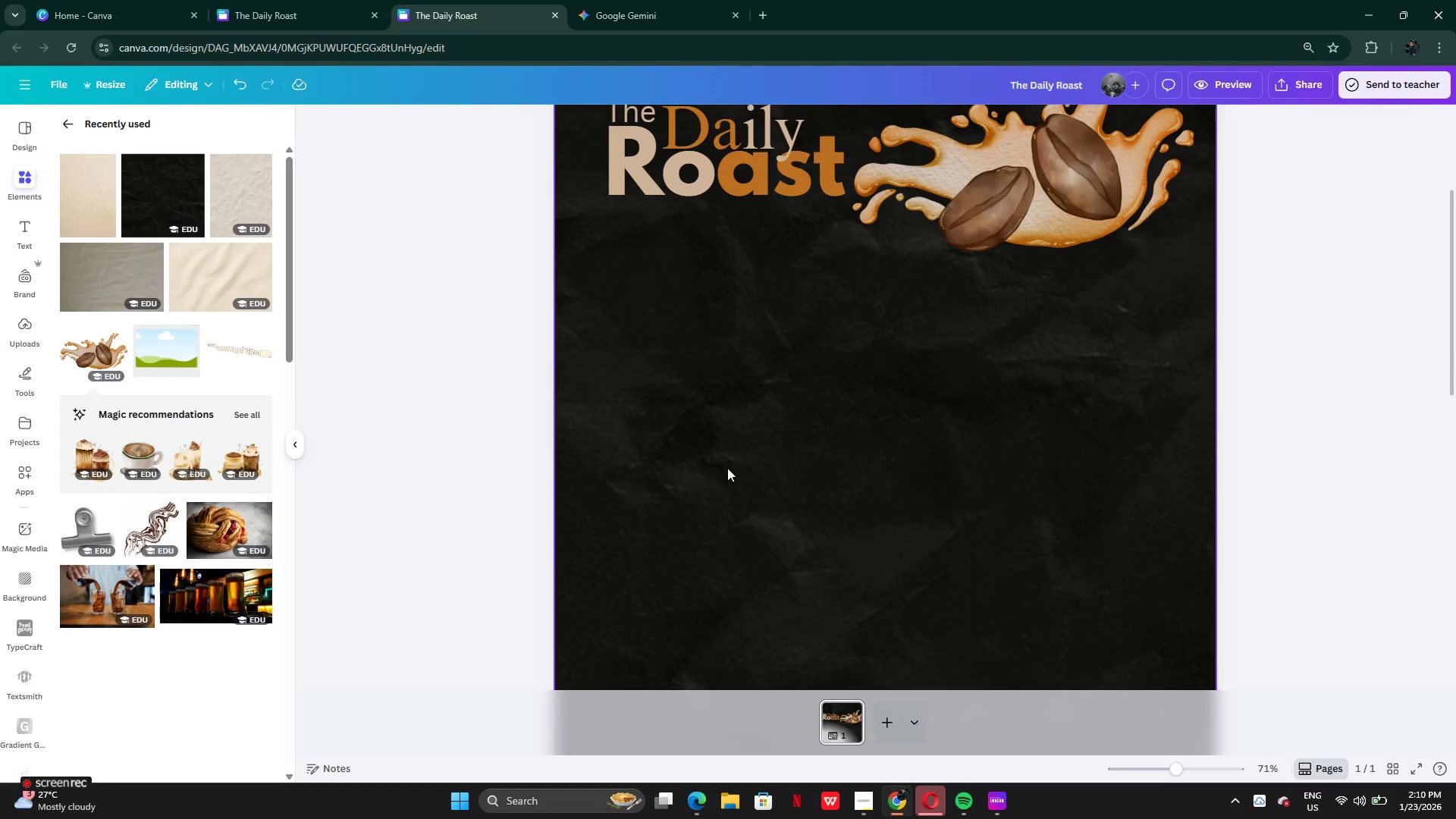 
scroll: coordinate [732, 468], scroll_direction: down, amount: 2.0
 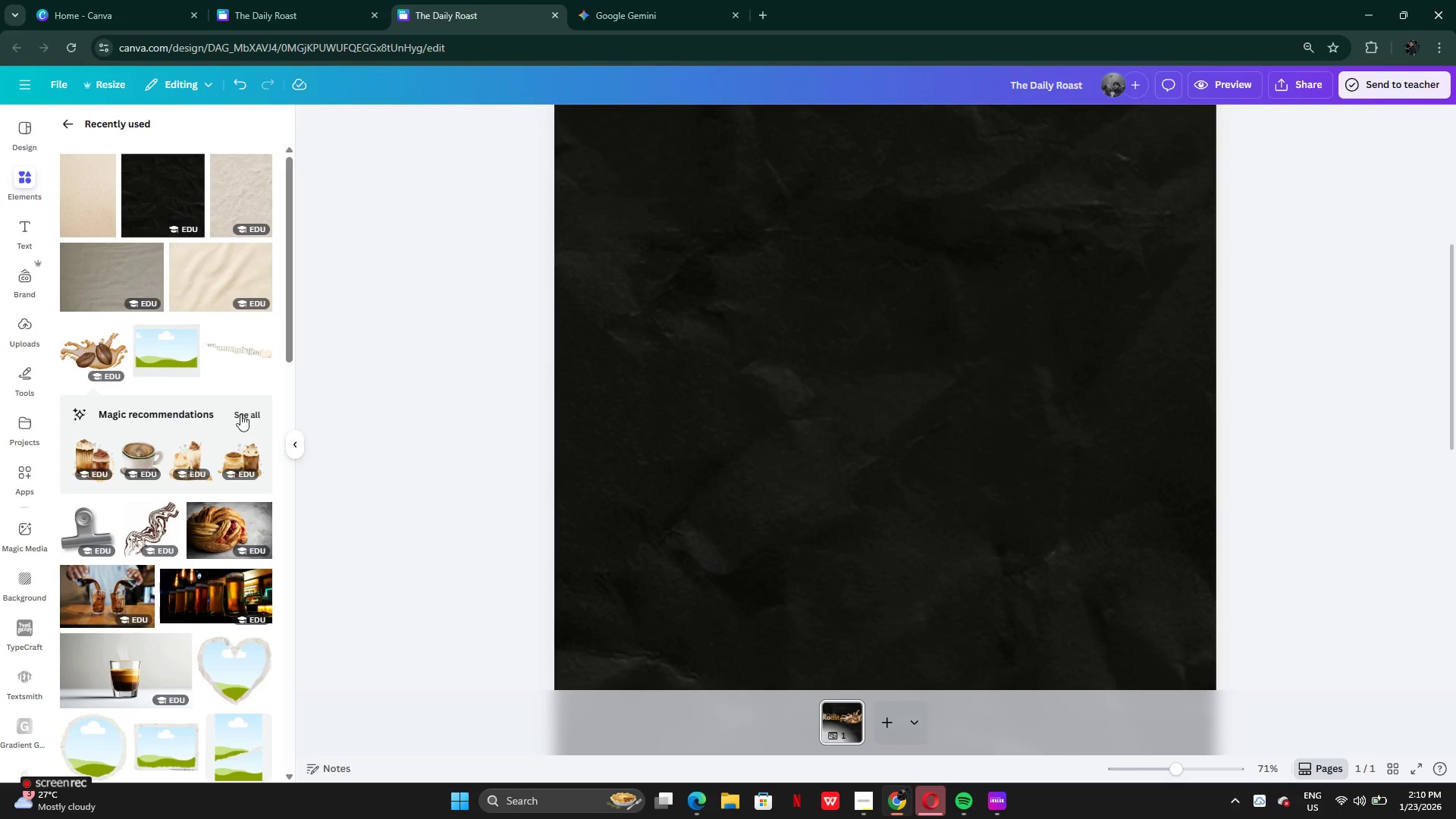 
scroll: coordinate [240, 414], scroll_direction: up, amount: 6.0
 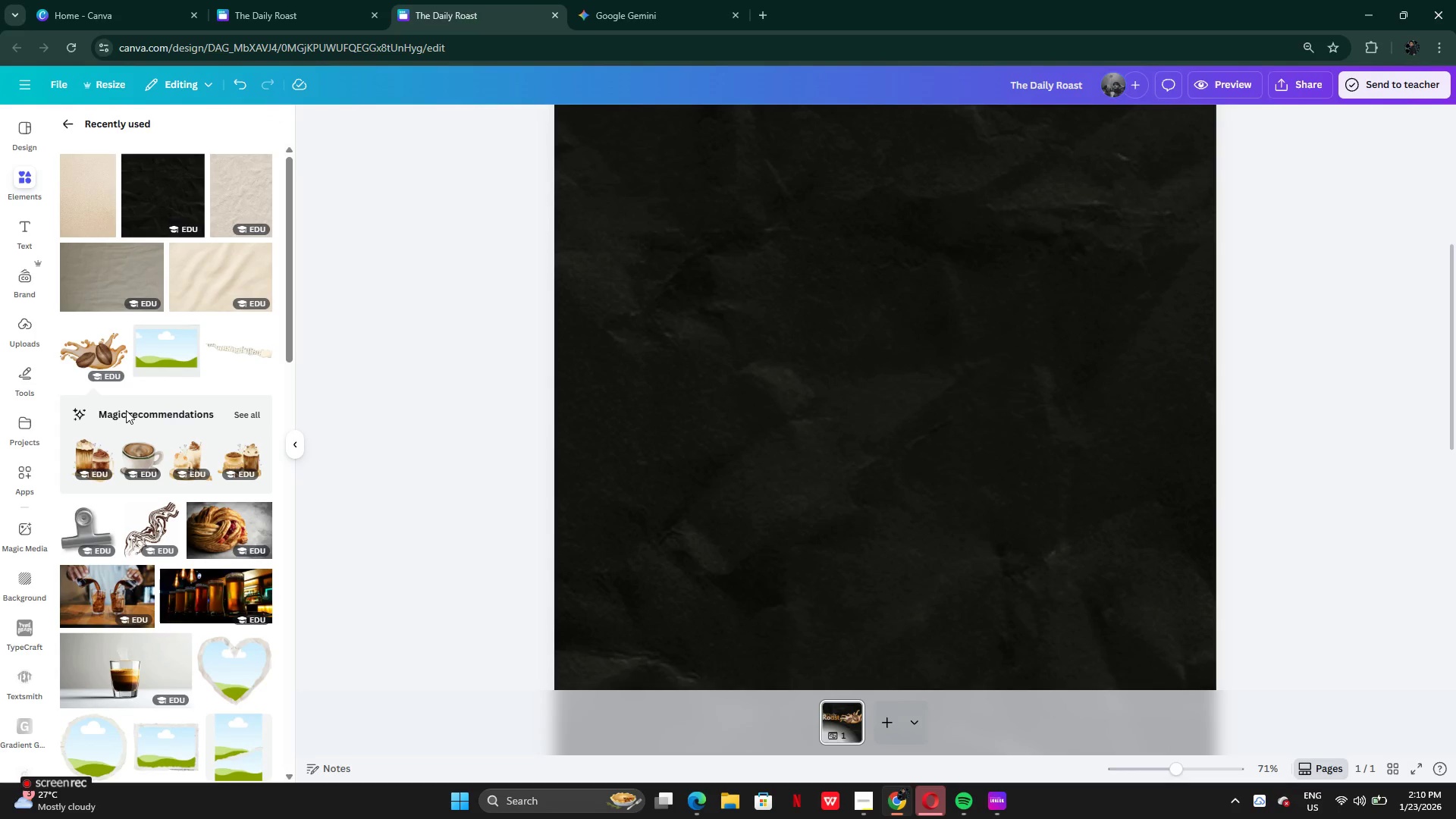 
scroll: coordinate [161, 485], scroll_direction: down, amount: 5.0
 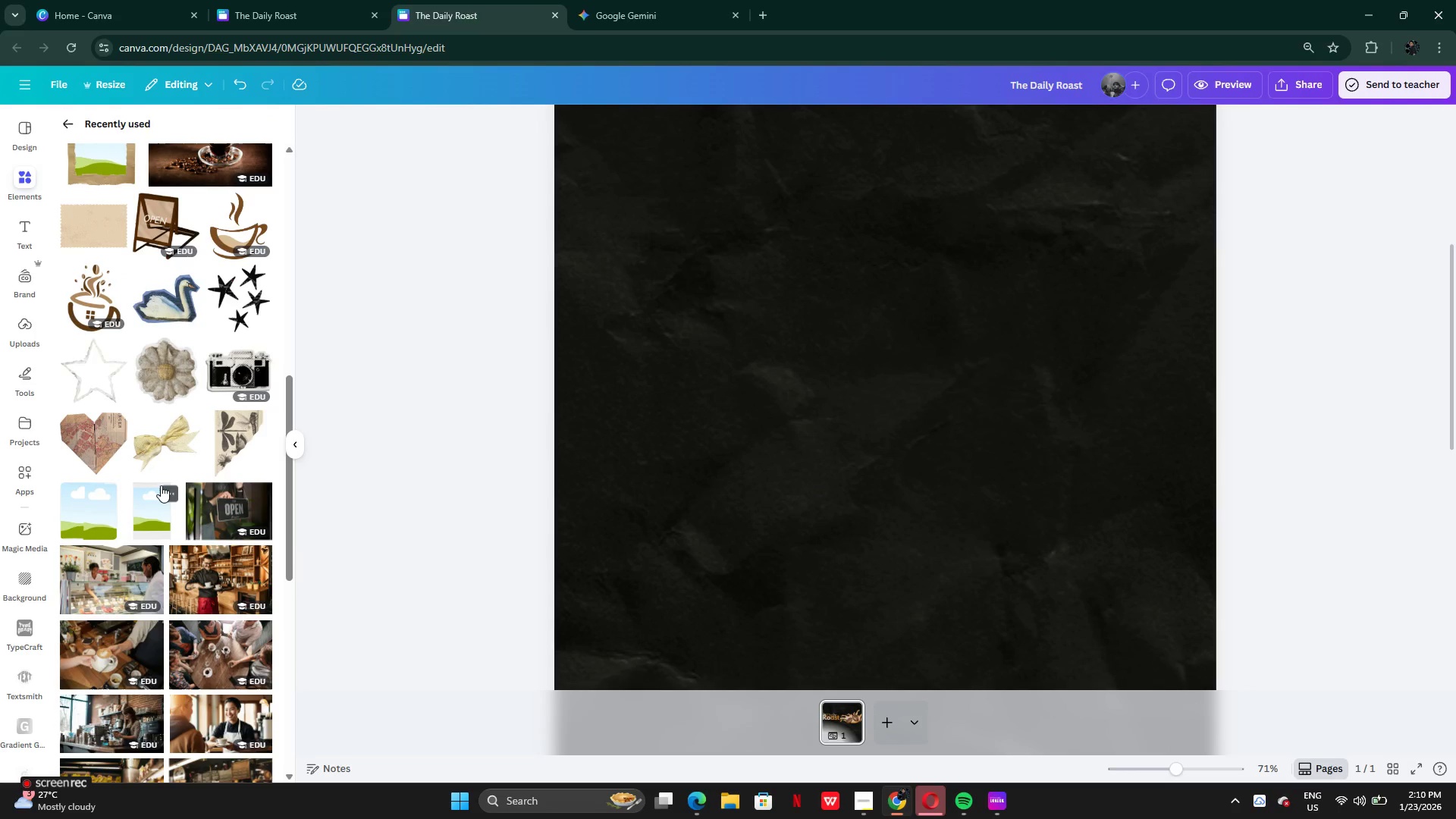 
scroll: coordinate [162, 485], scroll_direction: up, amount: 4.0
 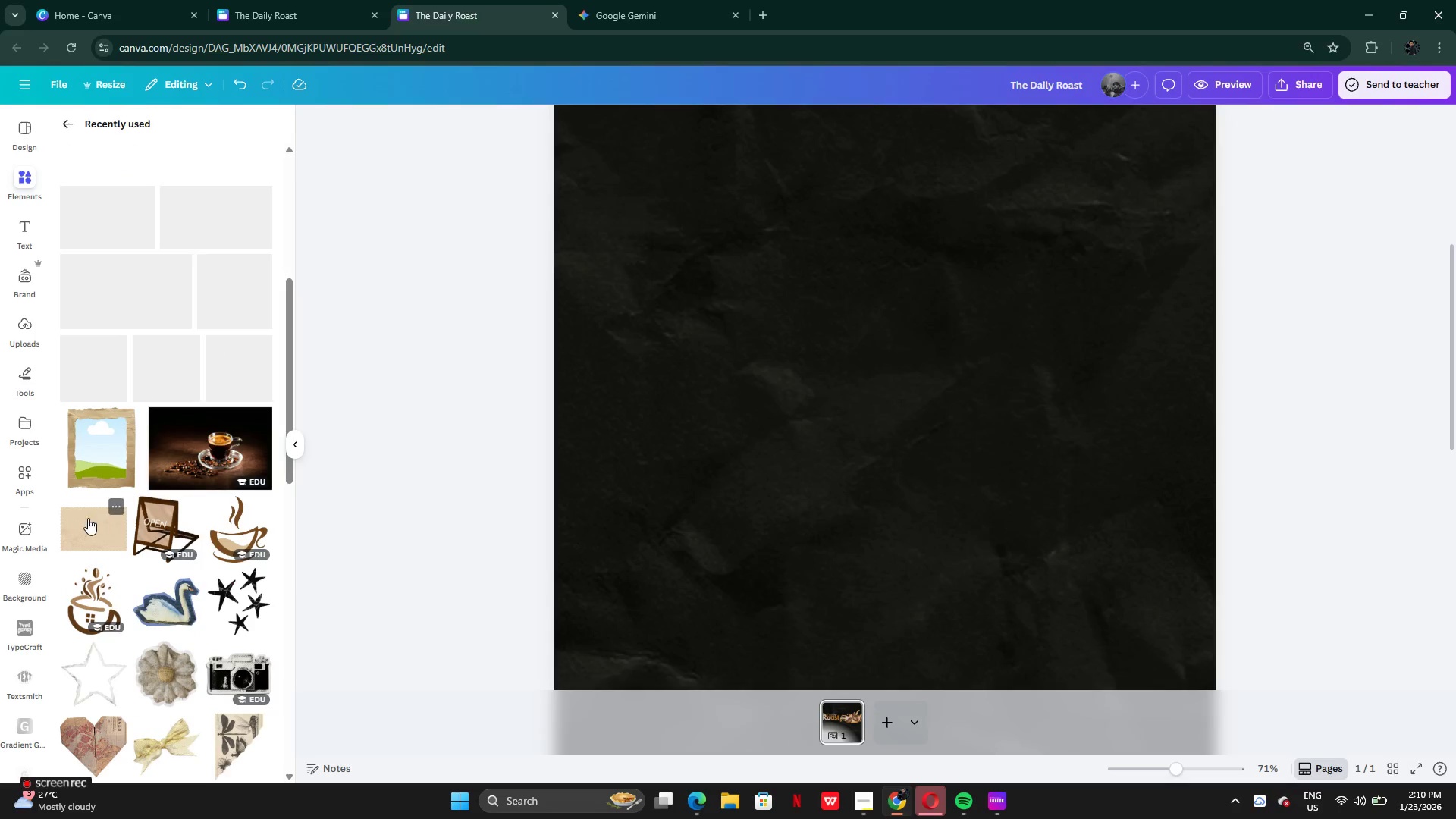 
left_click([87, 526])
 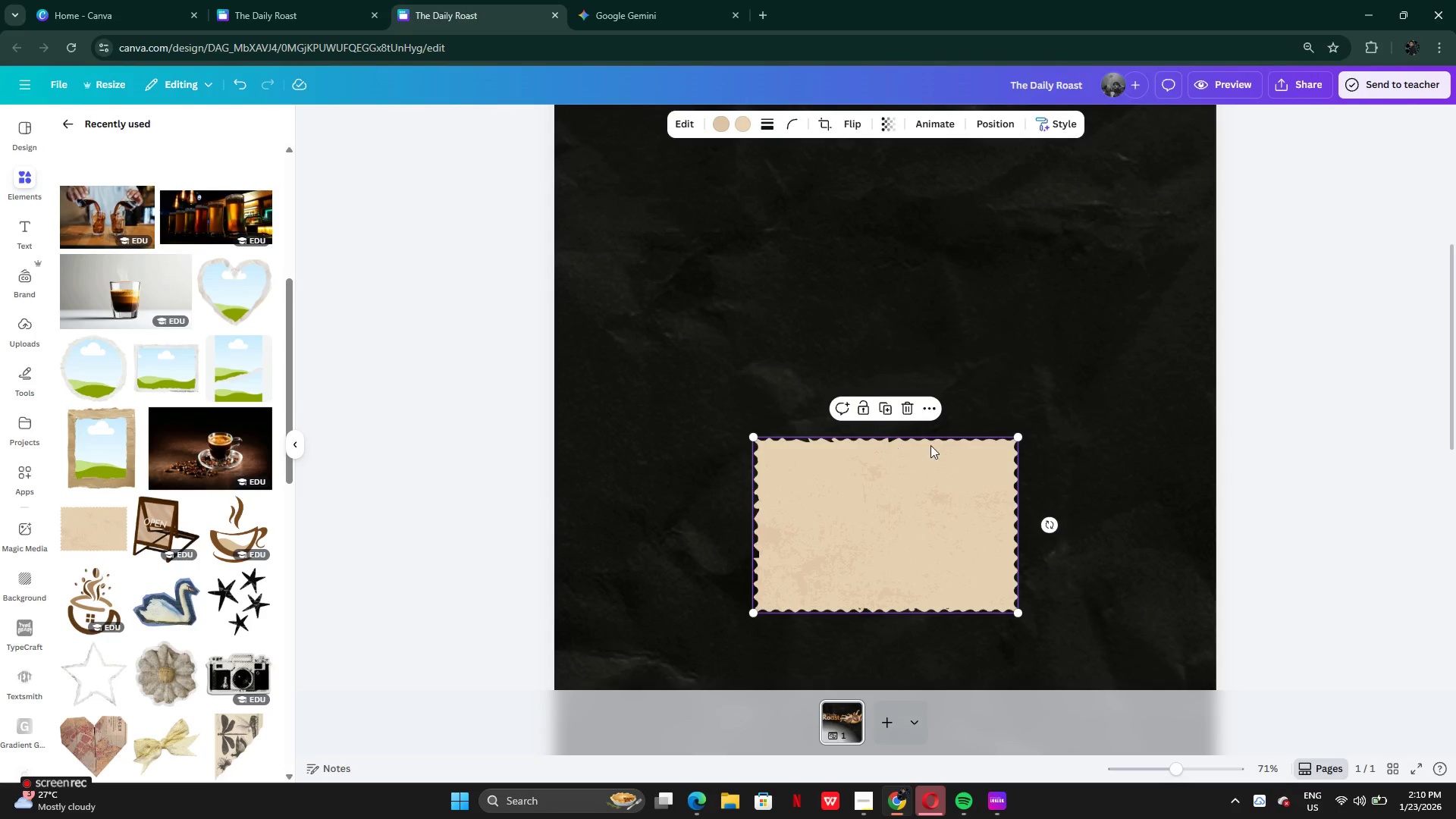 
scroll: coordinate [930, 444], scroll_direction: up, amount: 3.0
 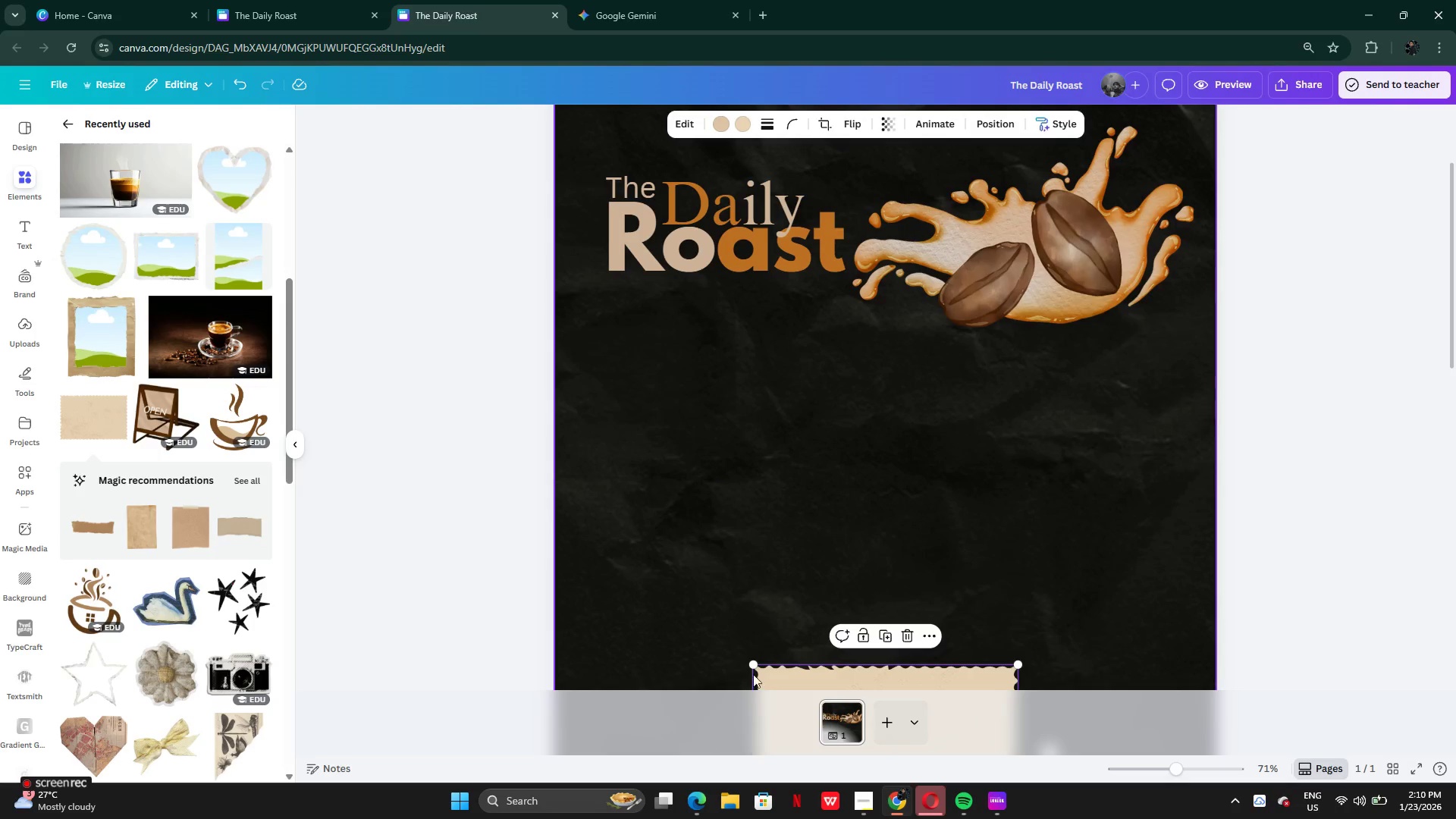 
scroll: coordinate [761, 649], scroll_direction: down, amount: 2.0
 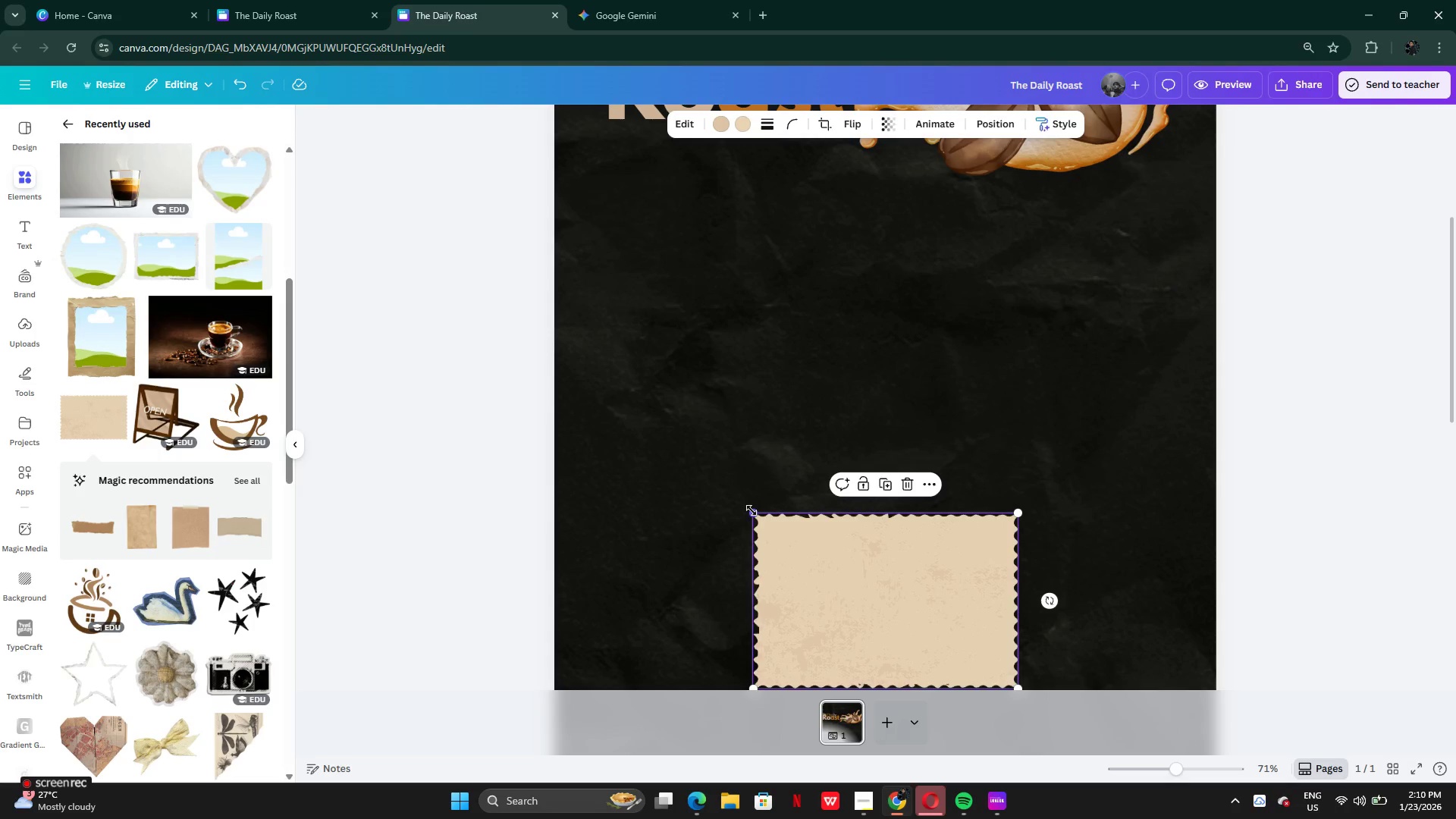 
left_click_drag(start_coordinate=[752, 510], to_coordinate=[642, 334])
 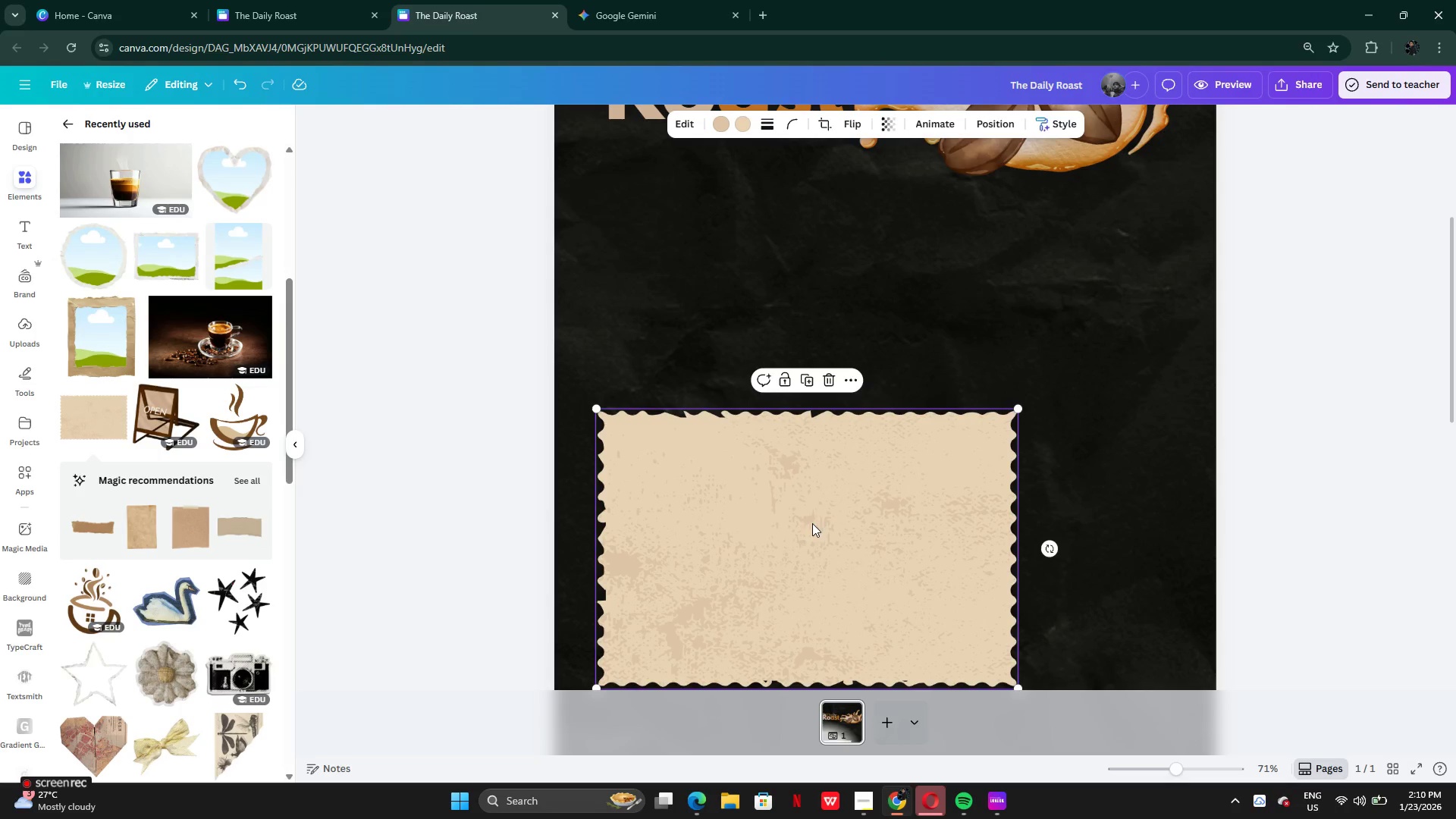 
left_click_drag(start_coordinate=[812, 523], to_coordinate=[849, 472])
 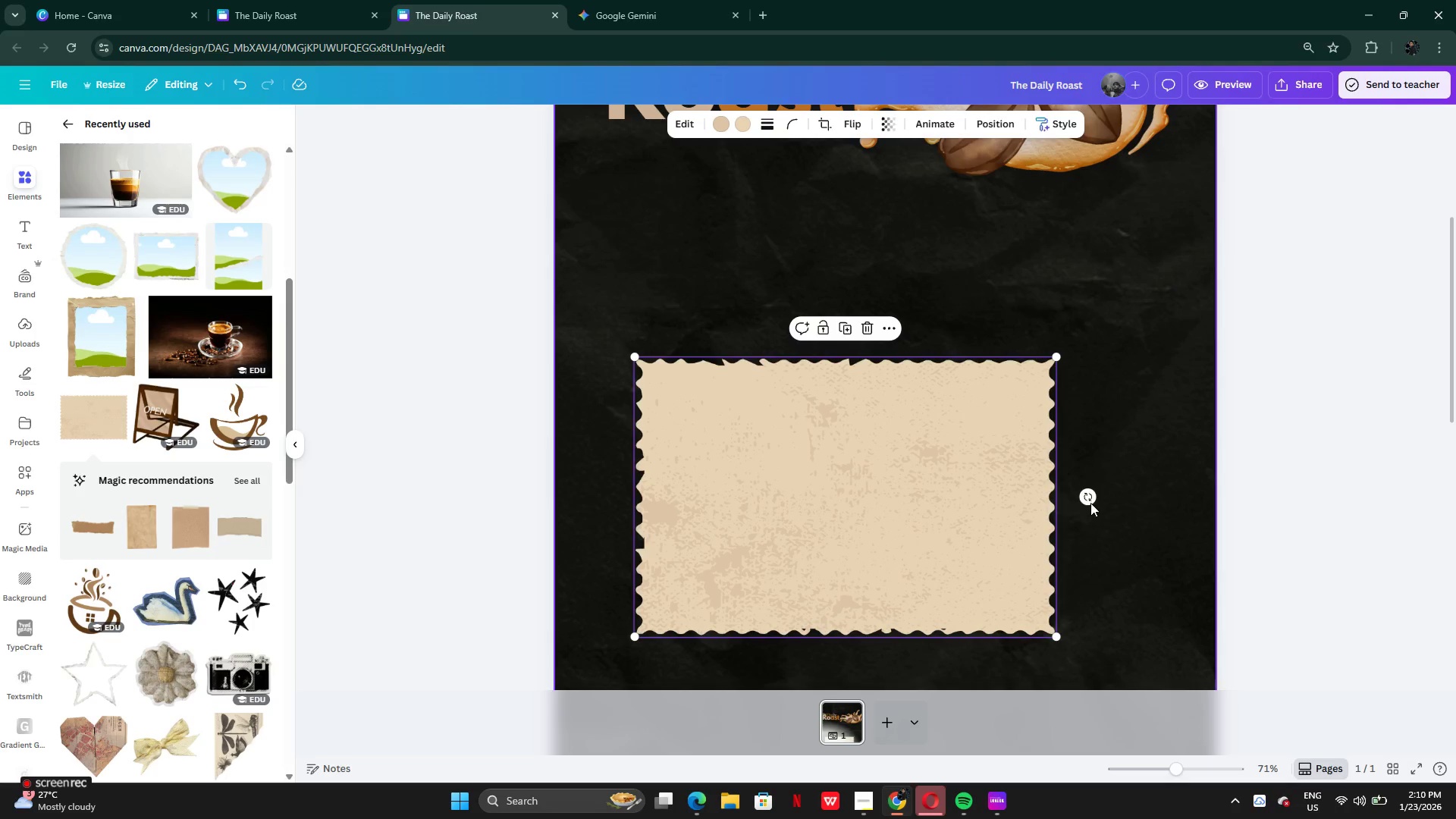 
left_click_drag(start_coordinate=[1090, 494], to_coordinate=[1083, 435])
 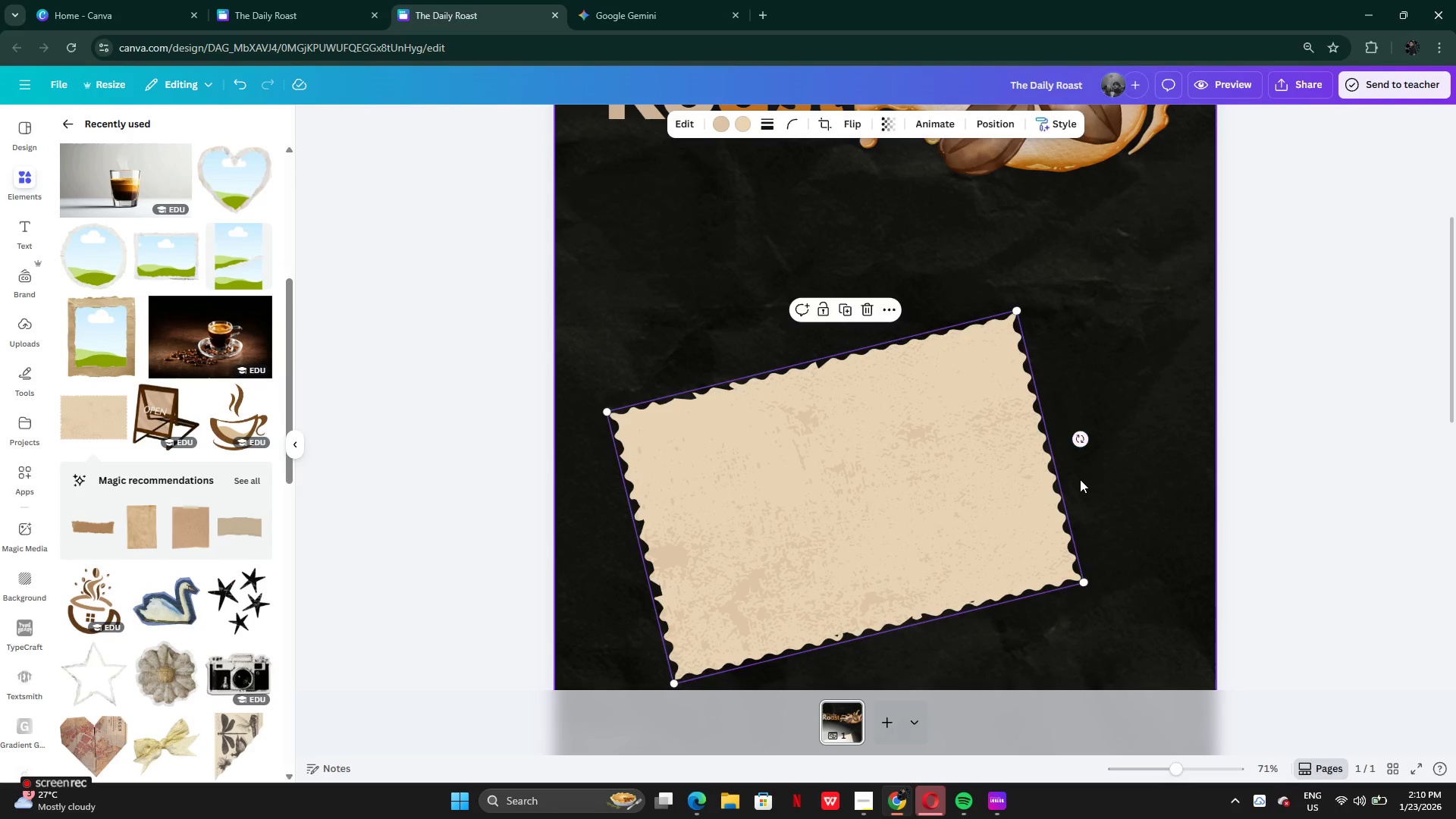 
scroll: coordinate [1080, 479], scroll_direction: up, amount: 2.0
 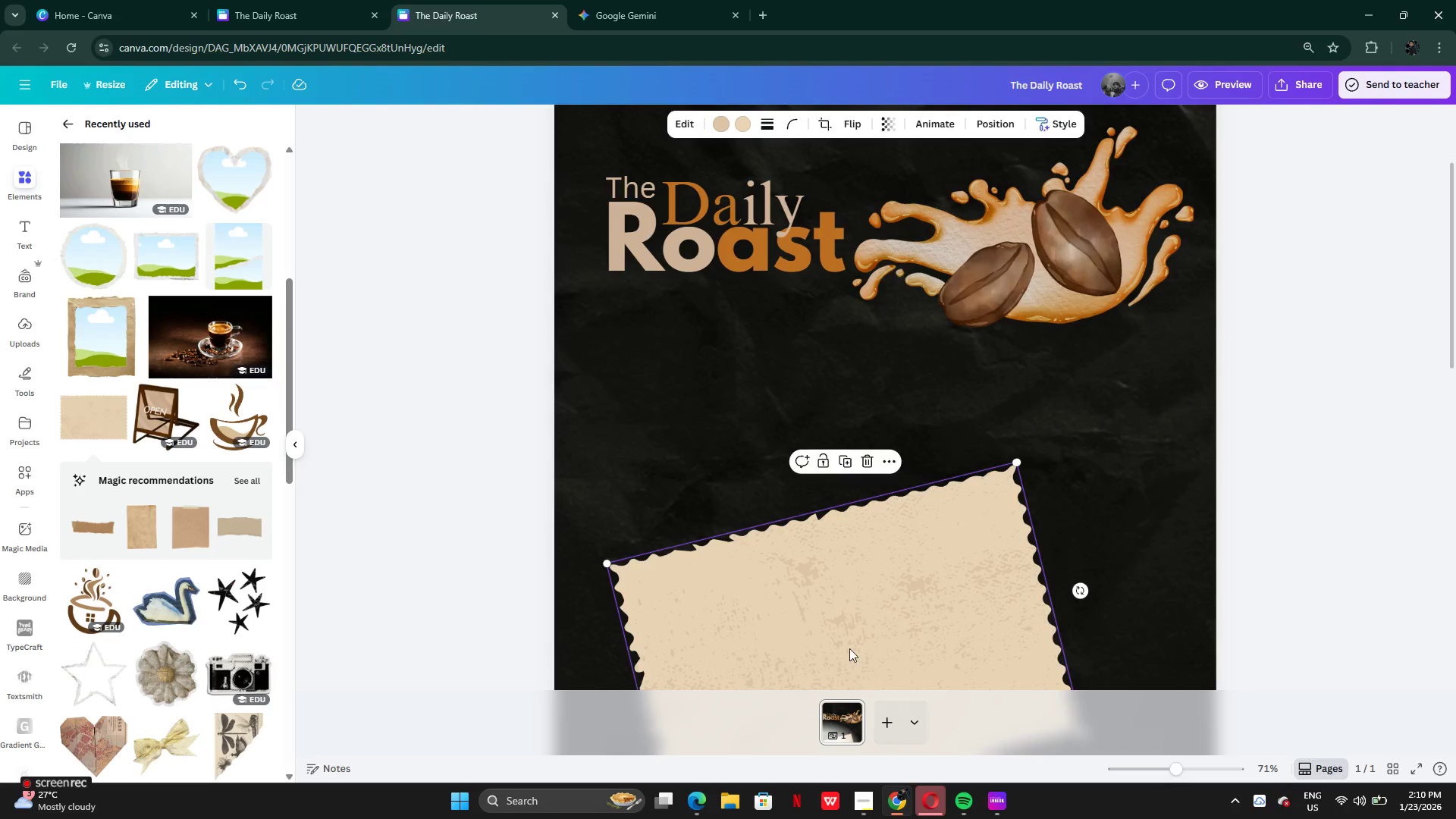 
left_click_drag(start_coordinate=[837, 654], to_coordinate=[860, 613])
 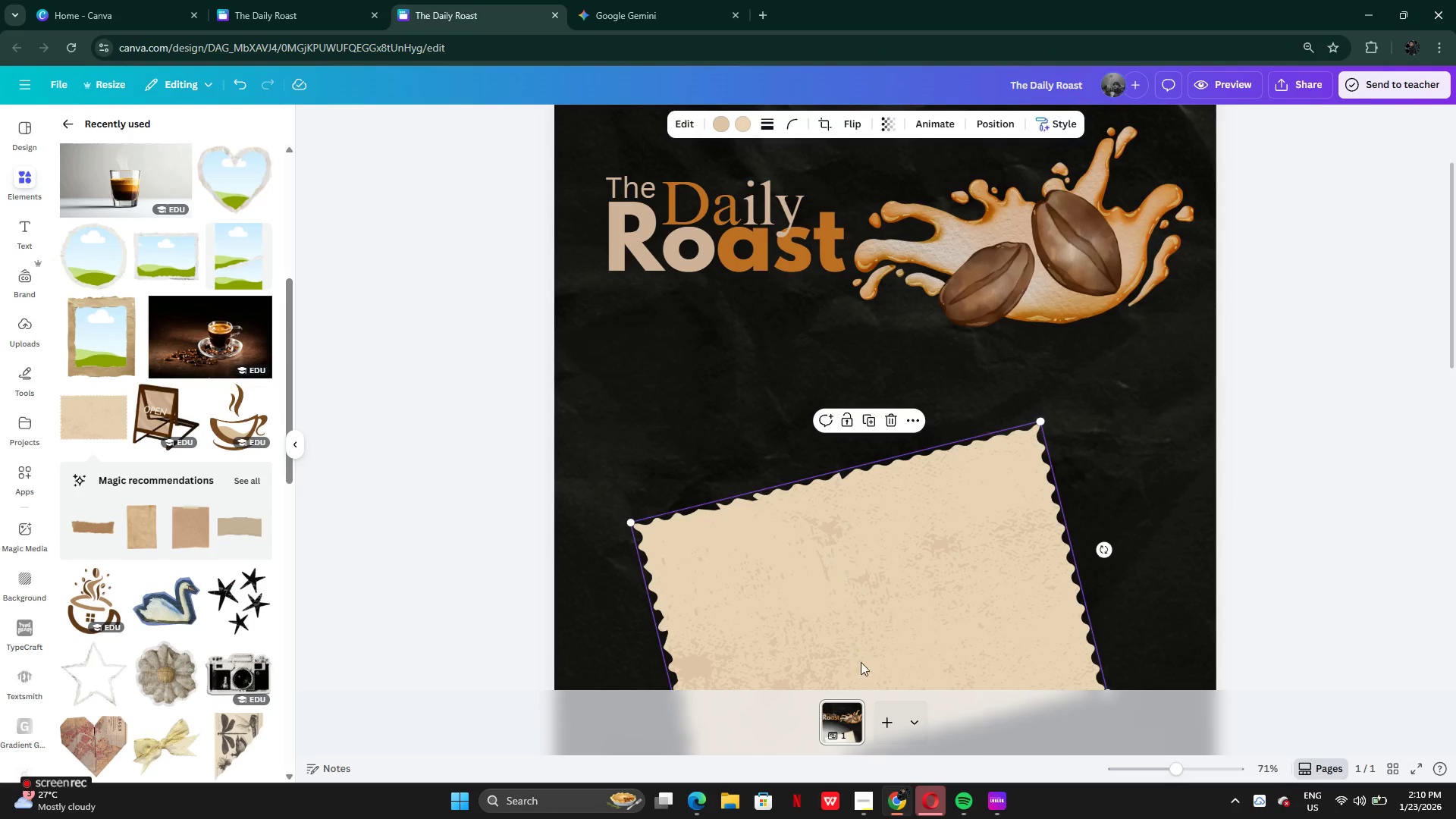 
left_click_drag(start_coordinate=[861, 662], to_coordinate=[864, 616])
 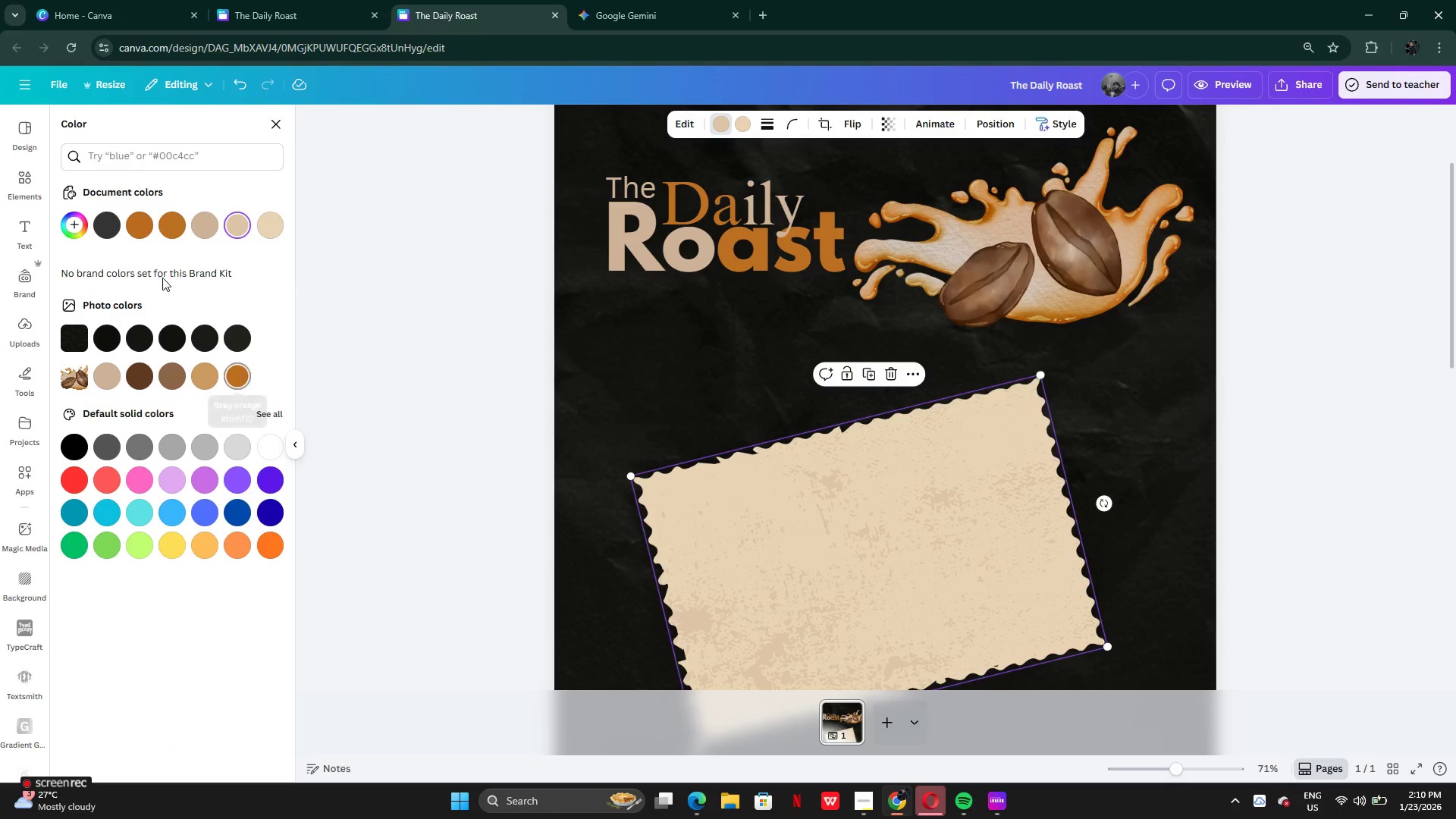 
left_click([130, 233])
 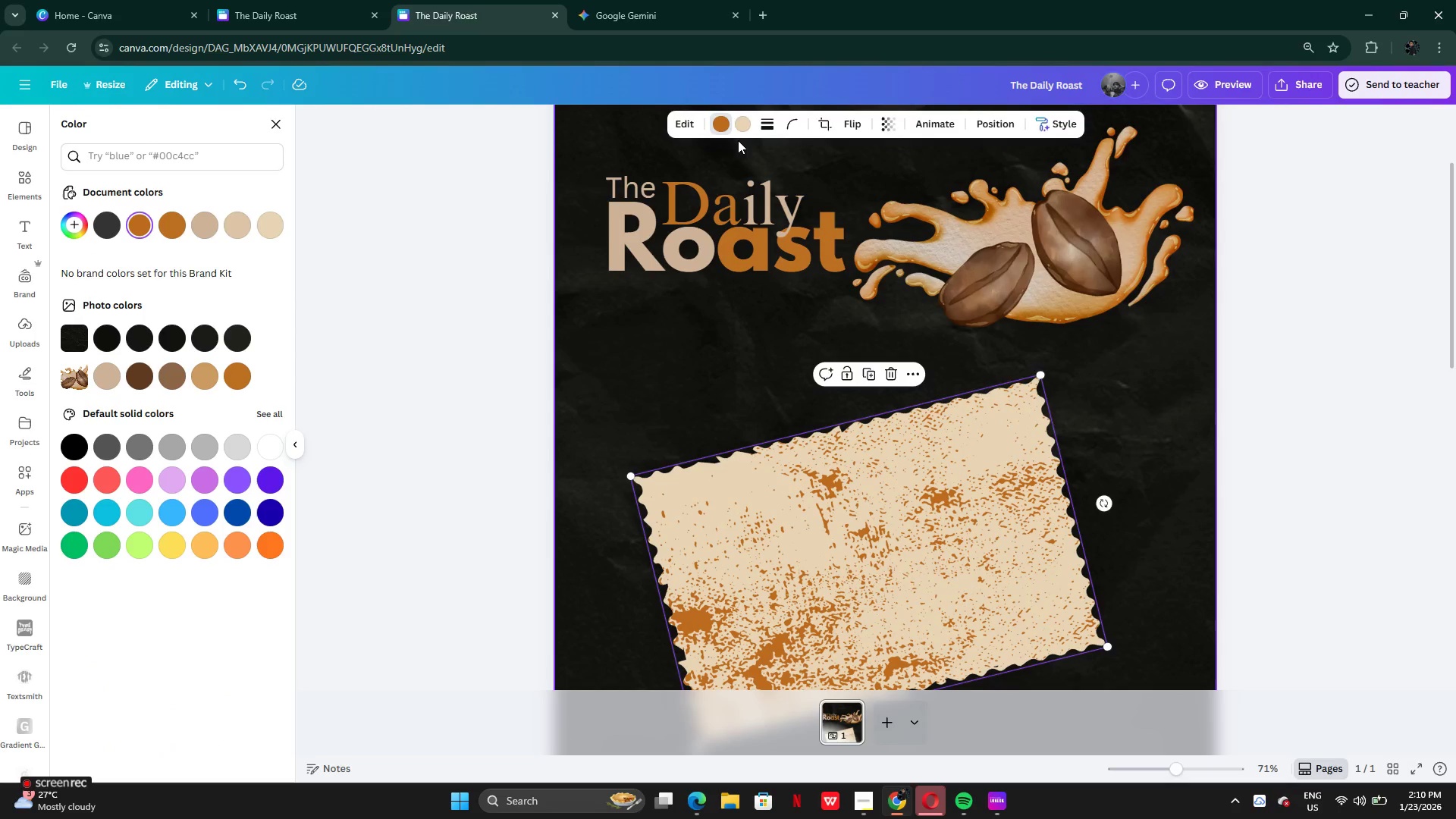 
left_click([740, 127])
 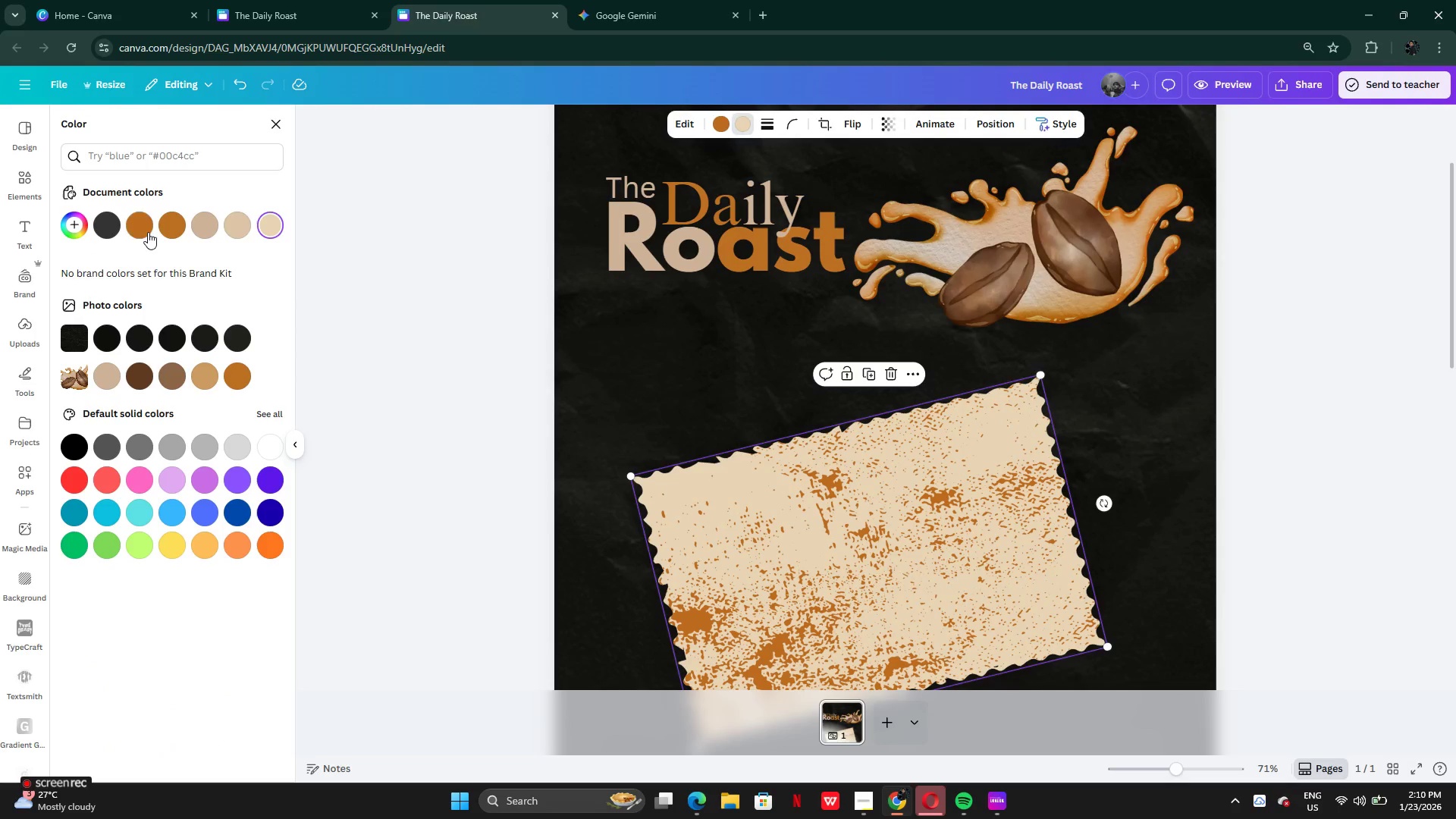 
left_click([146, 227])
 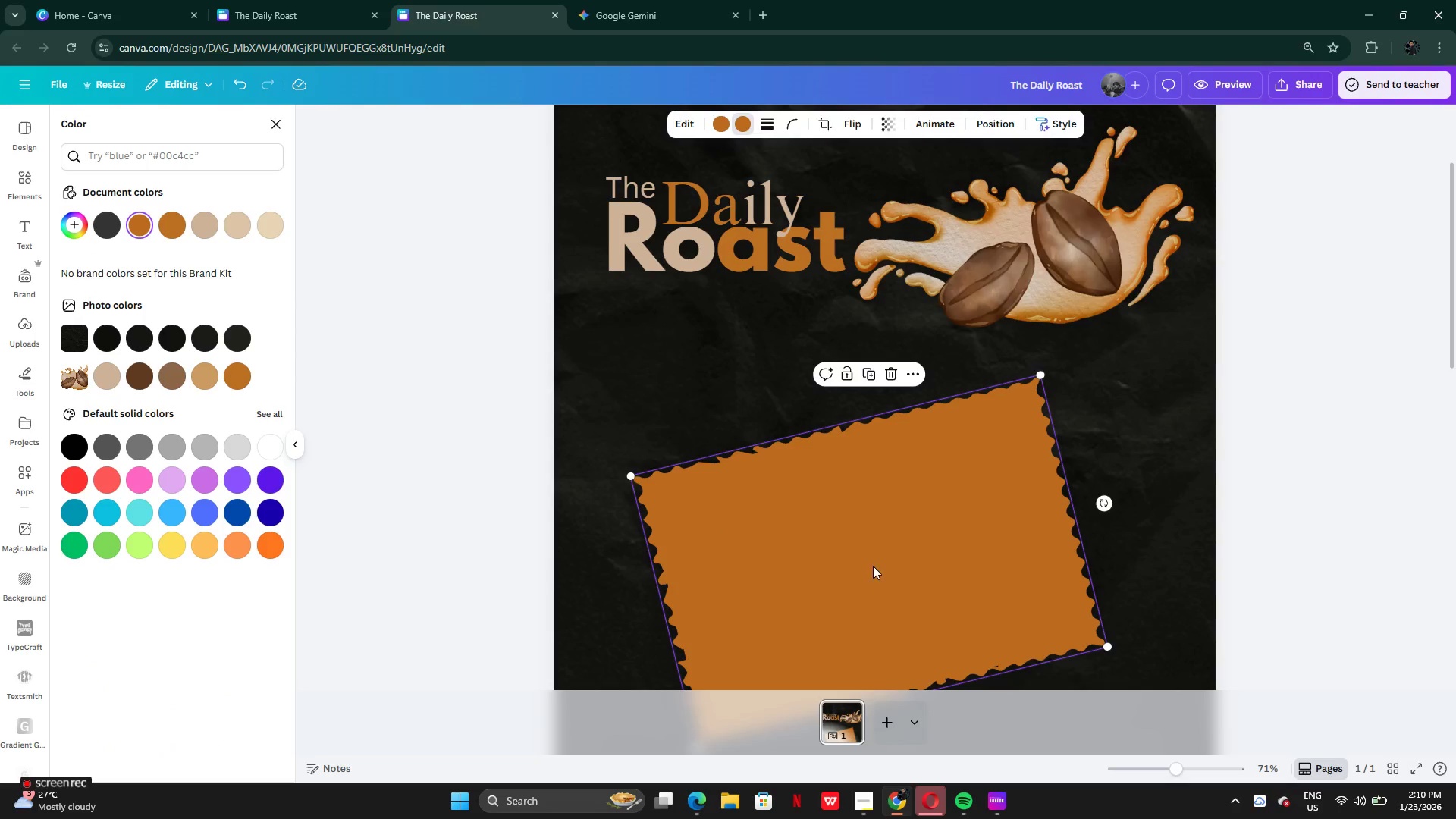 
left_click_drag(start_coordinate=[873, 566], to_coordinate=[892, 601])
 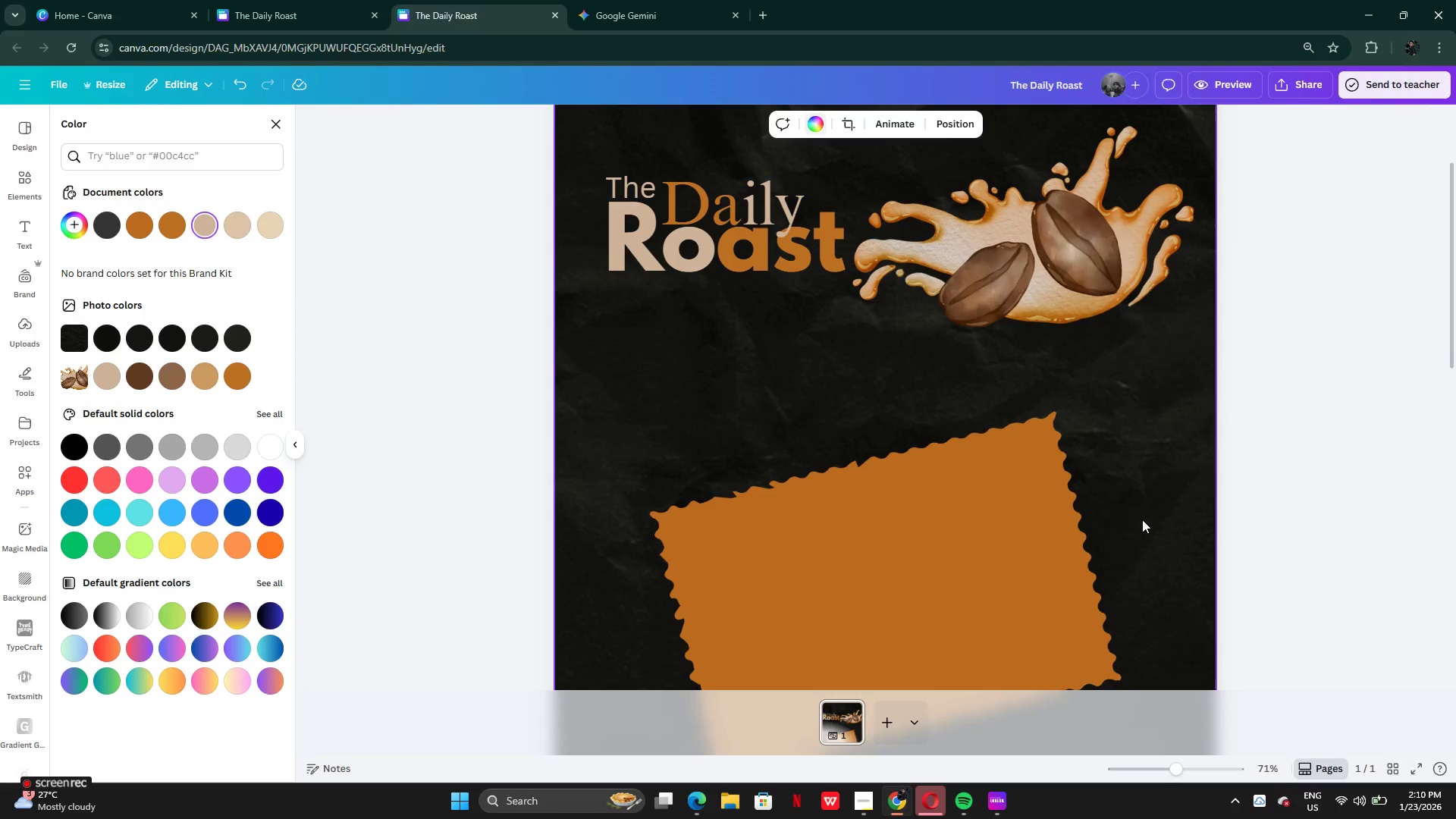 
scroll: coordinate [1141, 519], scroll_direction: none, amount: 0.0
 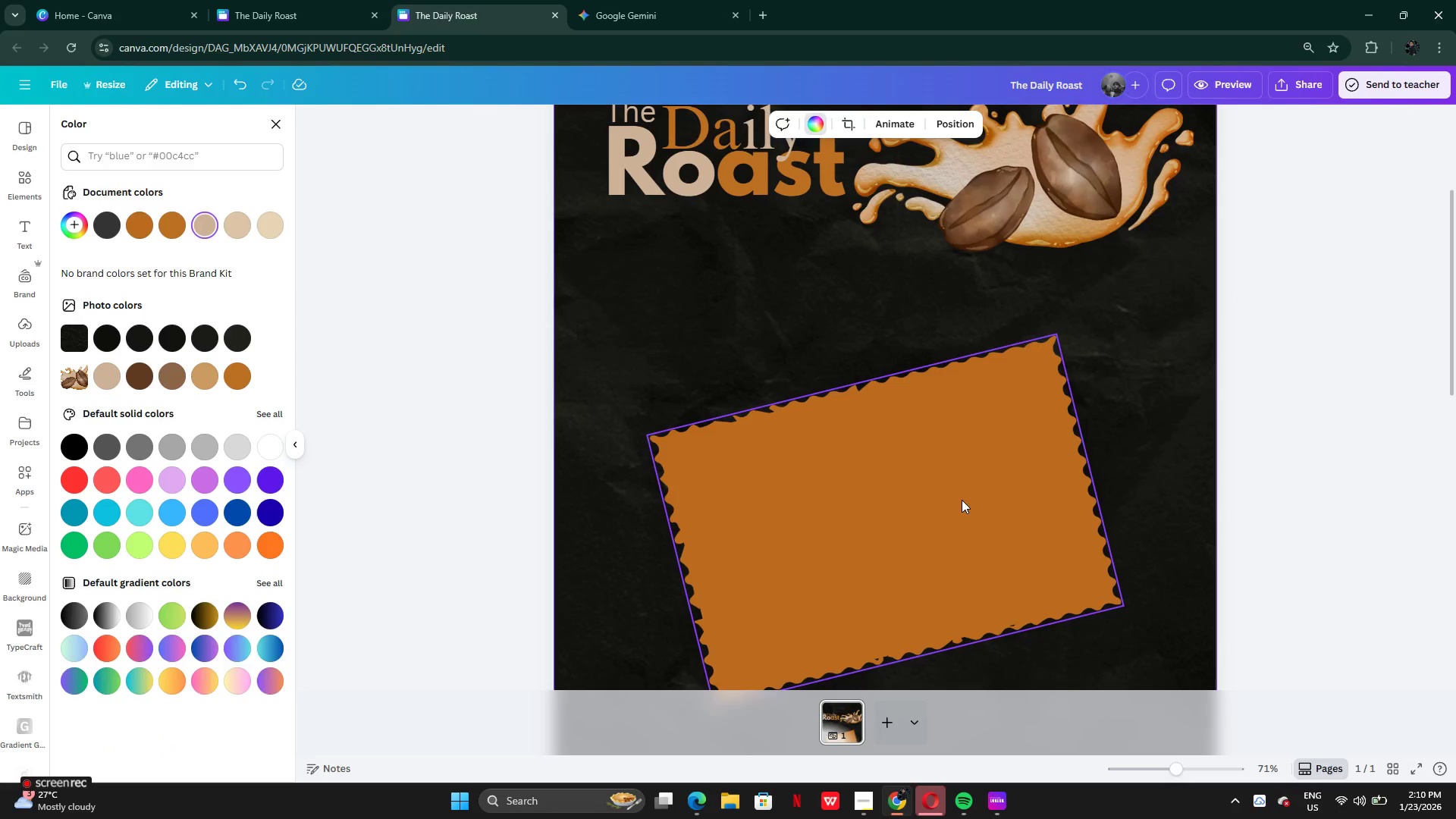 
left_click_drag(start_coordinate=[961, 499], to_coordinate=[960, 516])
 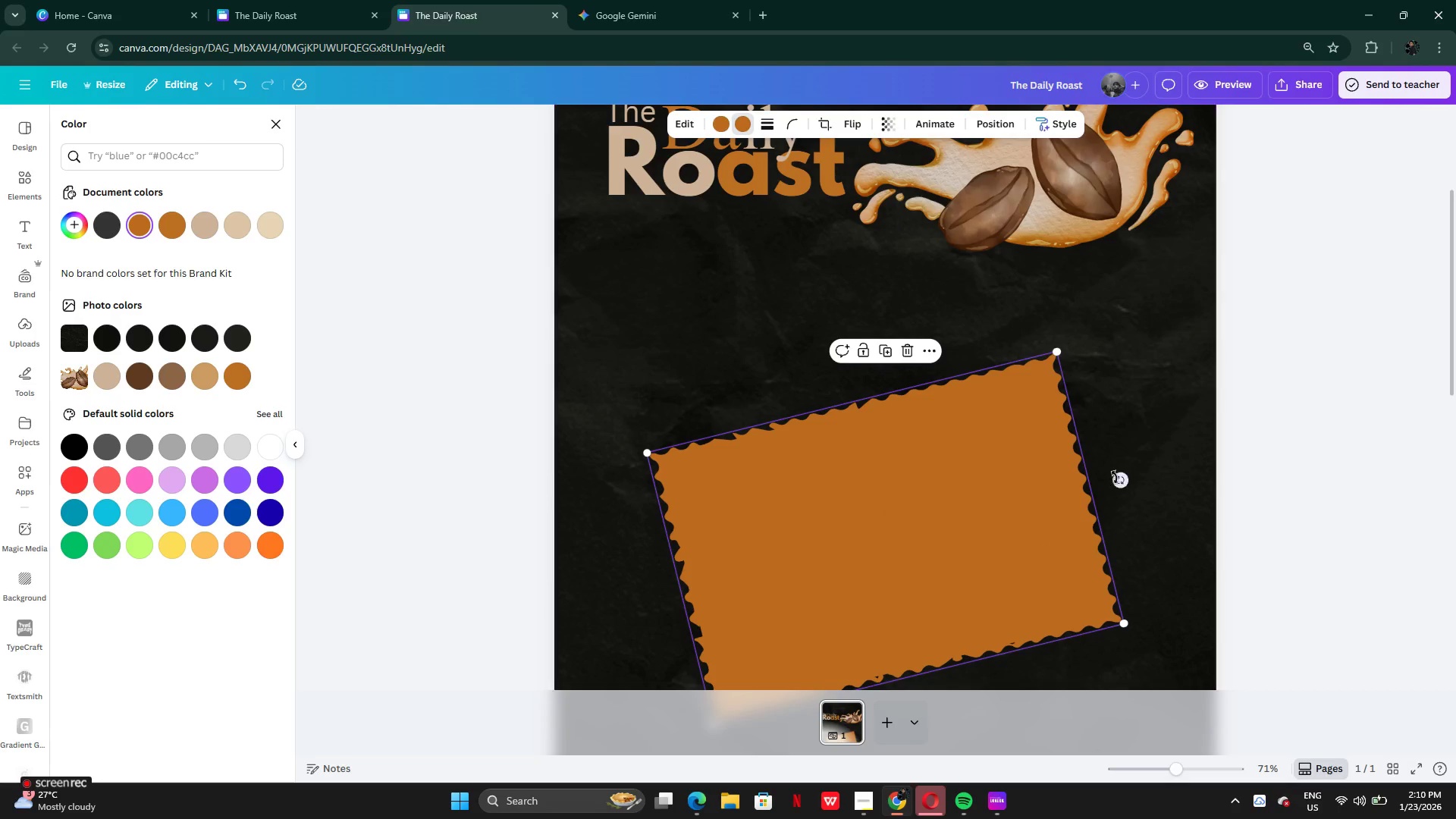 
left_click_drag(start_coordinate=[1116, 477], to_coordinate=[1144, 460])
 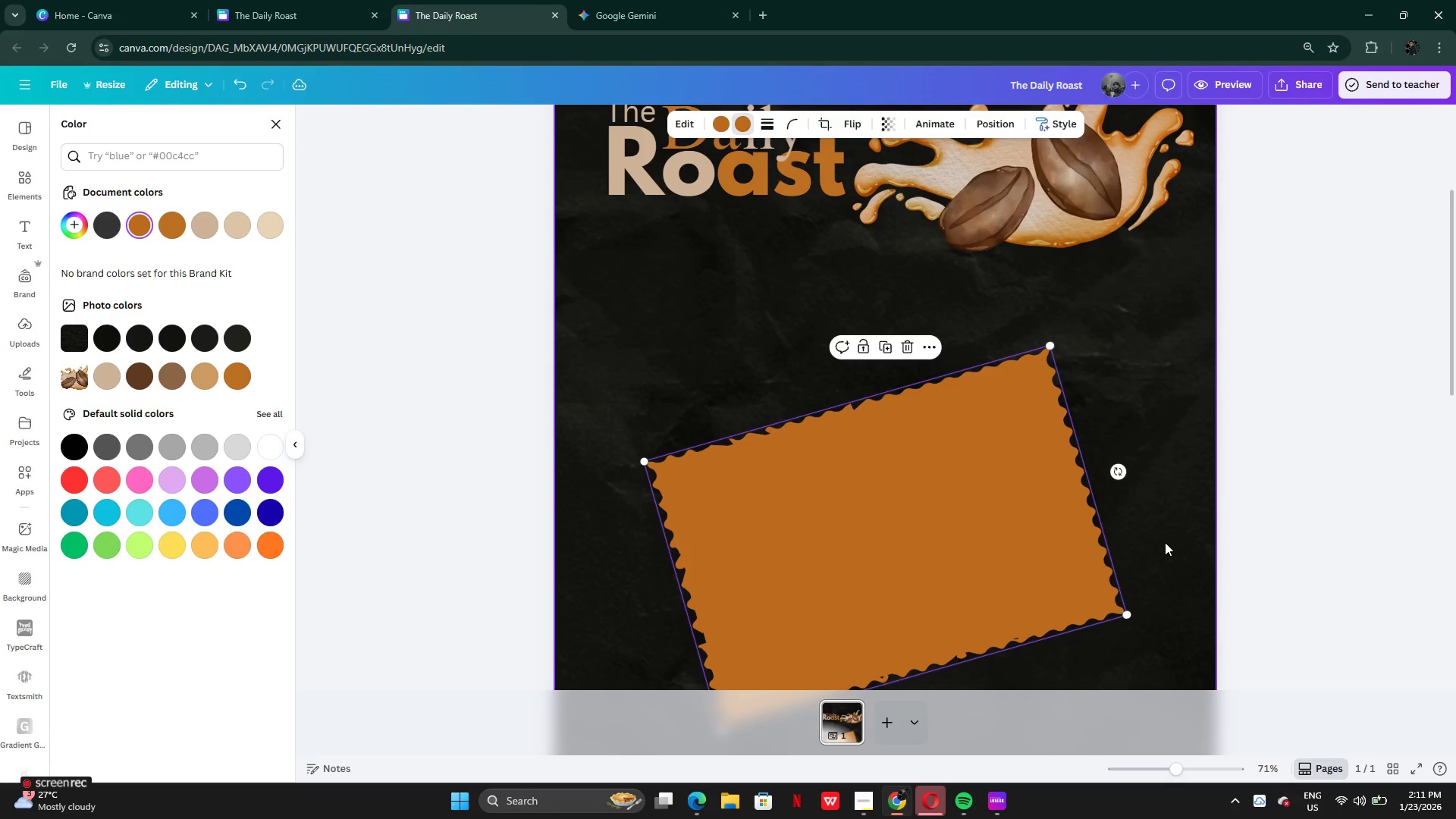 
left_click([1165, 542])
 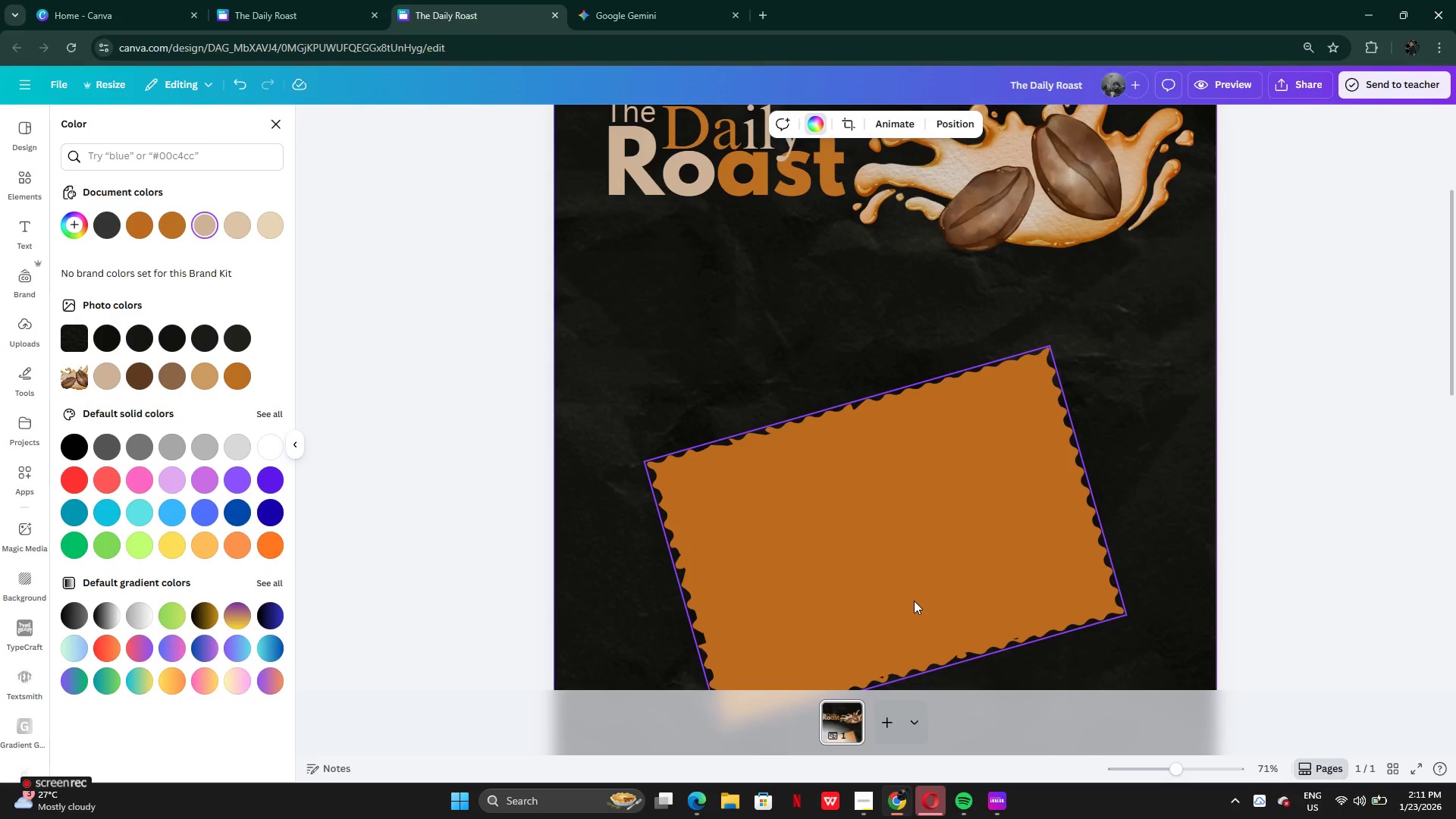 
left_click_drag(start_coordinate=[913, 599], to_coordinate=[934, 579])
 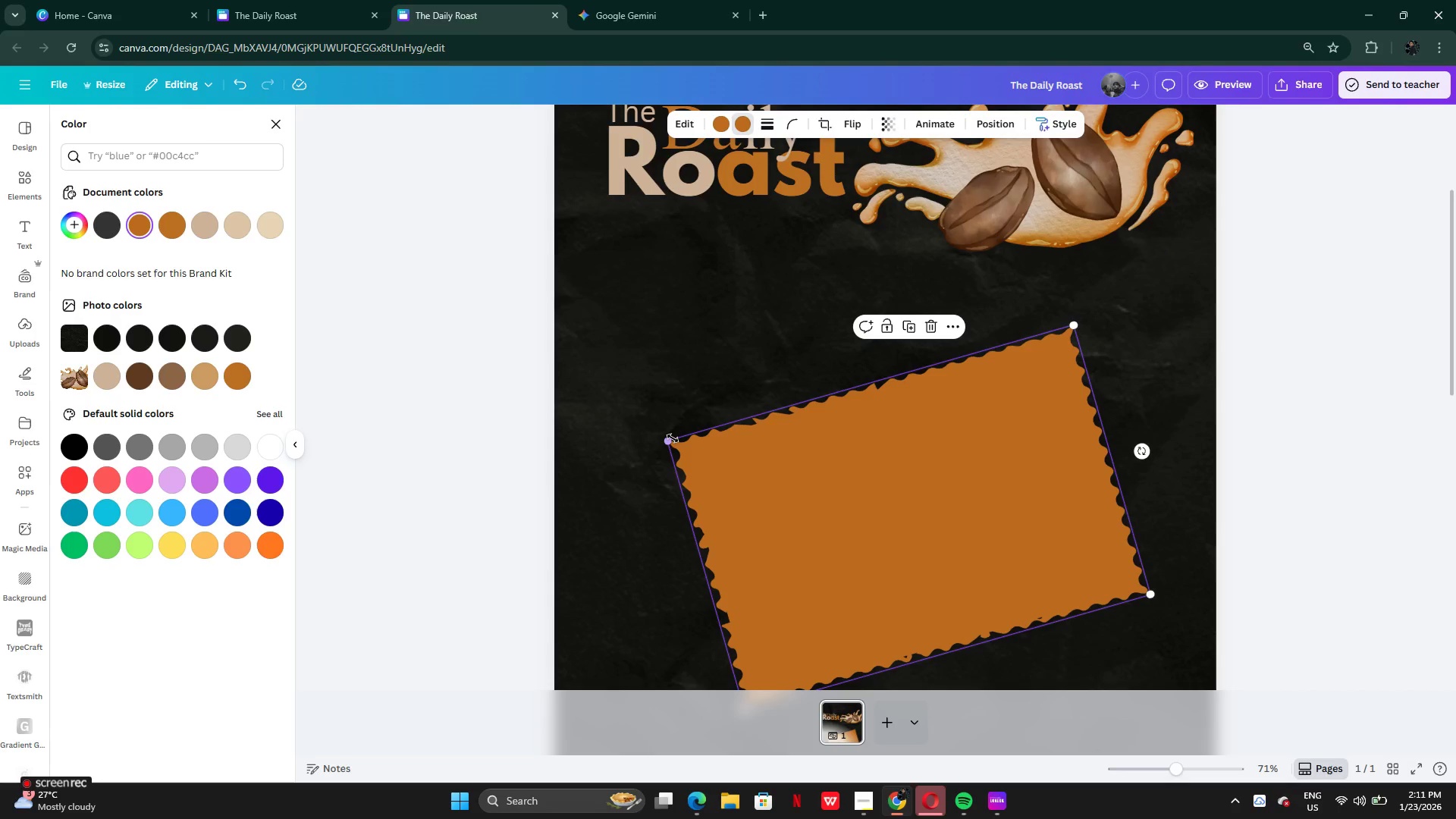 
left_click_drag(start_coordinate=[672, 438], to_coordinate=[609, 399])
 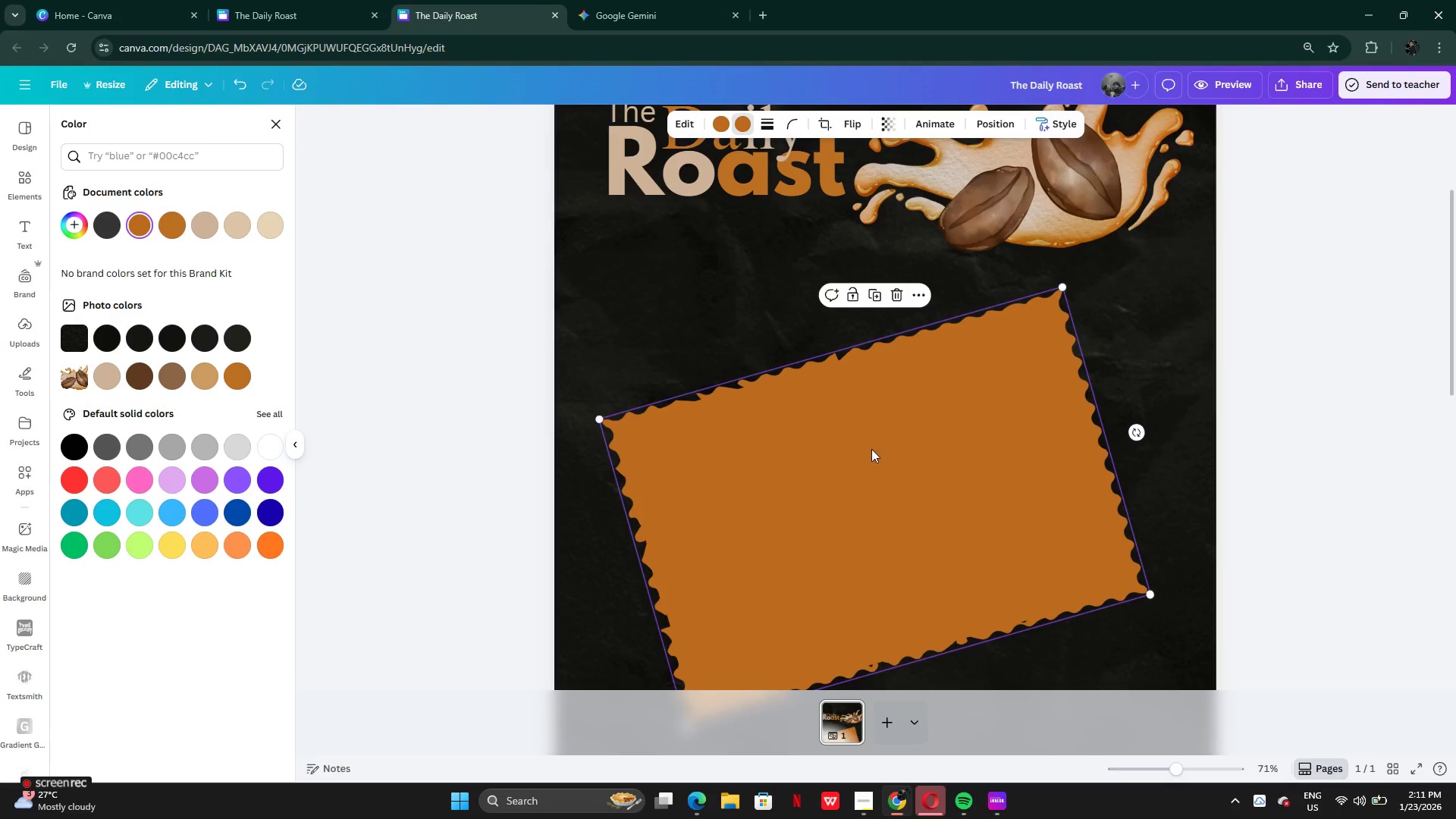 
left_click_drag(start_coordinate=[871, 449], to_coordinate=[886, 525])
 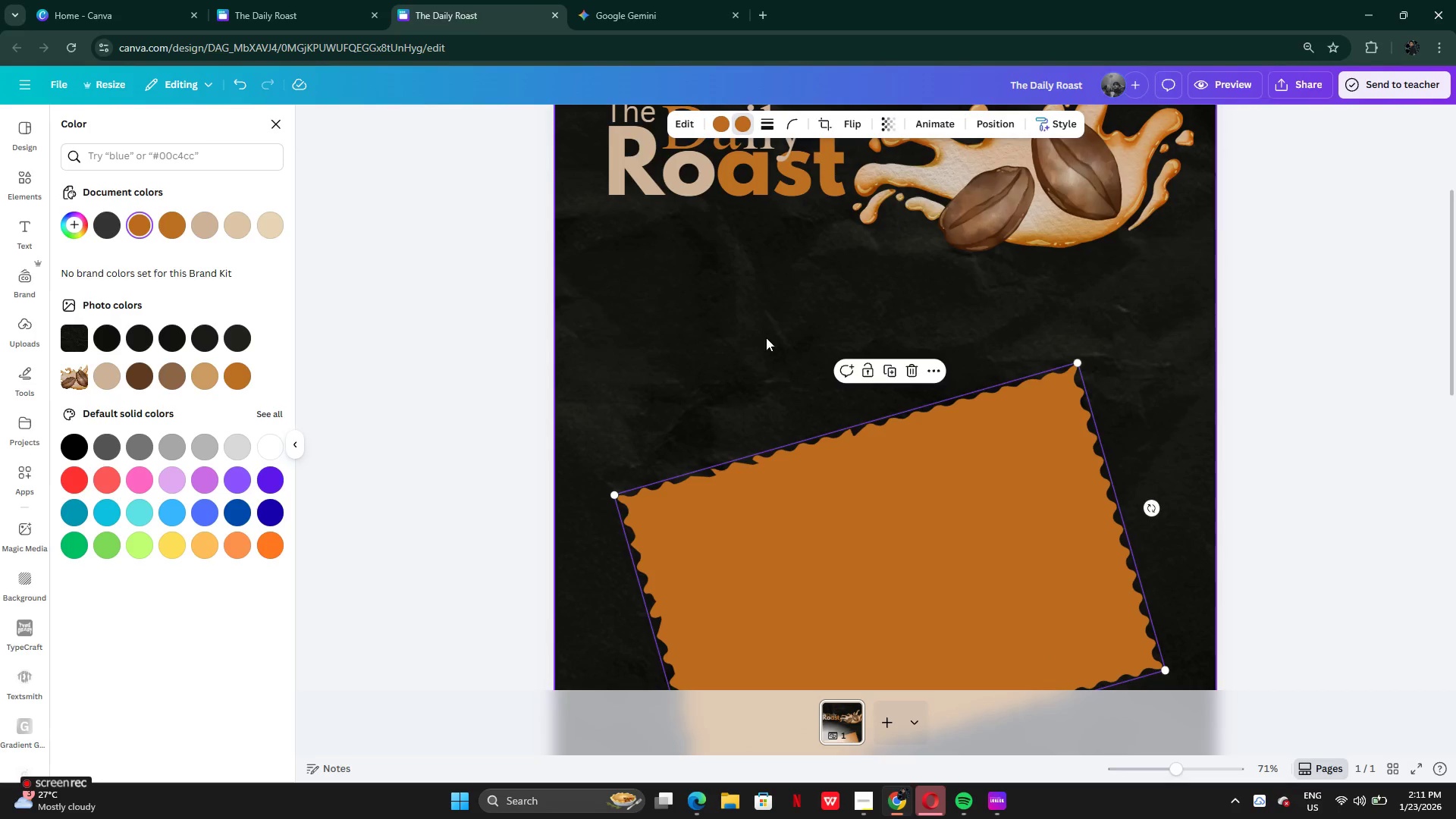 
left_click([764, 337])
 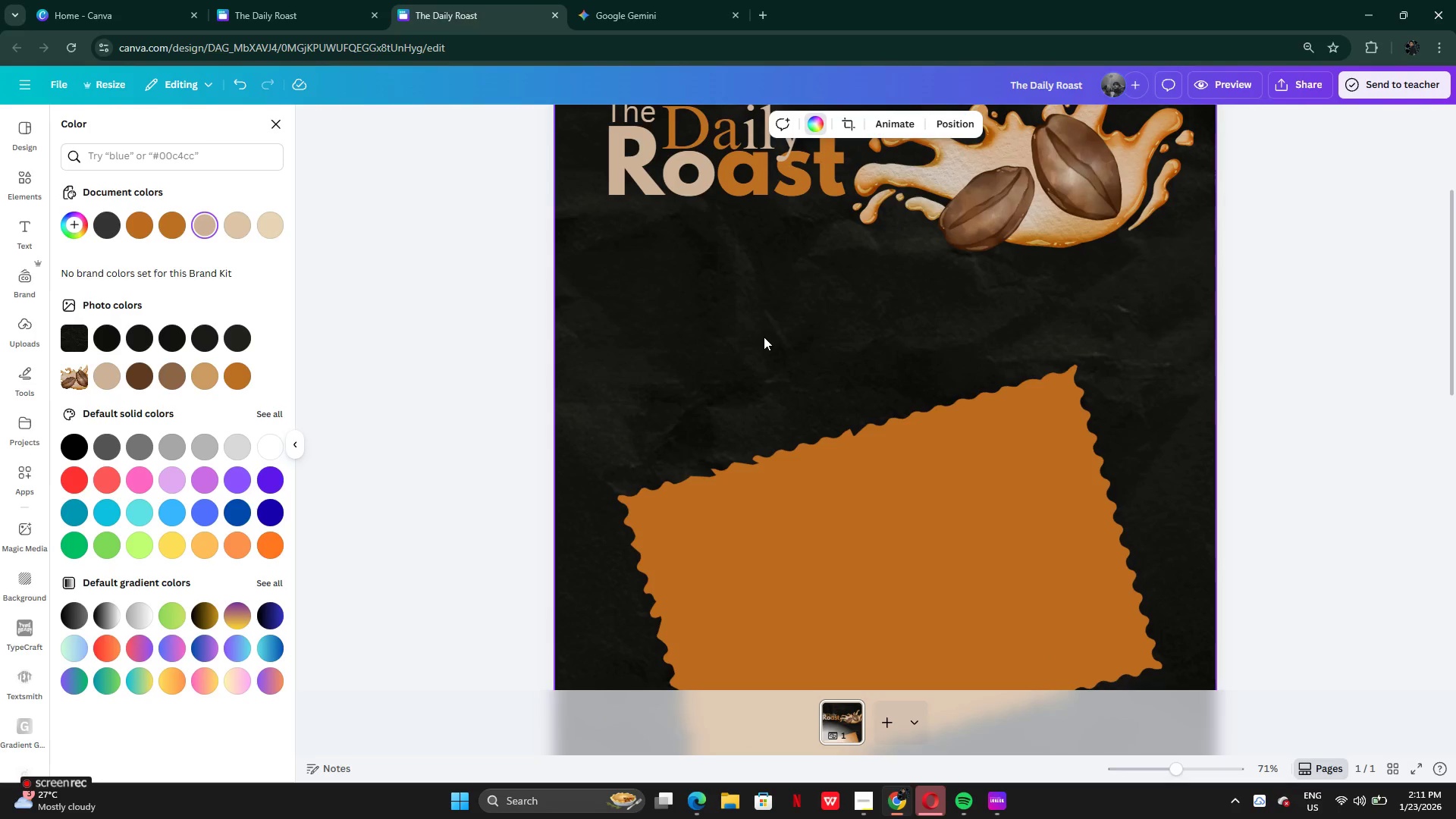 
scroll: coordinate [763, 336], scroll_direction: up, amount: 2.0
 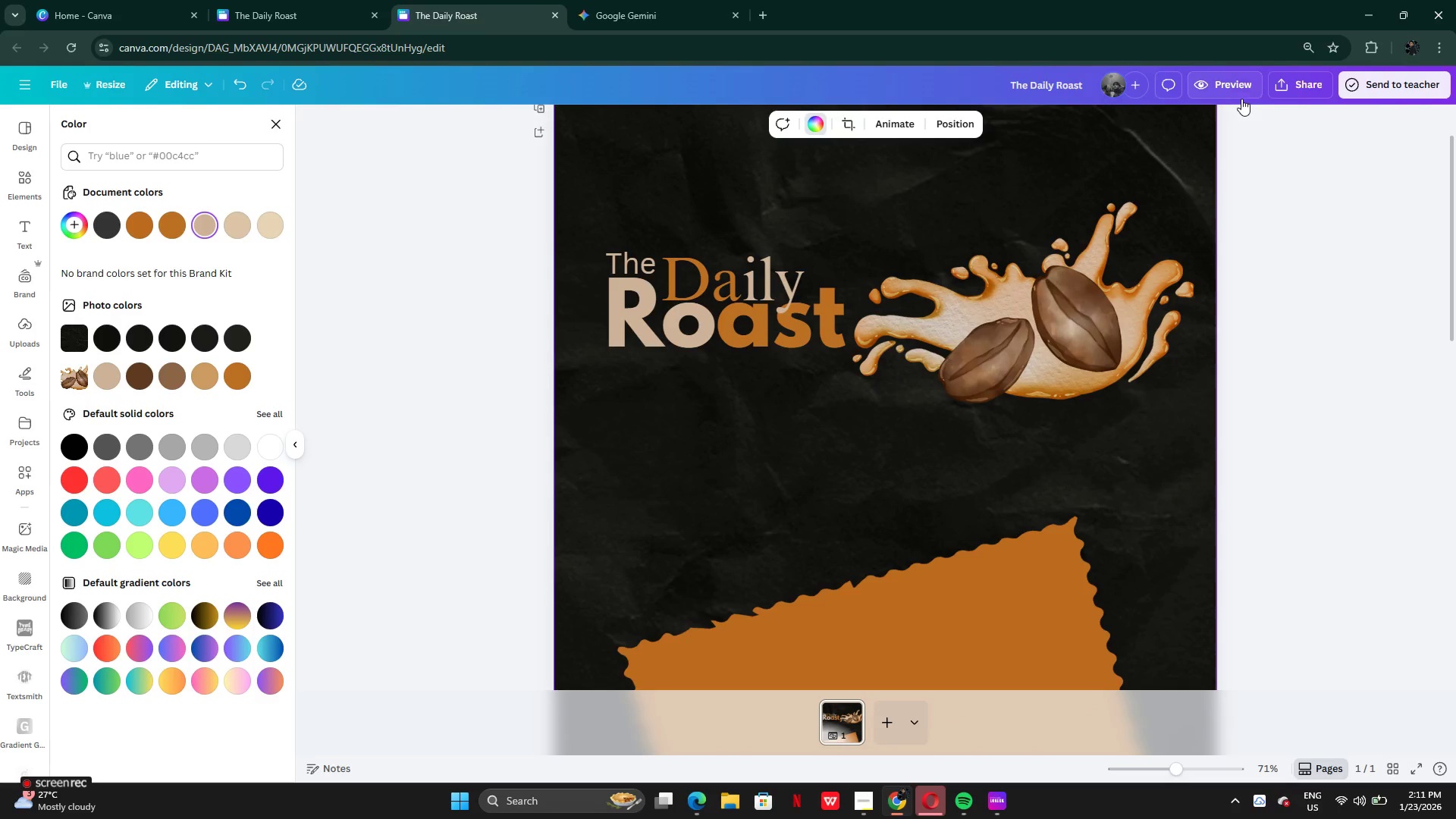 
left_click([1228, 89])
 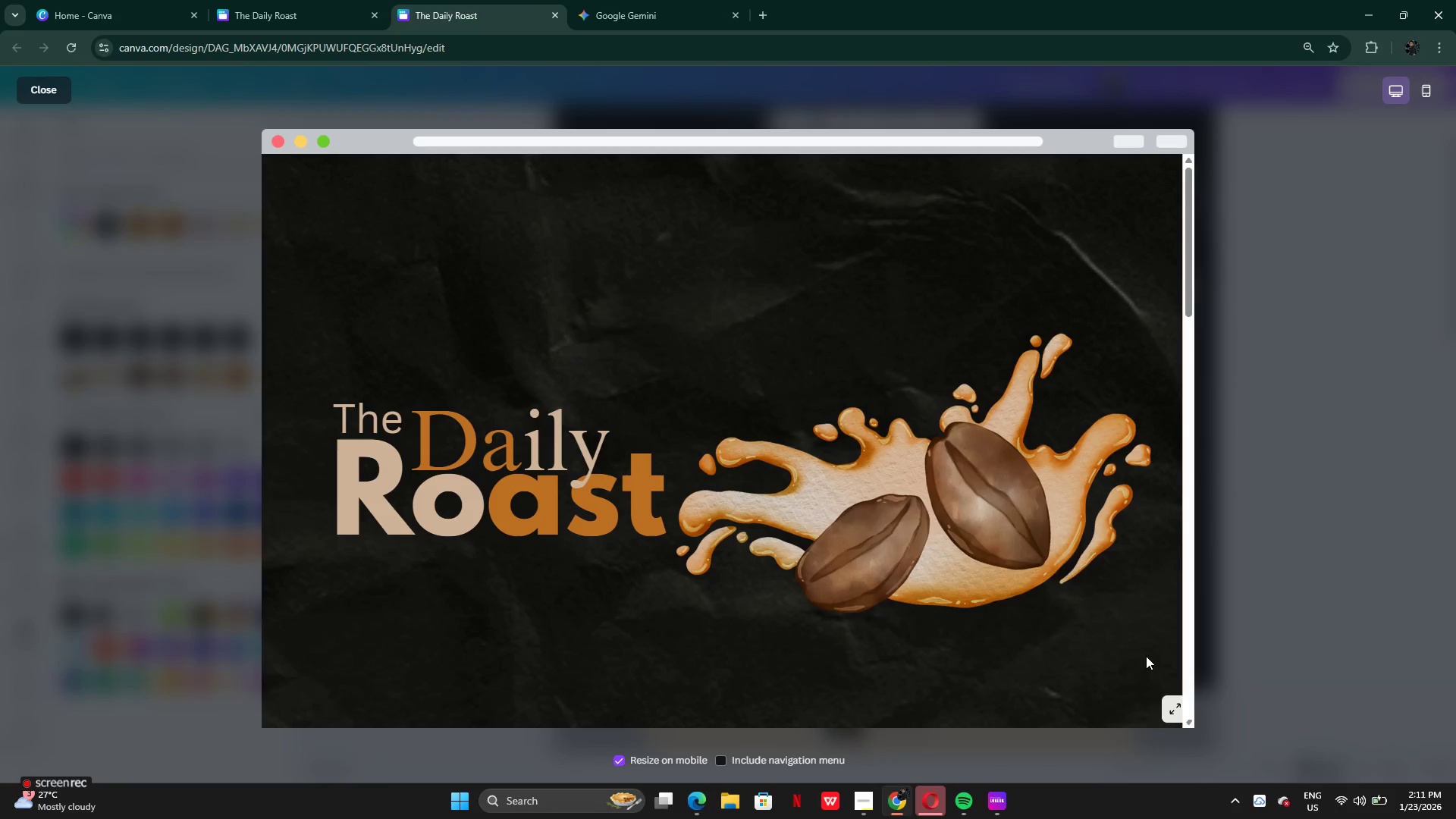 
left_click_drag(start_coordinate=[1165, 696], to_coordinate=[1174, 706])
 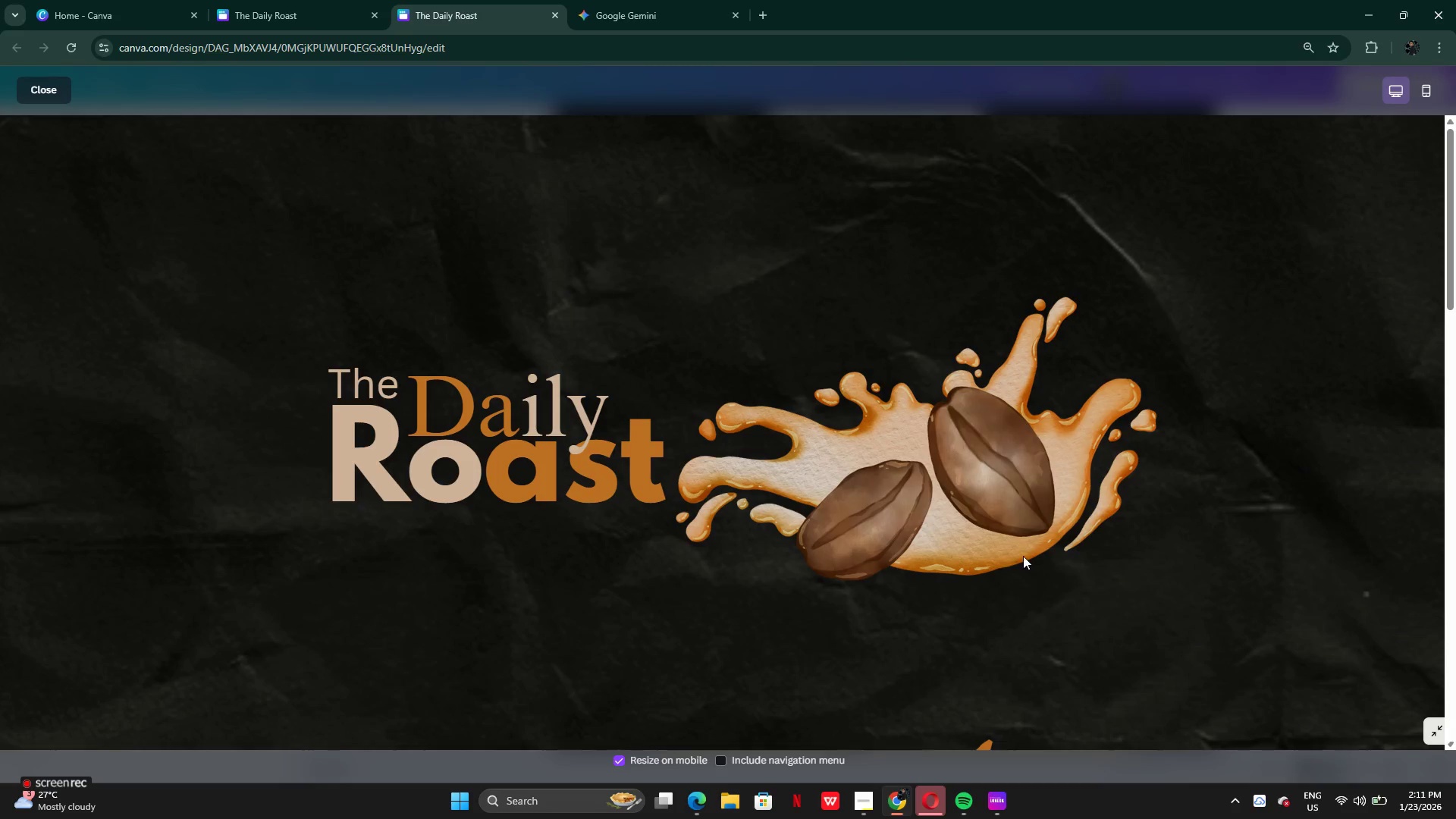 
scroll: coordinate [1023, 556], scroll_direction: down, amount: 9.0
 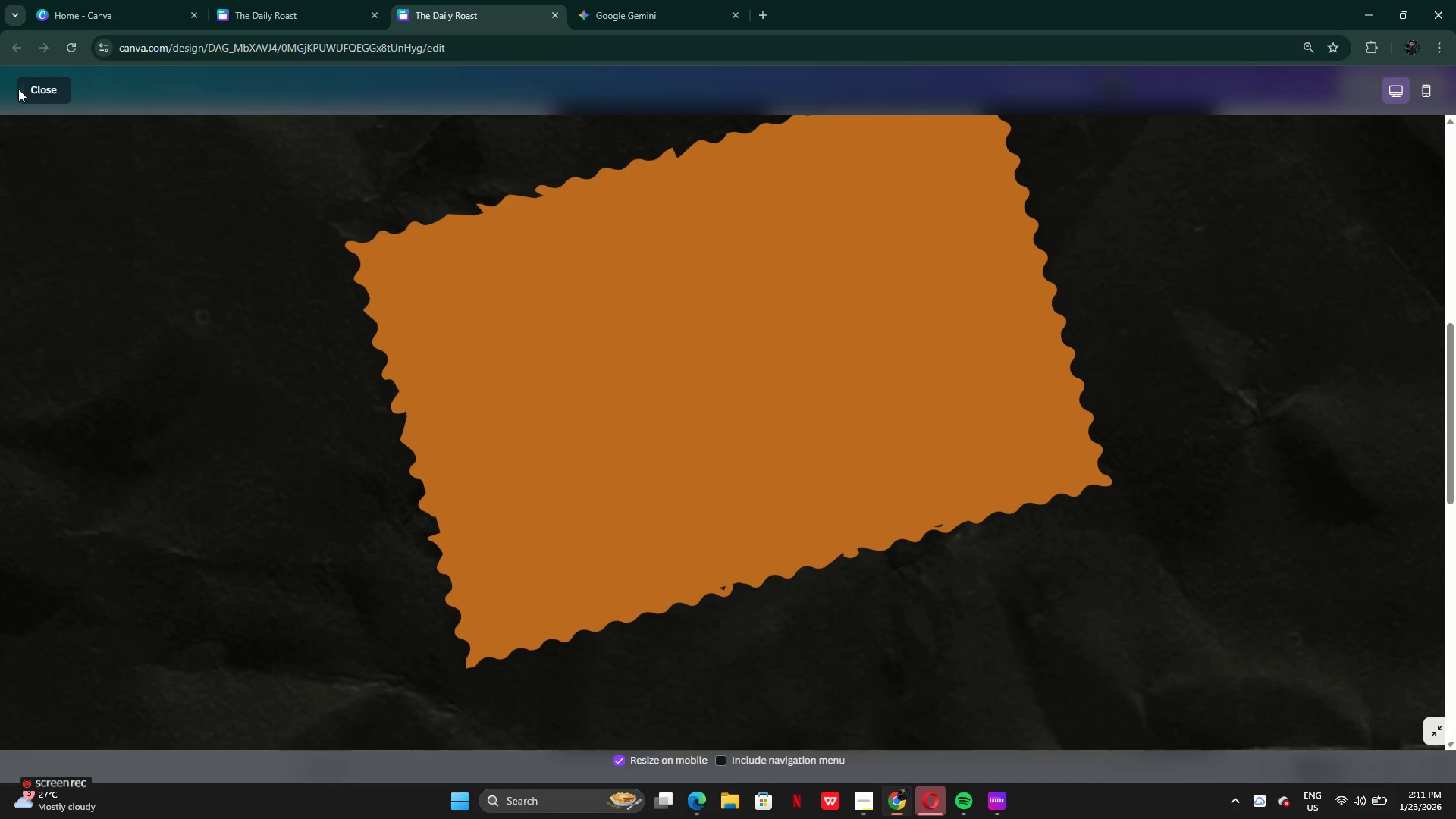 
left_click([28, 93])
 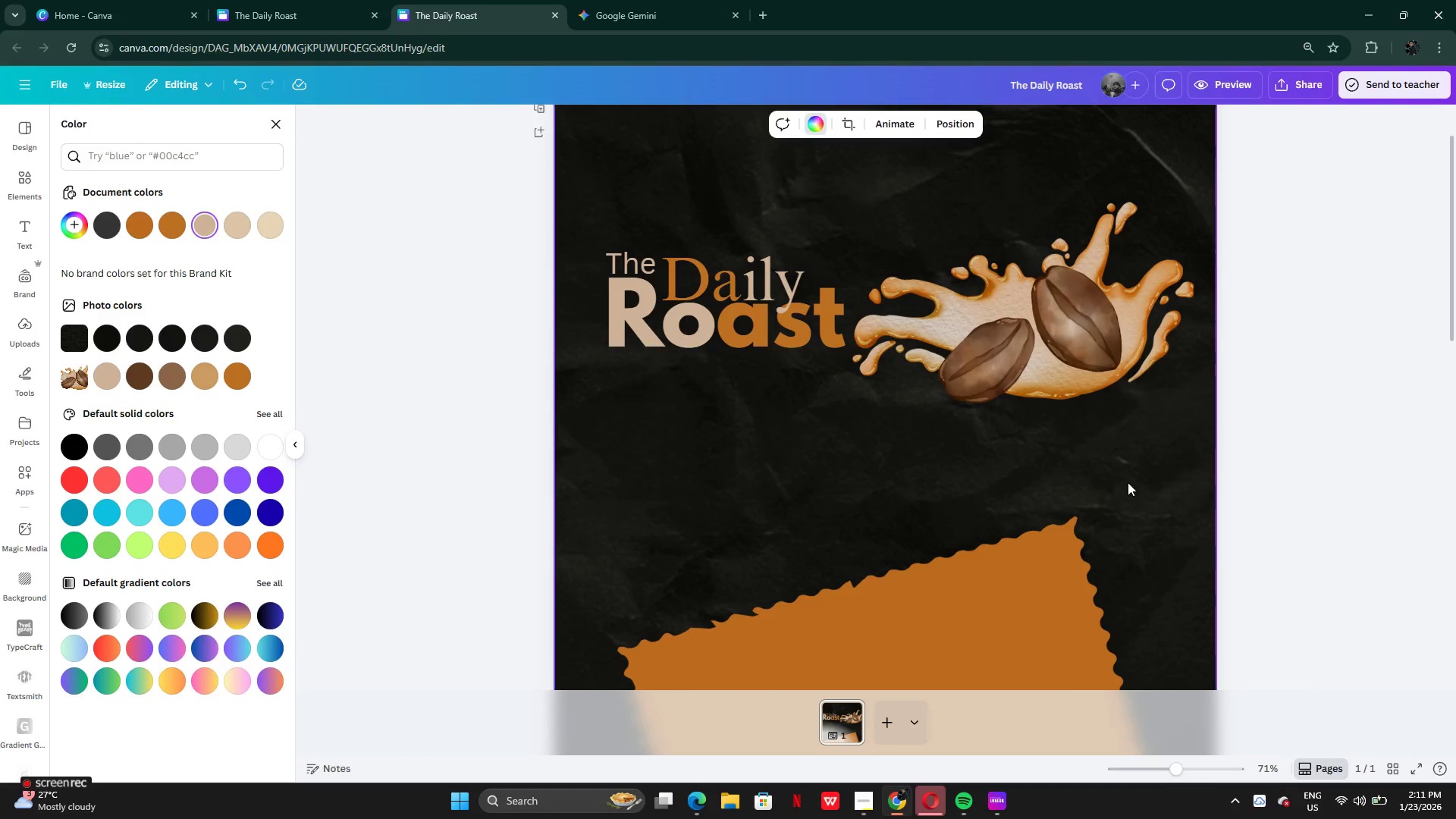 
scroll: coordinate [1122, 510], scroll_direction: down, amount: 1.0
 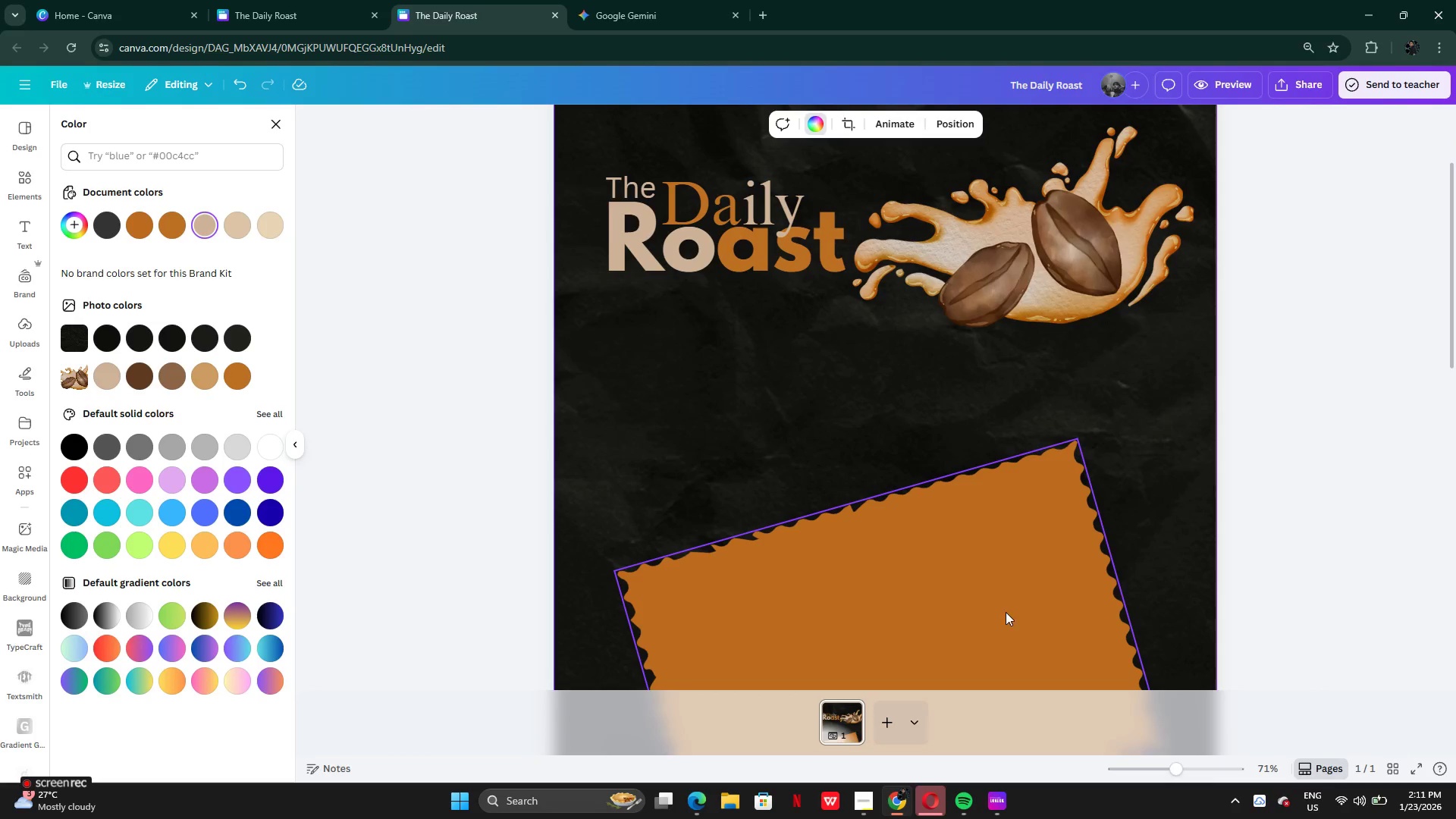 
left_click_drag(start_coordinate=[1004, 614], to_coordinate=[1004, 594])
 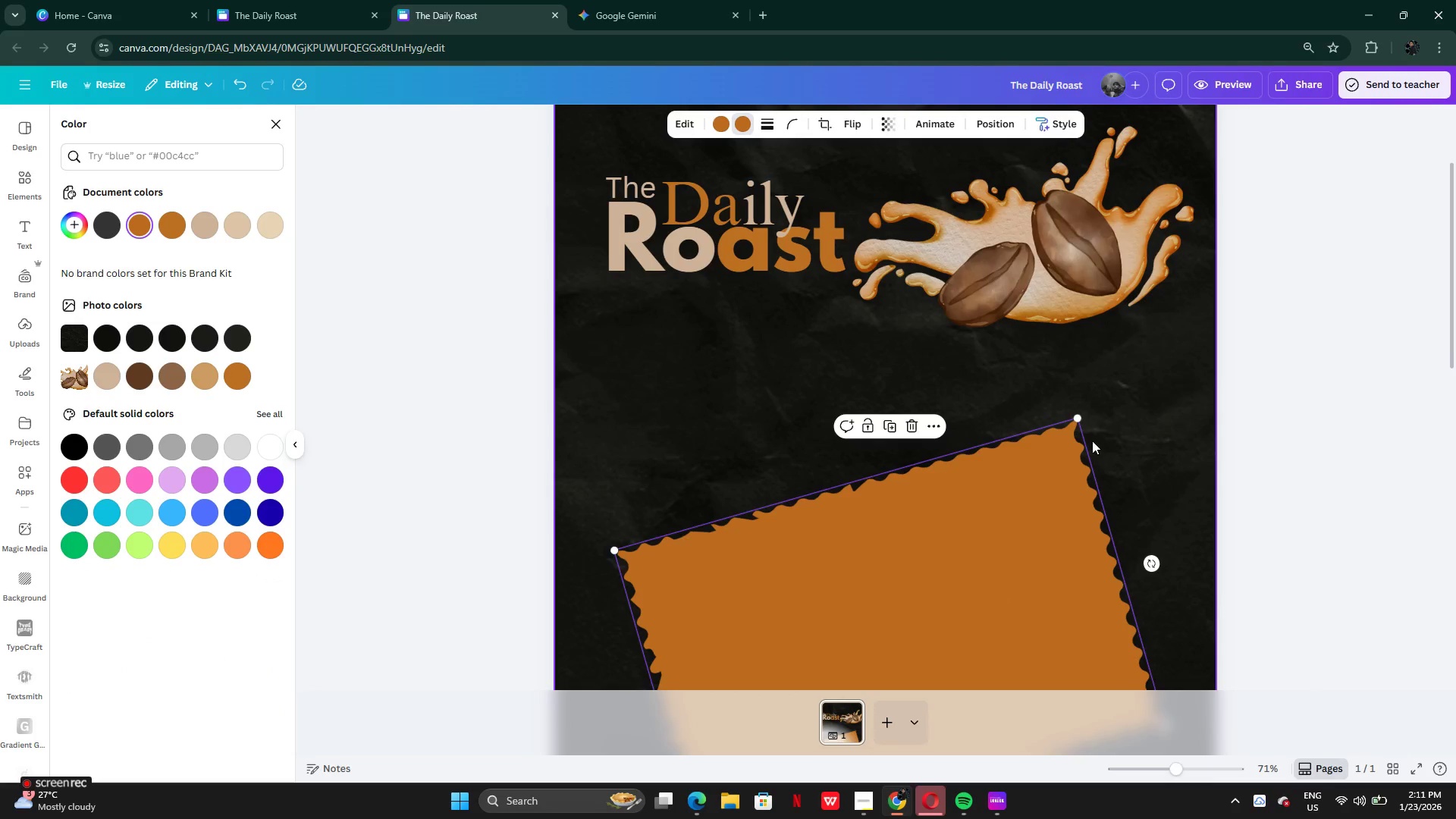 
scroll: coordinate [1092, 441], scroll_direction: up, amount: 2.0
 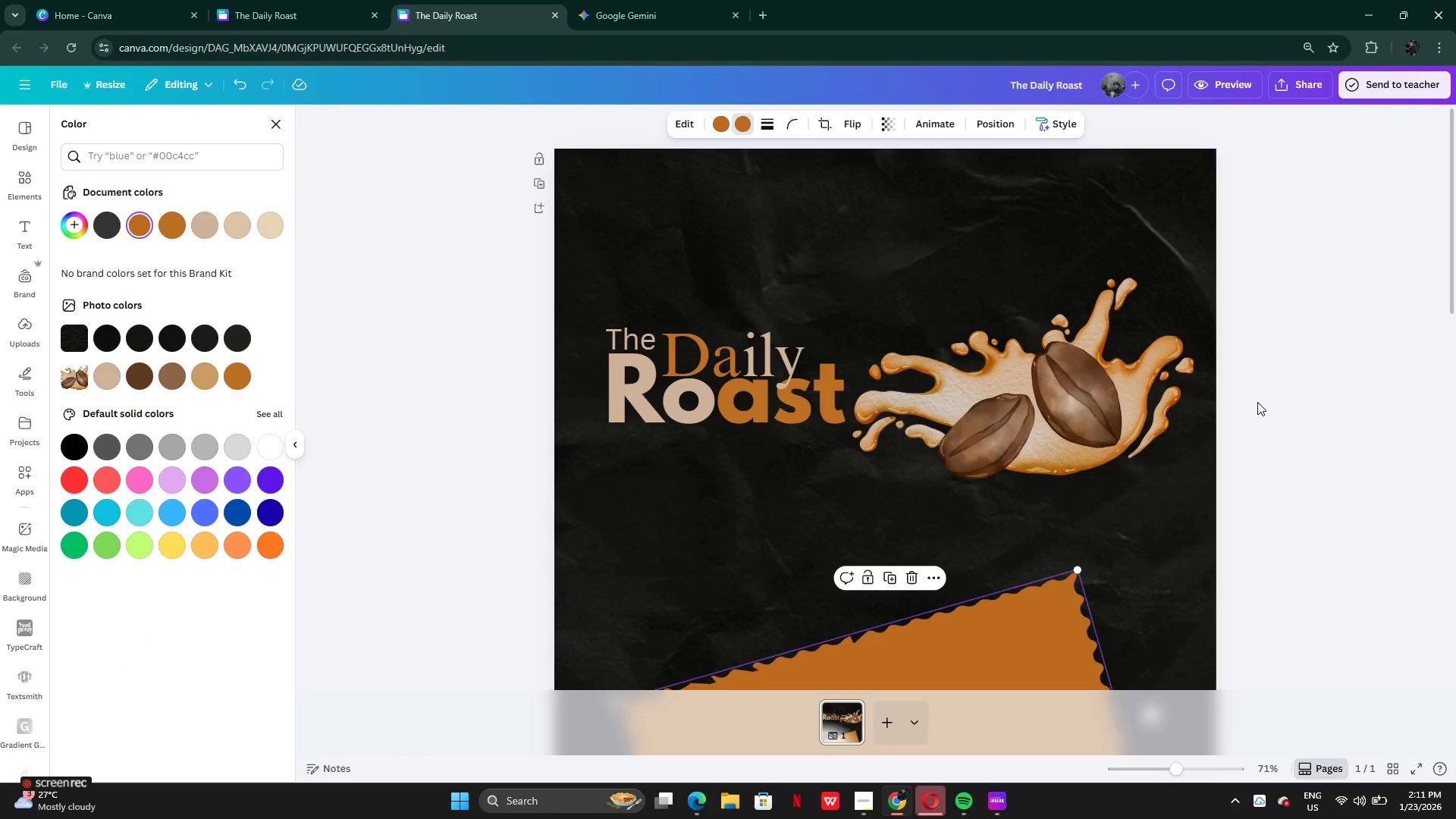 
scroll: coordinate [1257, 402], scroll_direction: down, amount: 1.0
 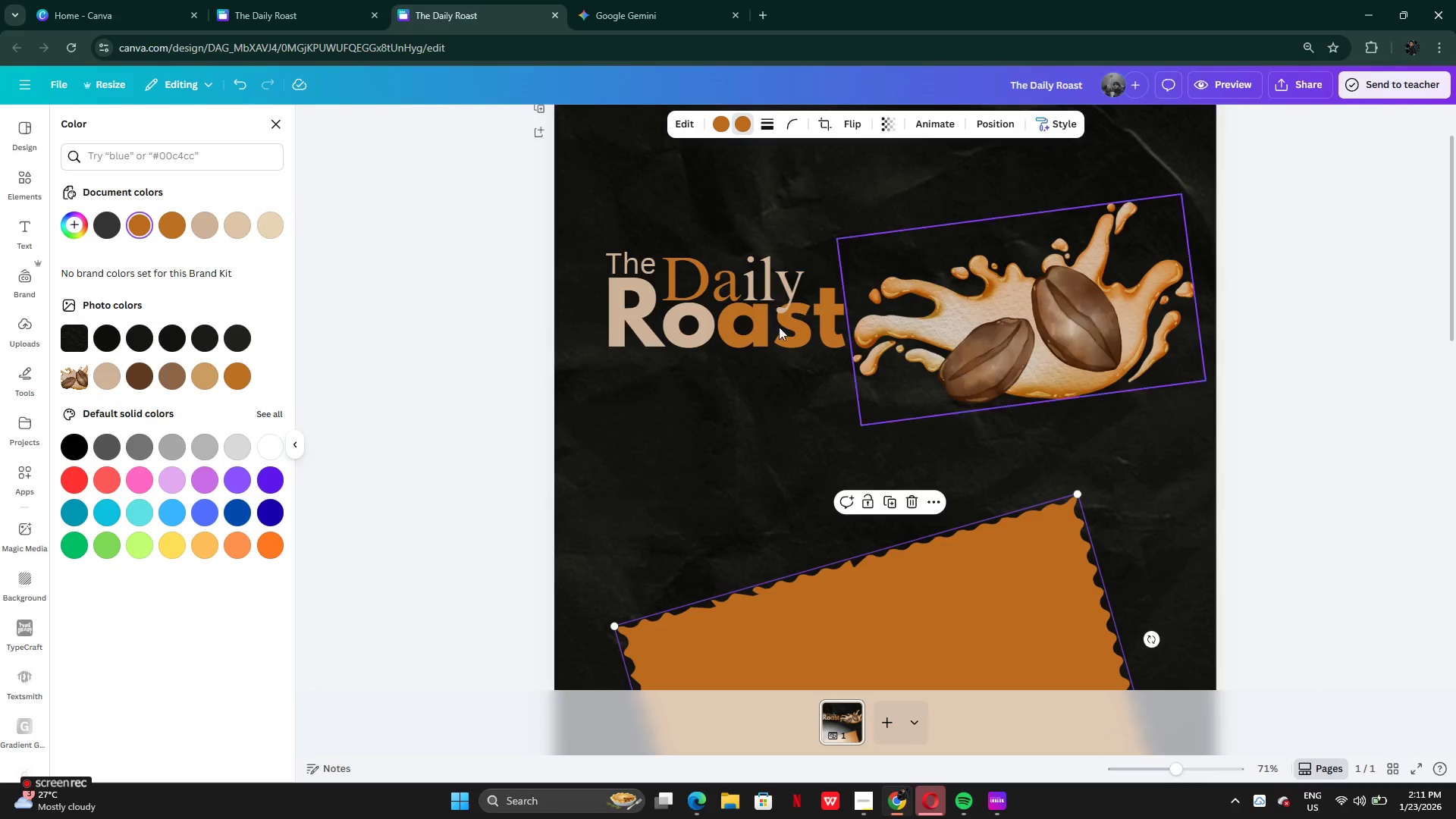 
scroll: coordinate [745, 312], scroll_direction: up, amount: 2.0
 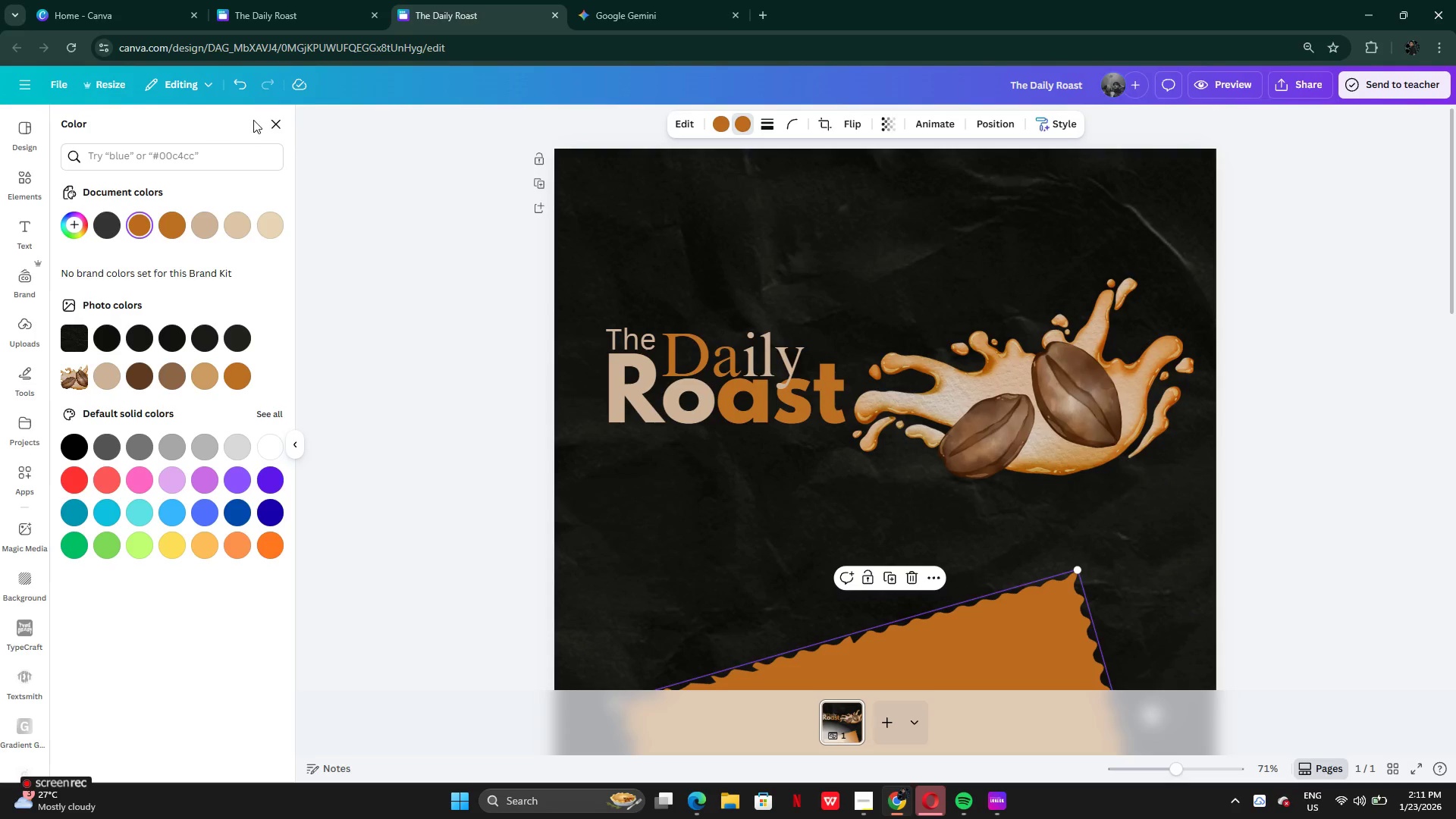 
left_click([265, 121])
 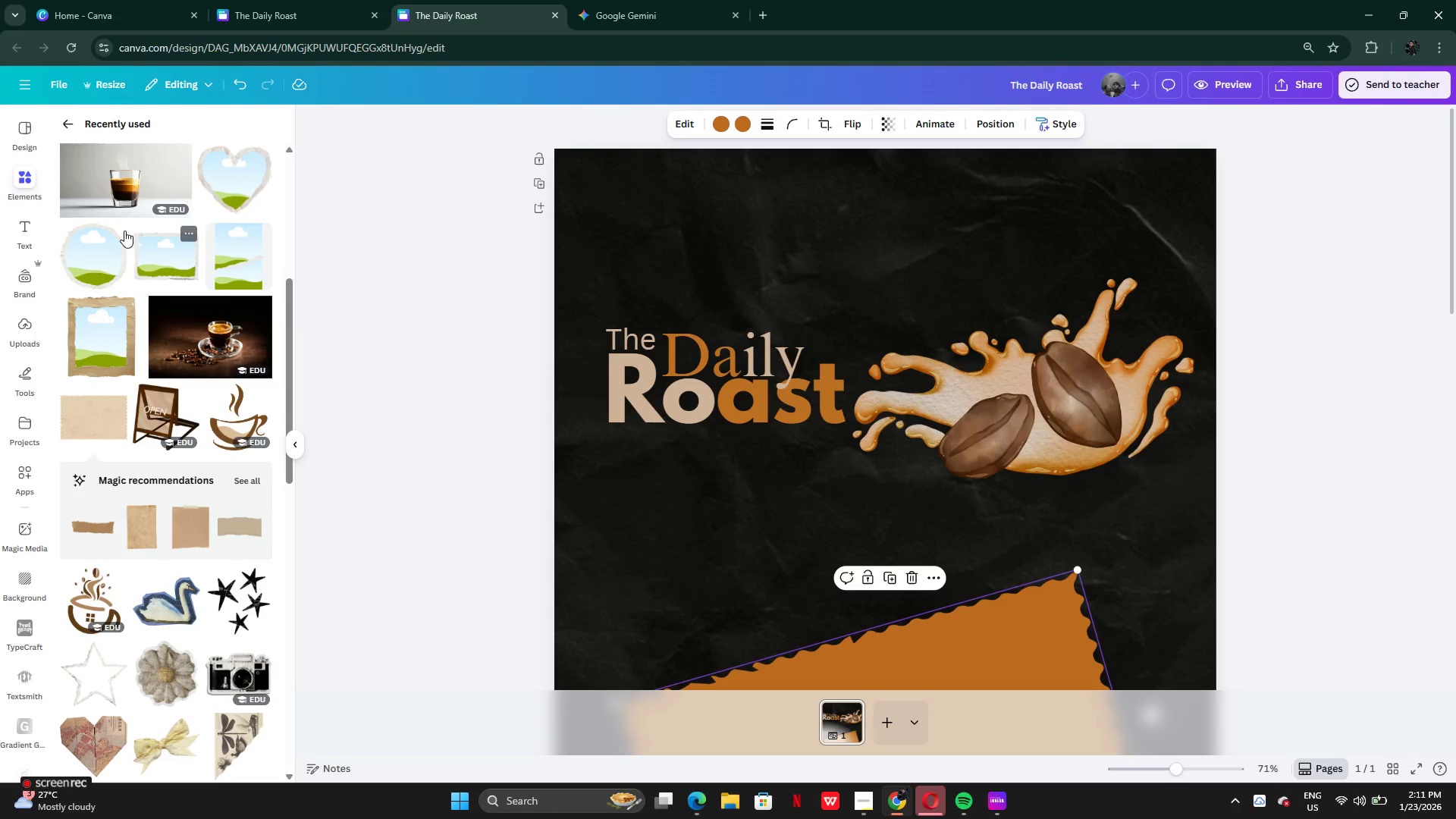 
scroll: coordinate [127, 356], scroll_direction: up, amount: 9.0
 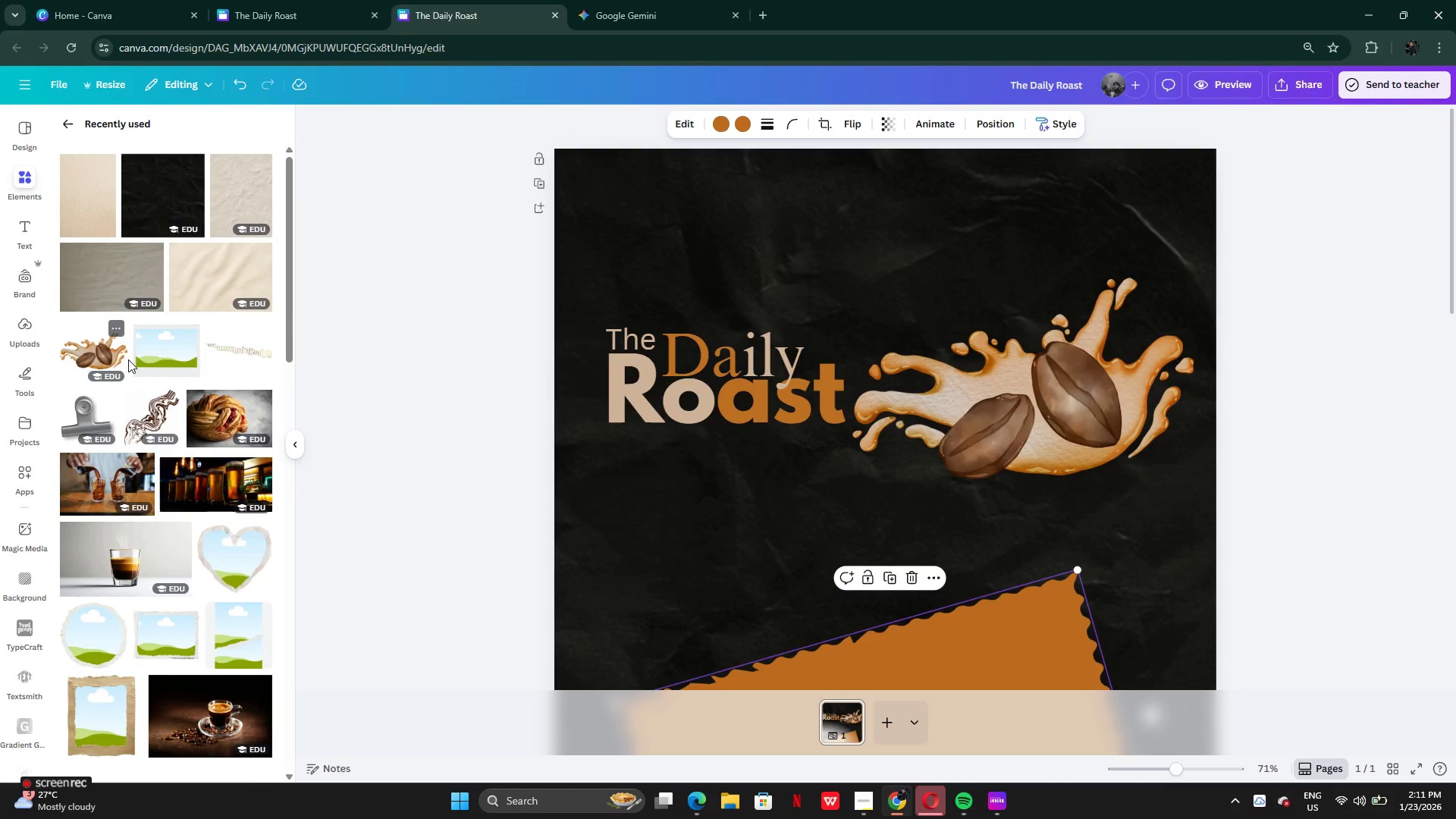 
scroll: coordinate [132, 382], scroll_direction: down, amount: 5.0
 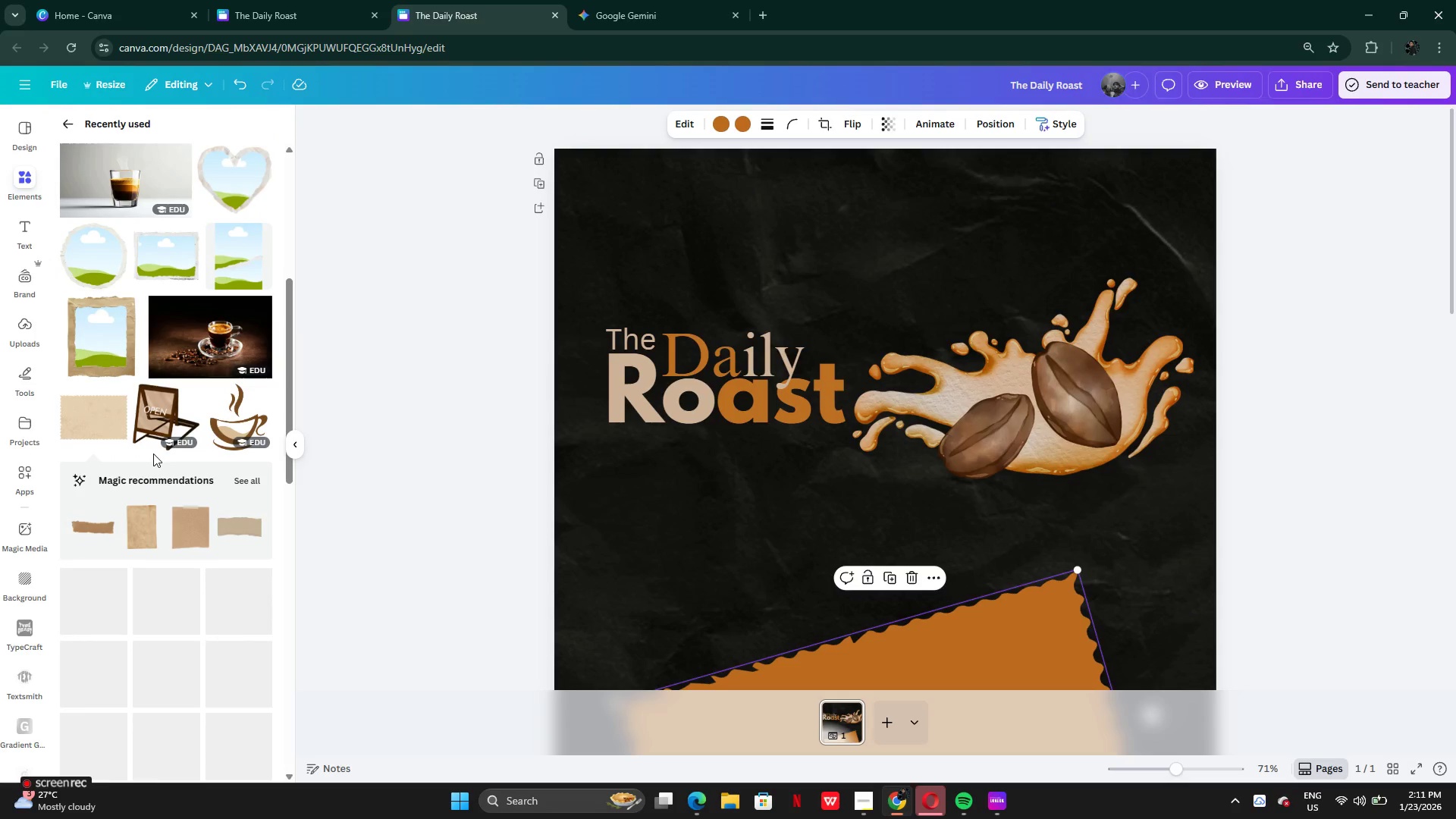 
scroll: coordinate [154, 452], scroll_direction: up, amount: 1.0
 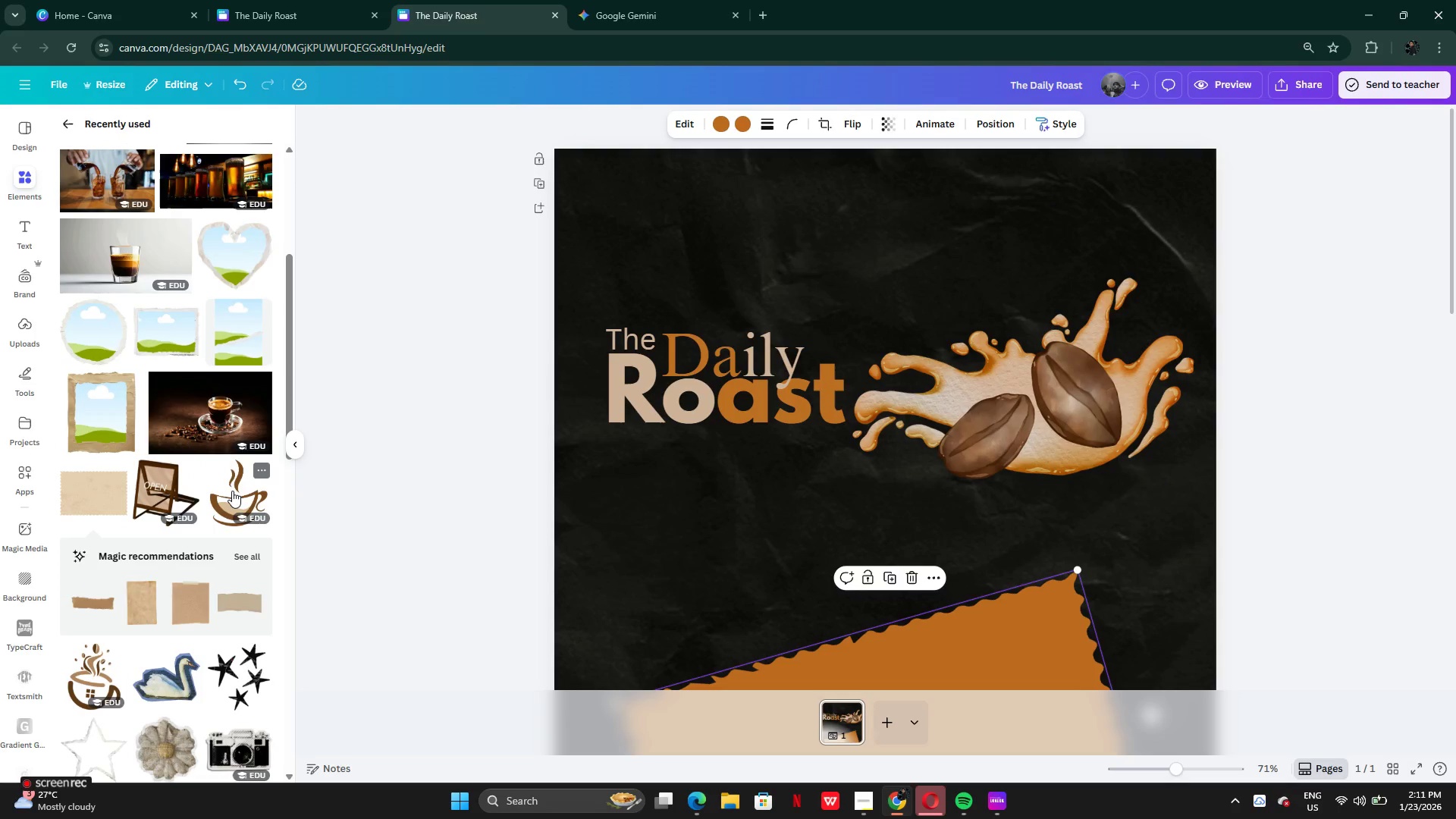 
left_click([232, 491])
 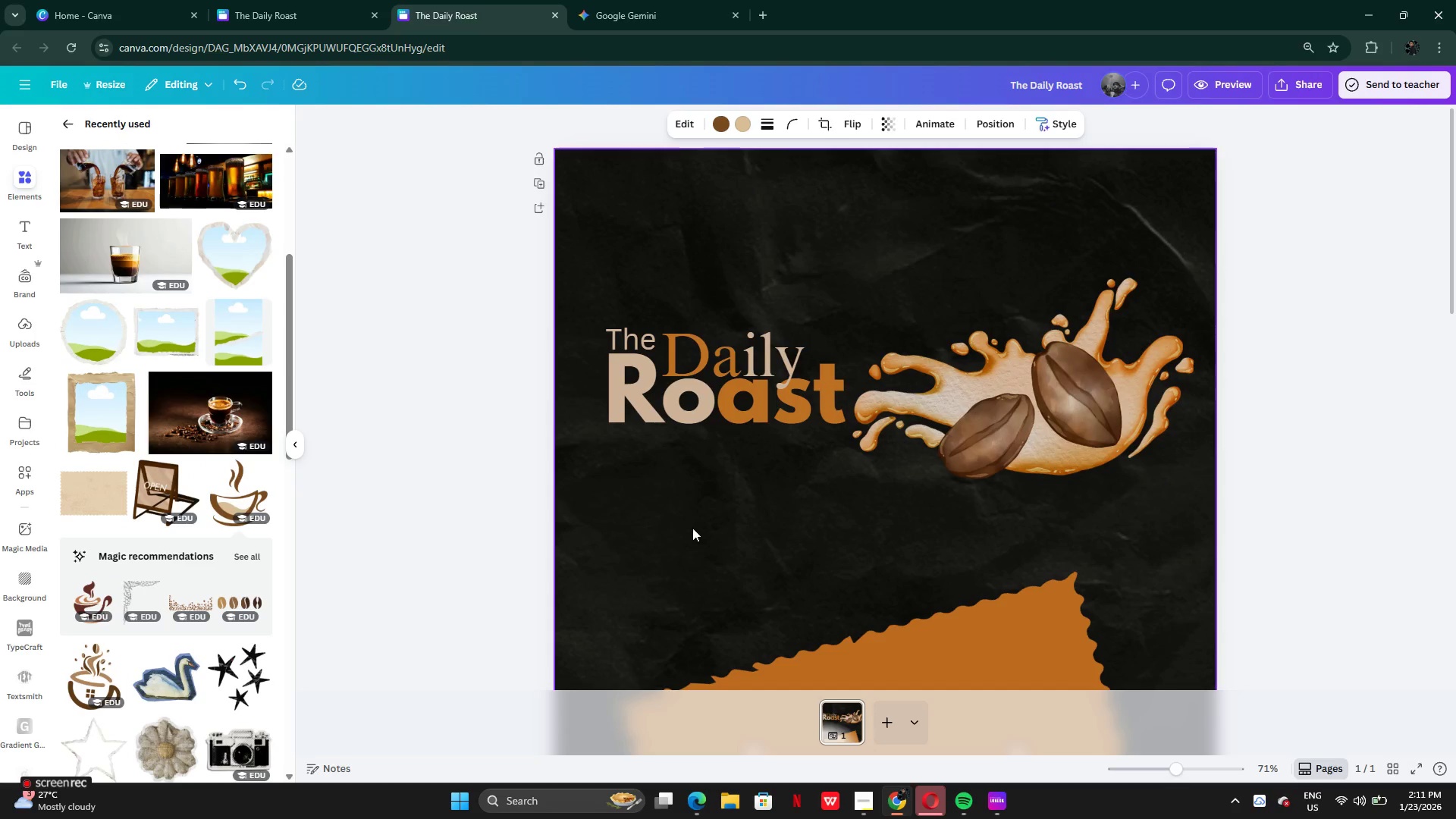 
scroll: coordinate [858, 556], scroll_direction: down, amount: 5.0
 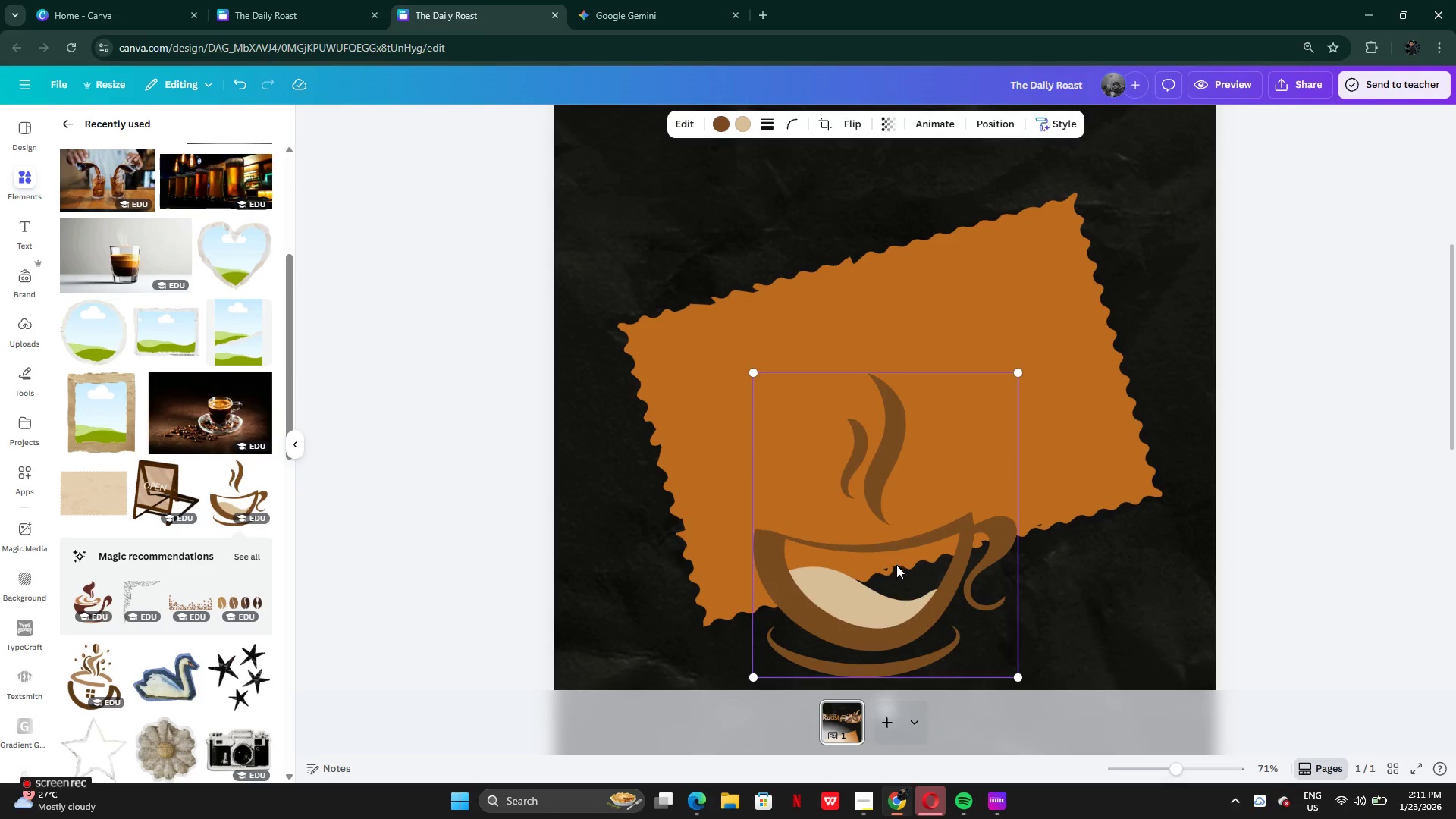 
left_click_drag(start_coordinate=[893, 589], to_coordinate=[786, 242])
 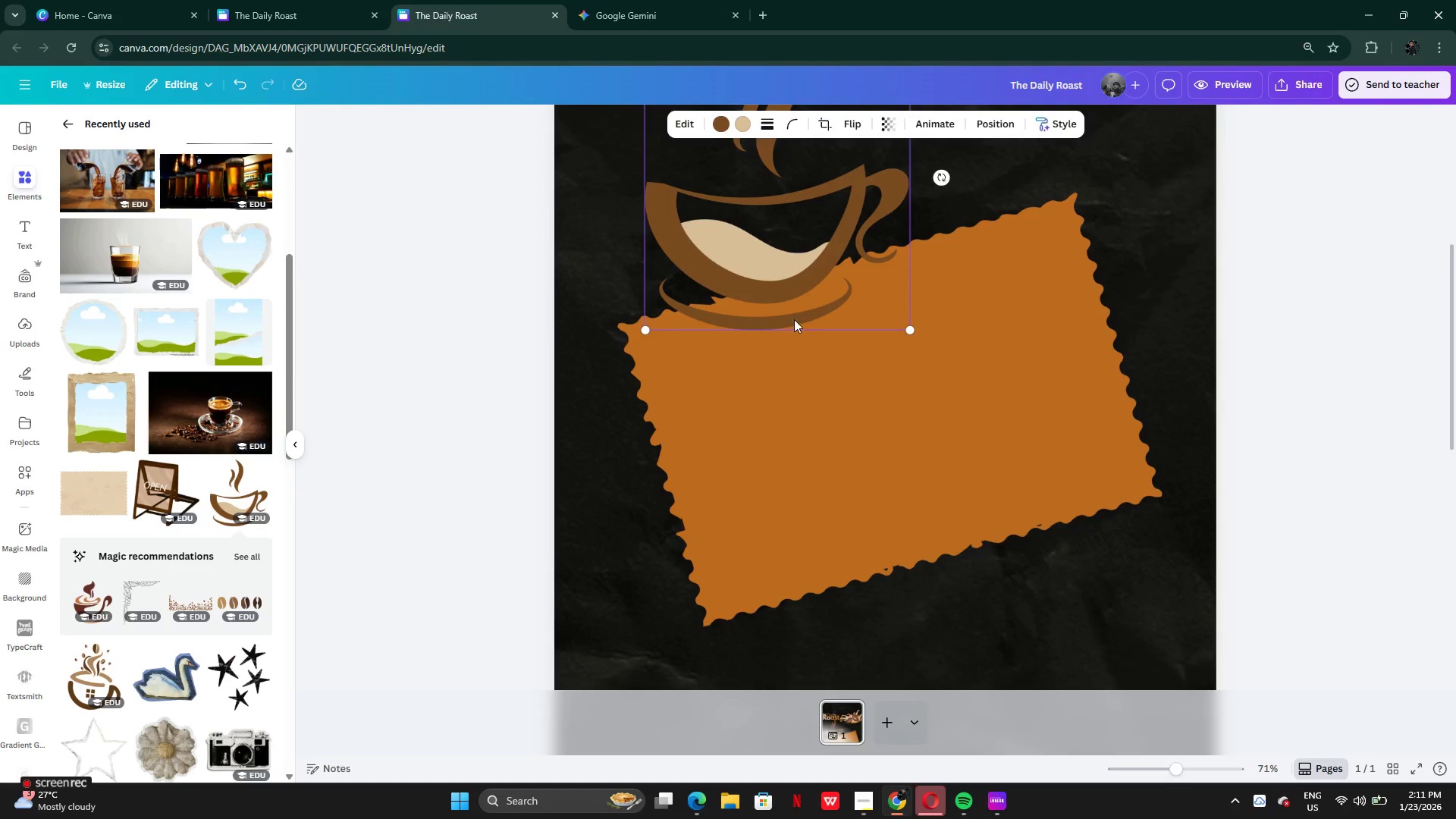 
scroll: coordinate [794, 325], scroll_direction: up, amount: 2.0
 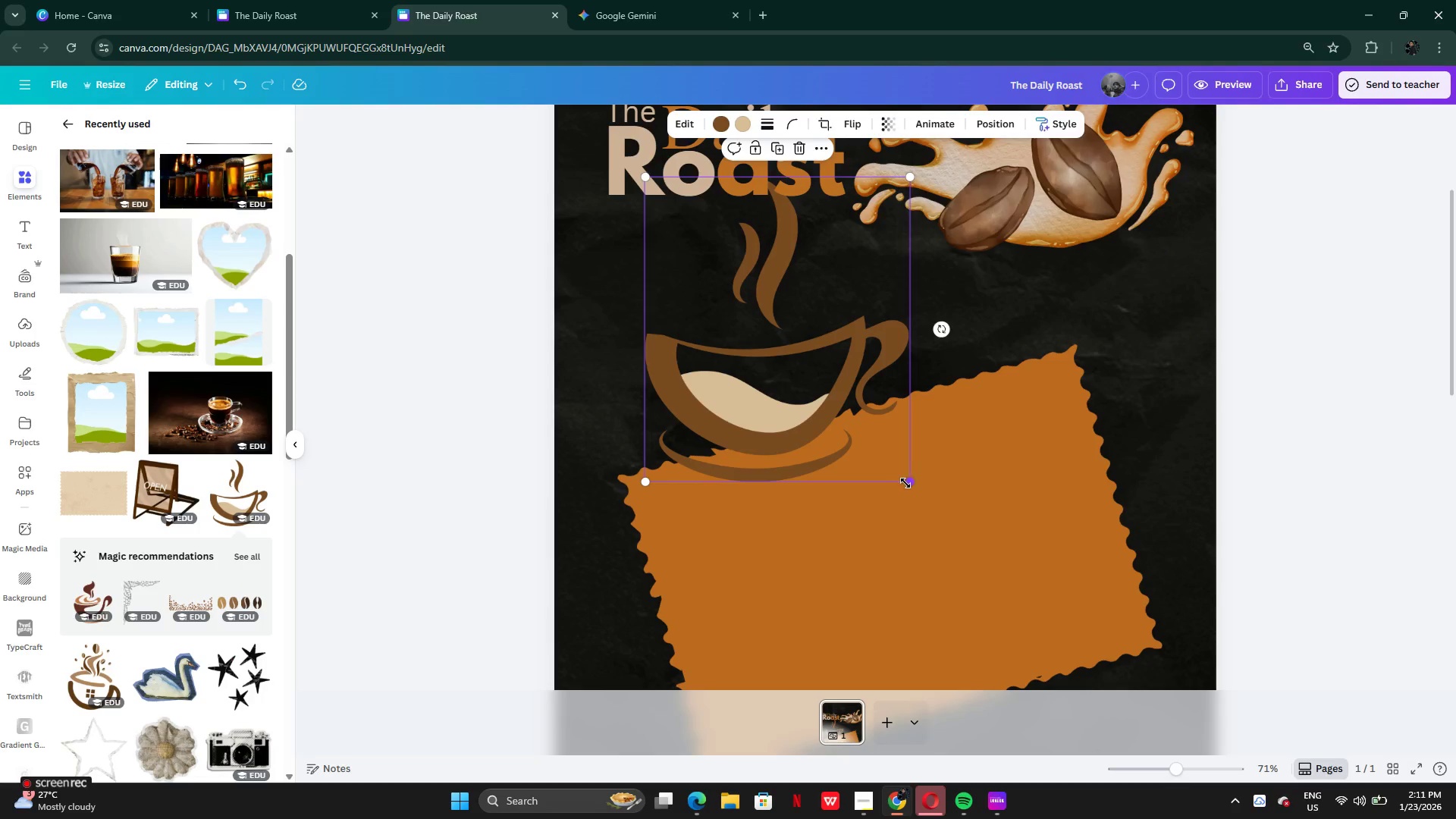 
left_click_drag(start_coordinate=[906, 482], to_coordinate=[748, 315])
 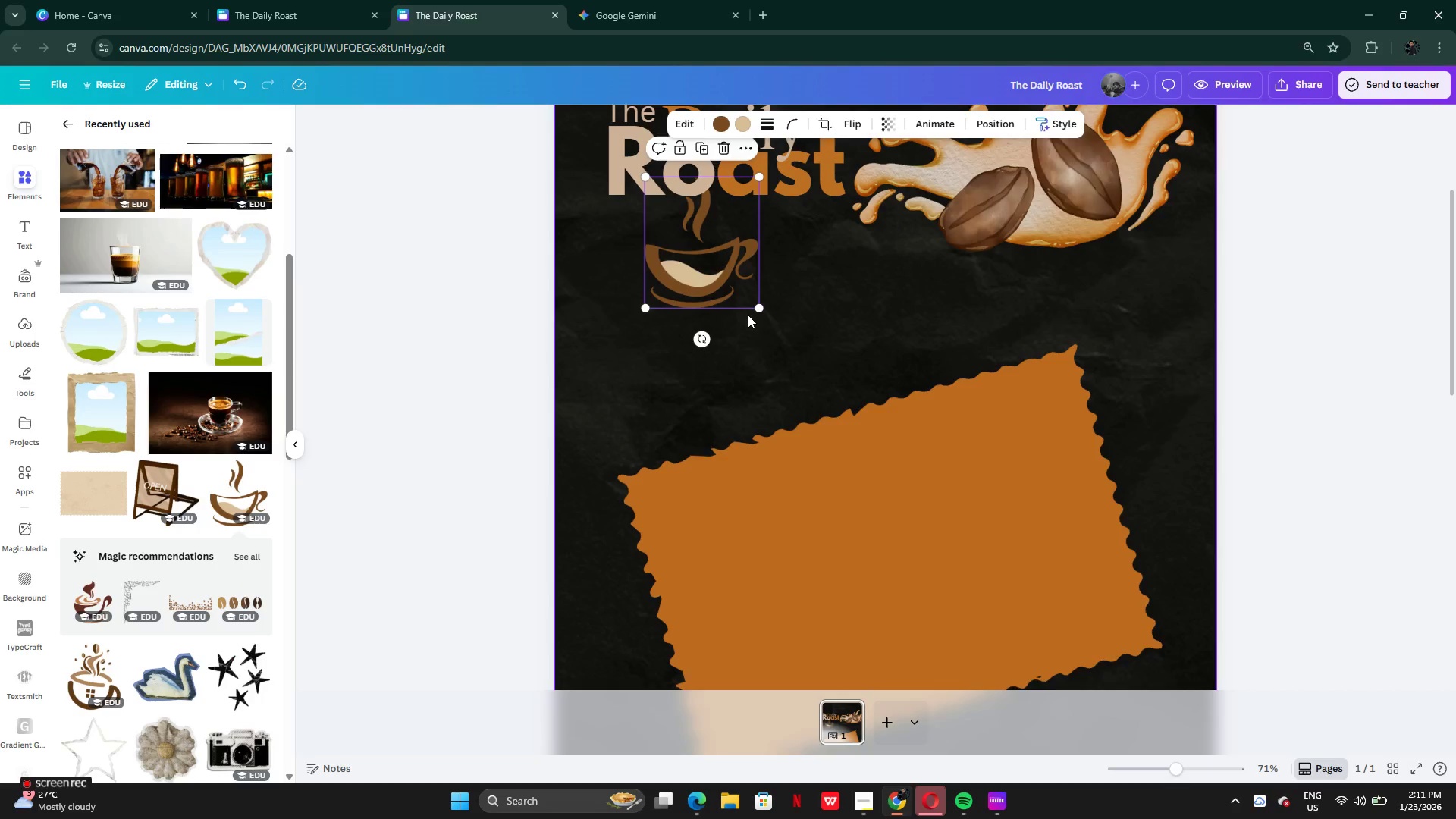 
scroll: coordinate [748, 315], scroll_direction: up, amount: 2.0
 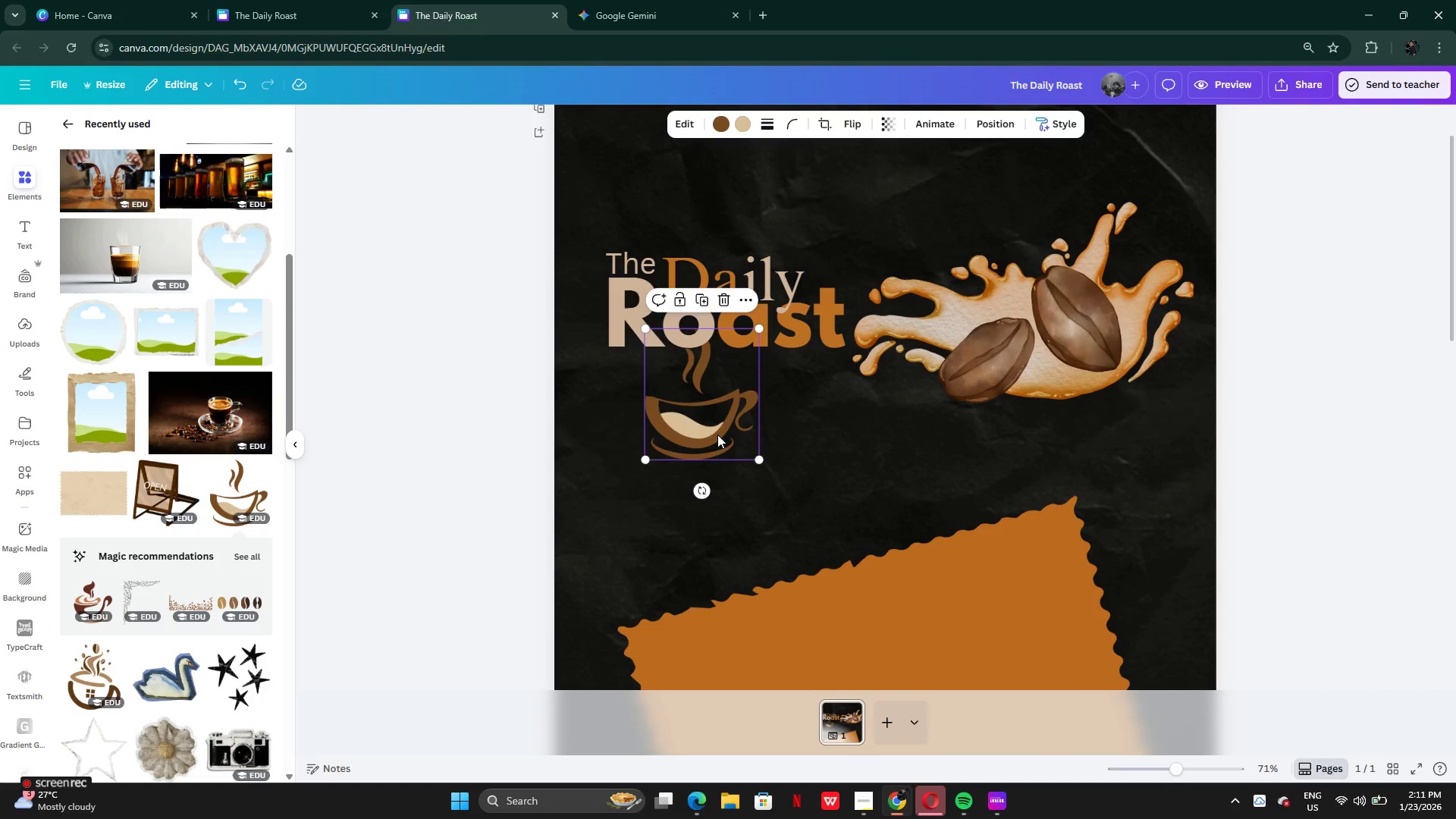 
left_click_drag(start_coordinate=[716, 436], to_coordinate=[736, 231])
 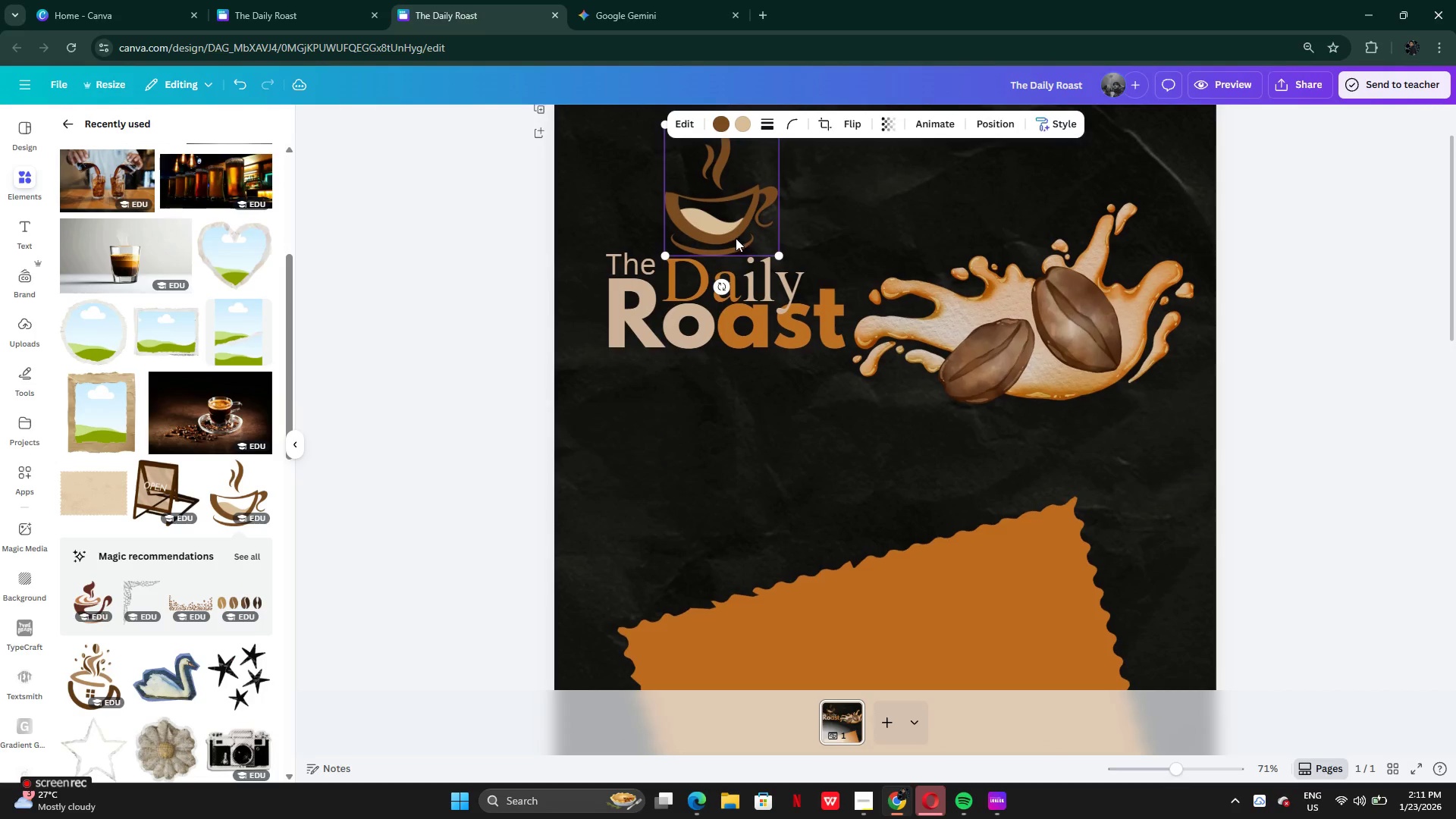 
scroll: coordinate [736, 238], scroll_direction: up, amount: 2.0
 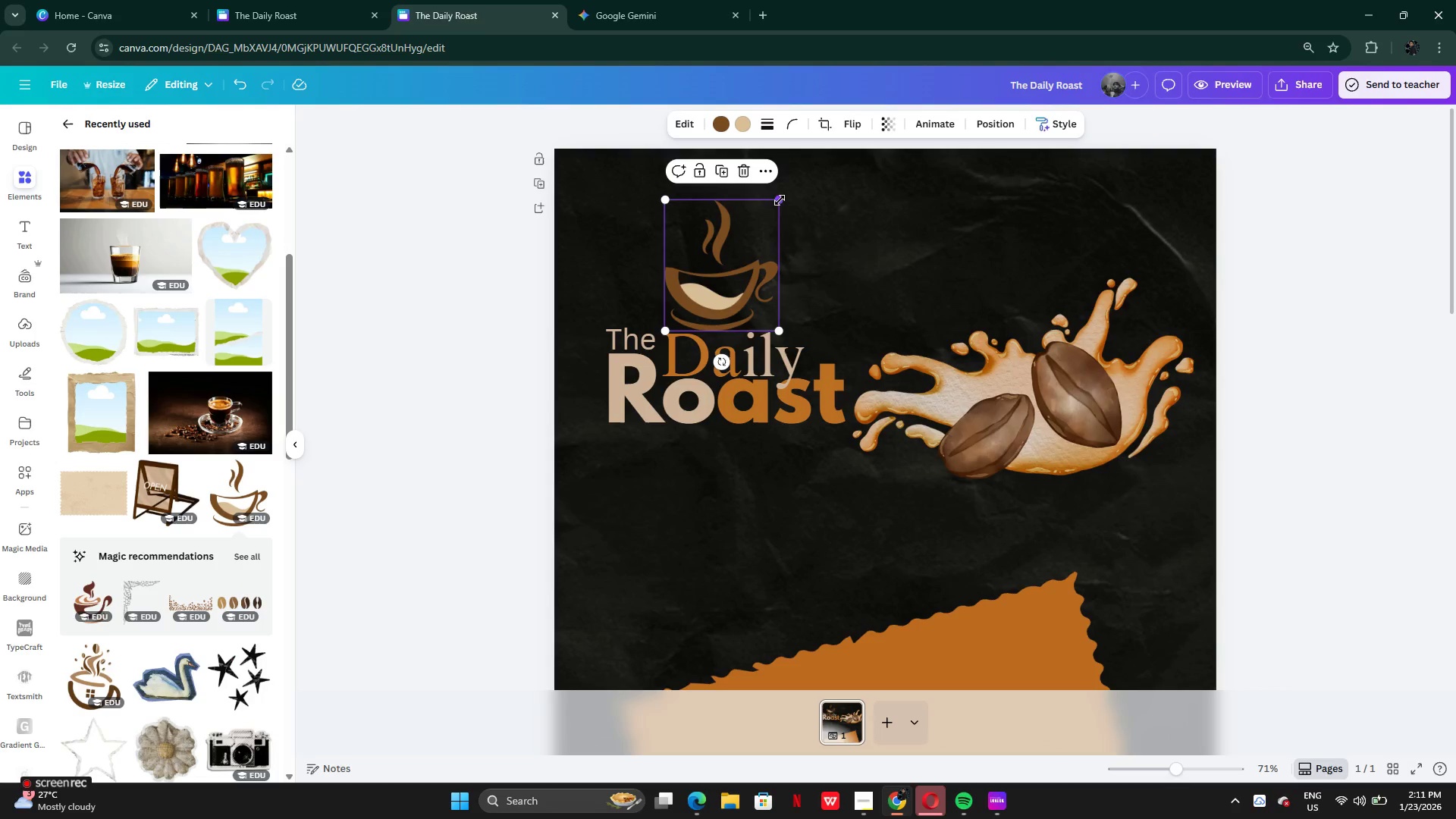 
left_click_drag(start_coordinate=[780, 199], to_coordinate=[732, 270])
 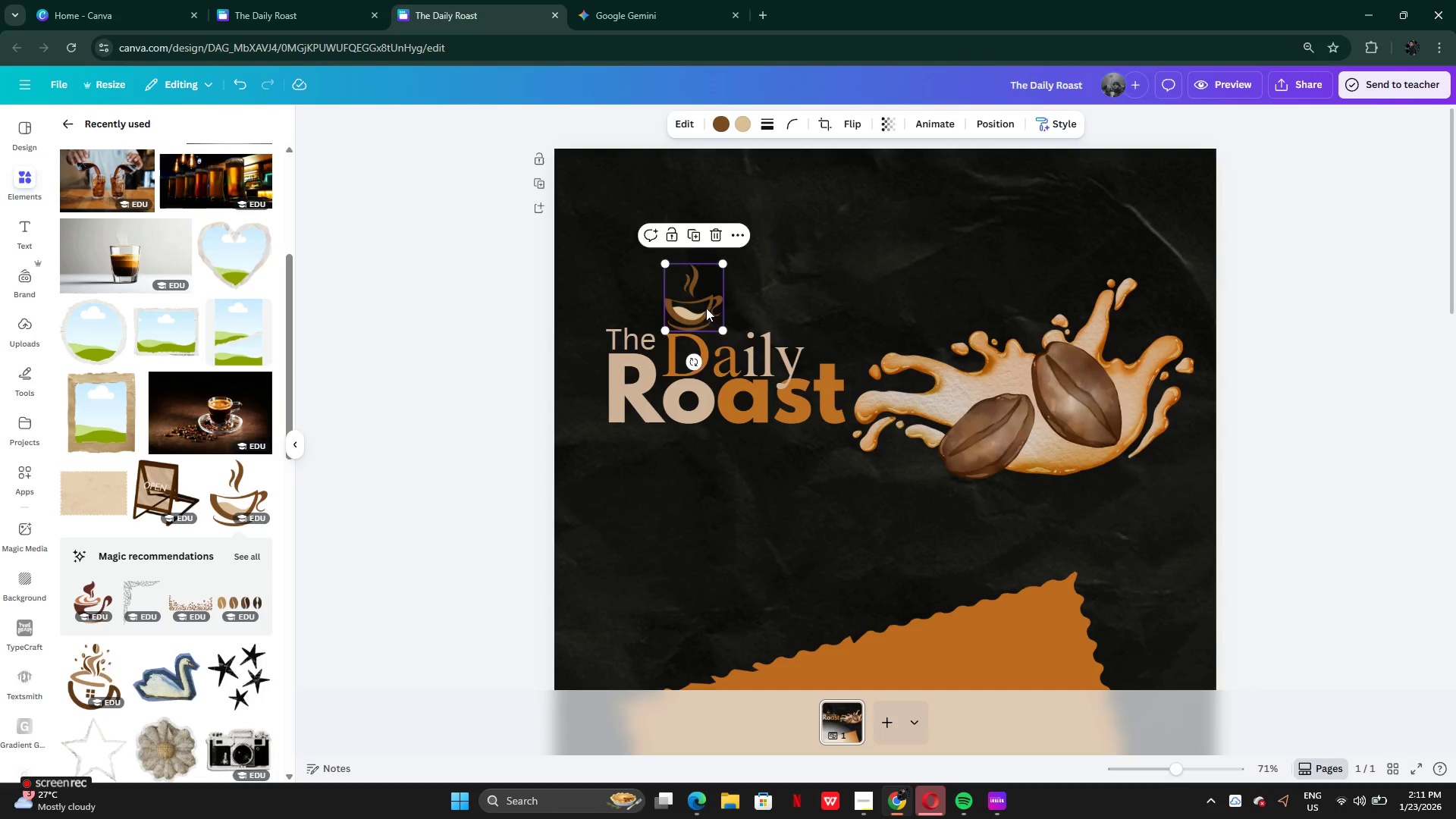 
left_click_drag(start_coordinate=[698, 308], to_coordinate=[739, 312])
 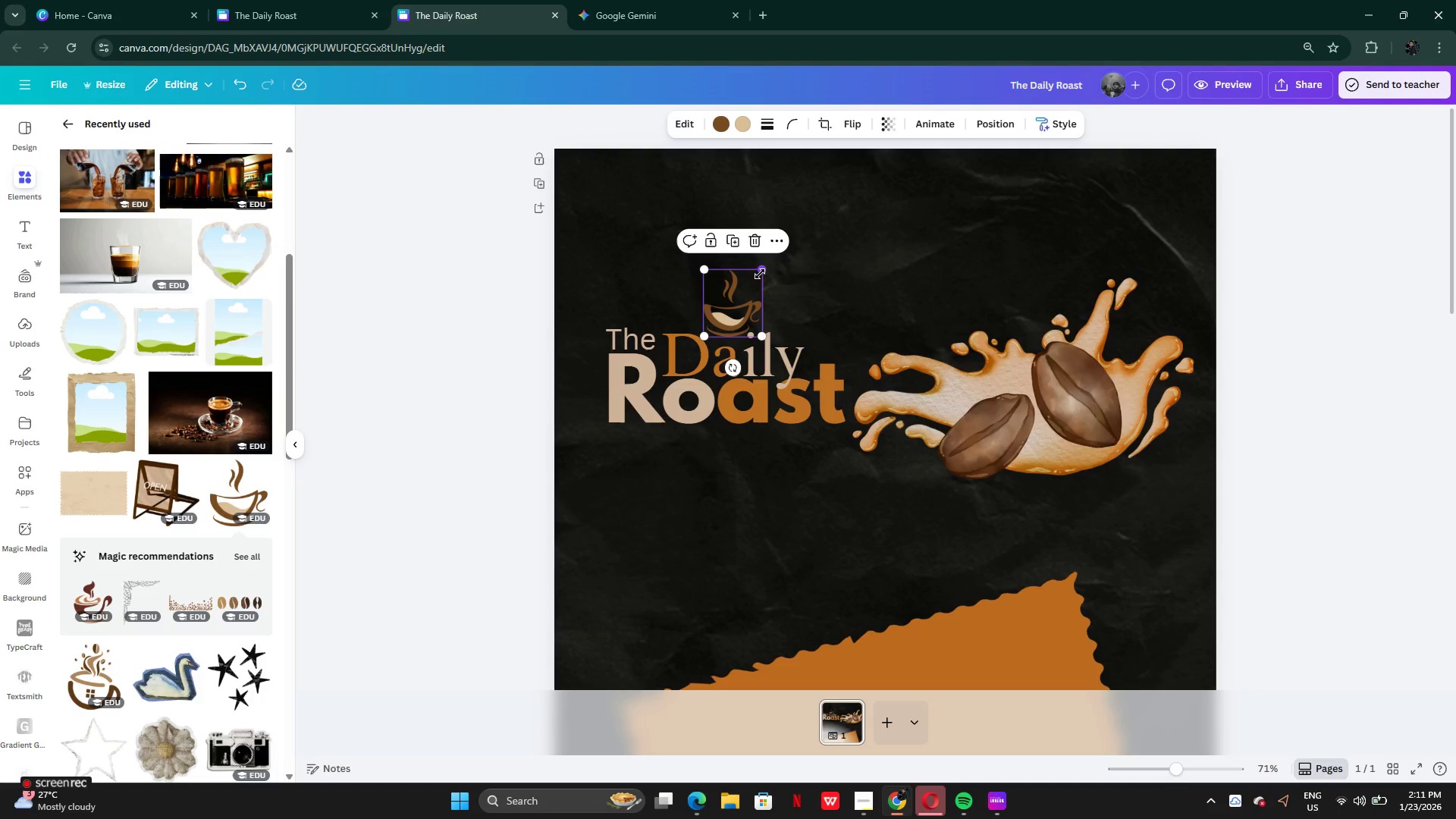 
left_click_drag(start_coordinate=[761, 270], to_coordinate=[752, 287])
 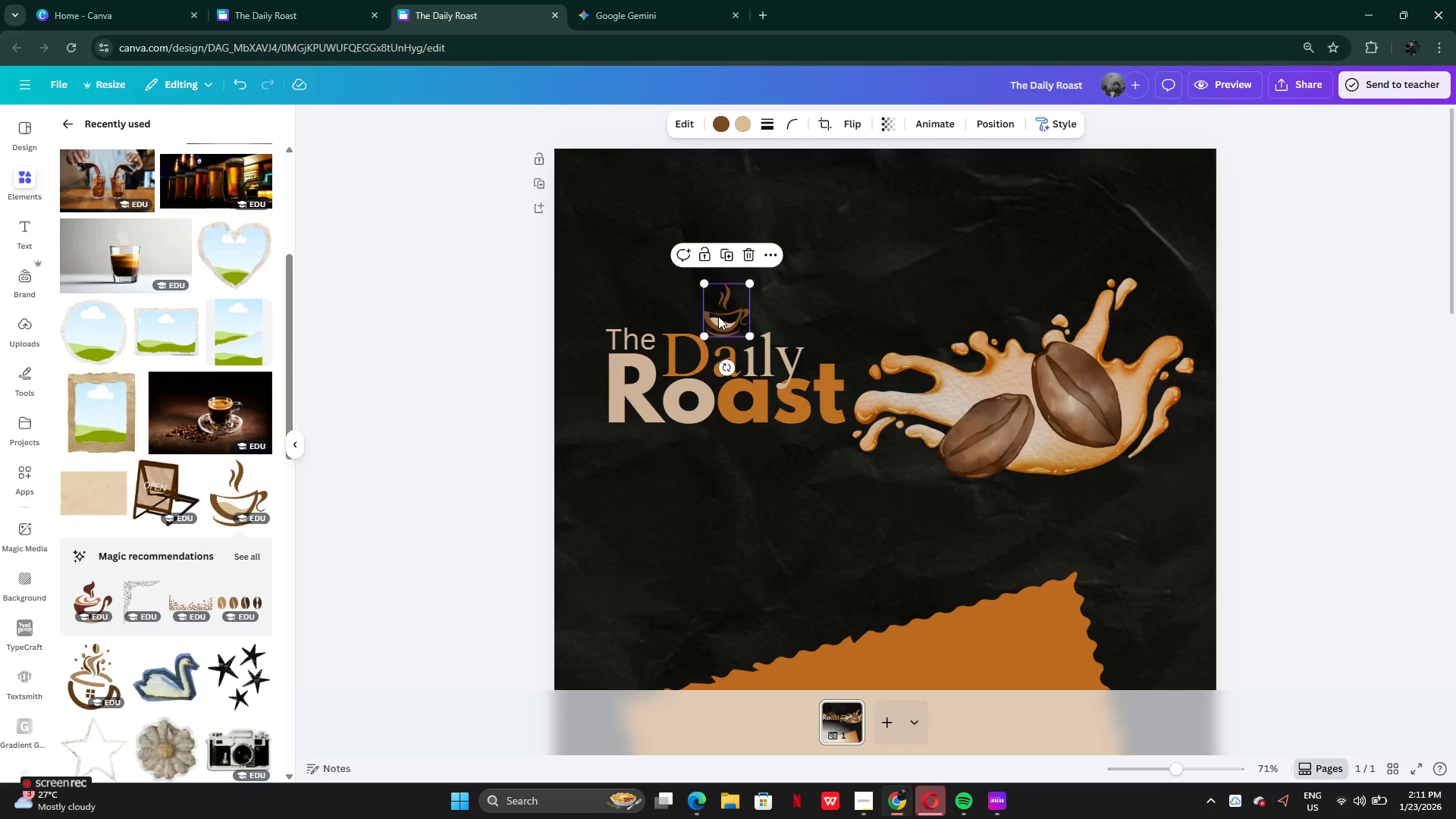 
left_click_drag(start_coordinate=[718, 316], to_coordinate=[720, 320])
 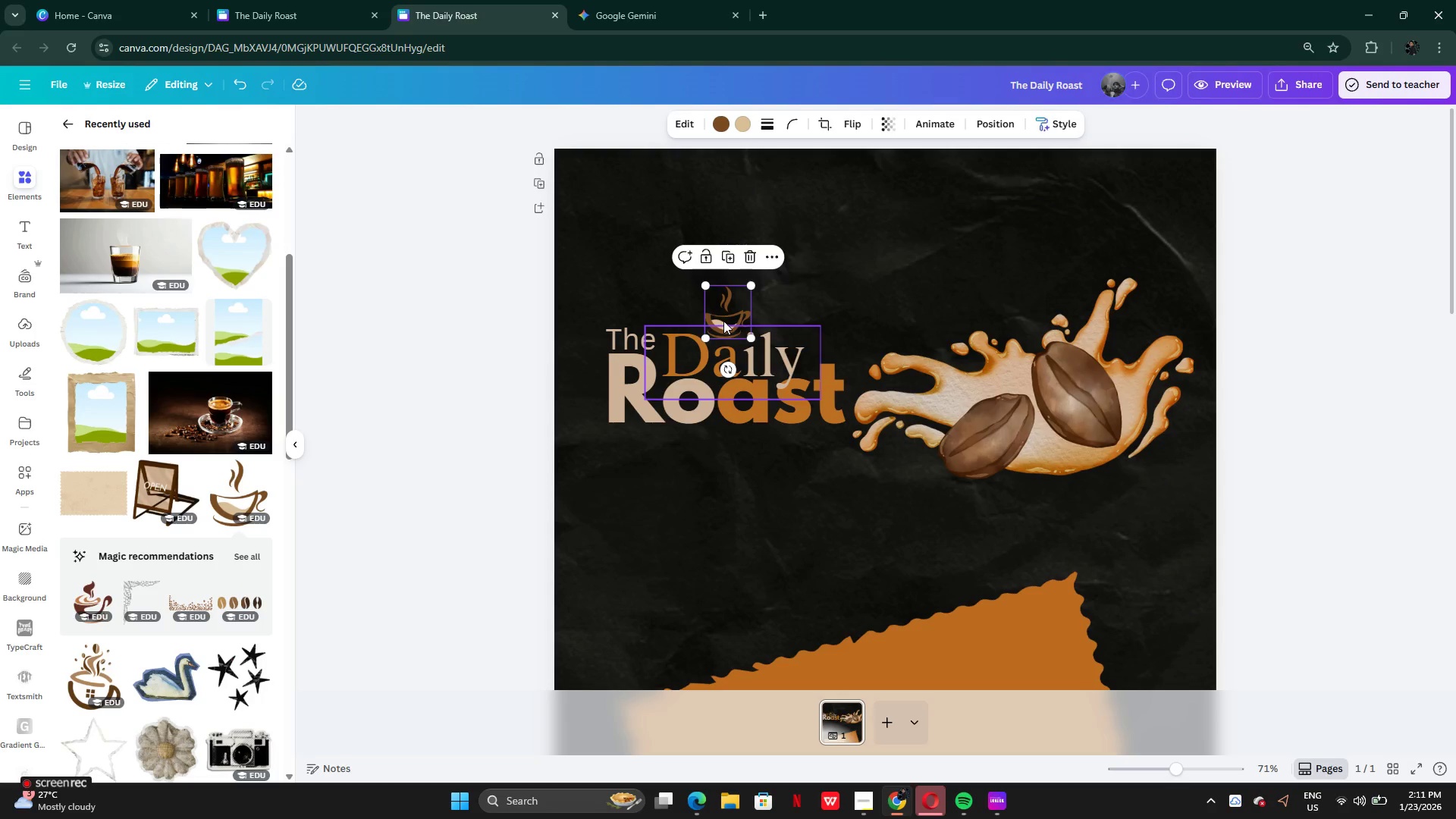 
key(ArrowRight)
 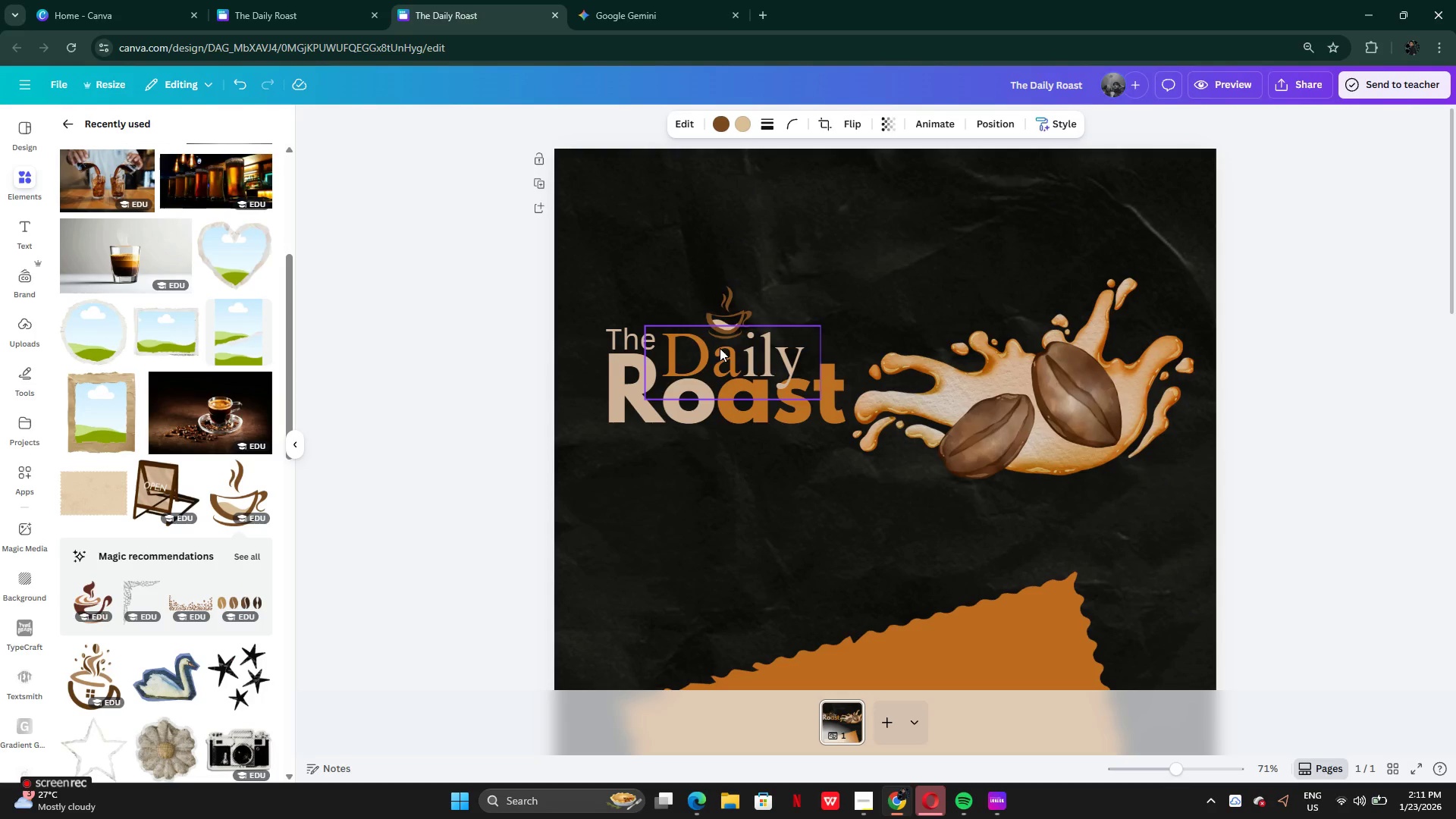 
key(ArrowRight)
 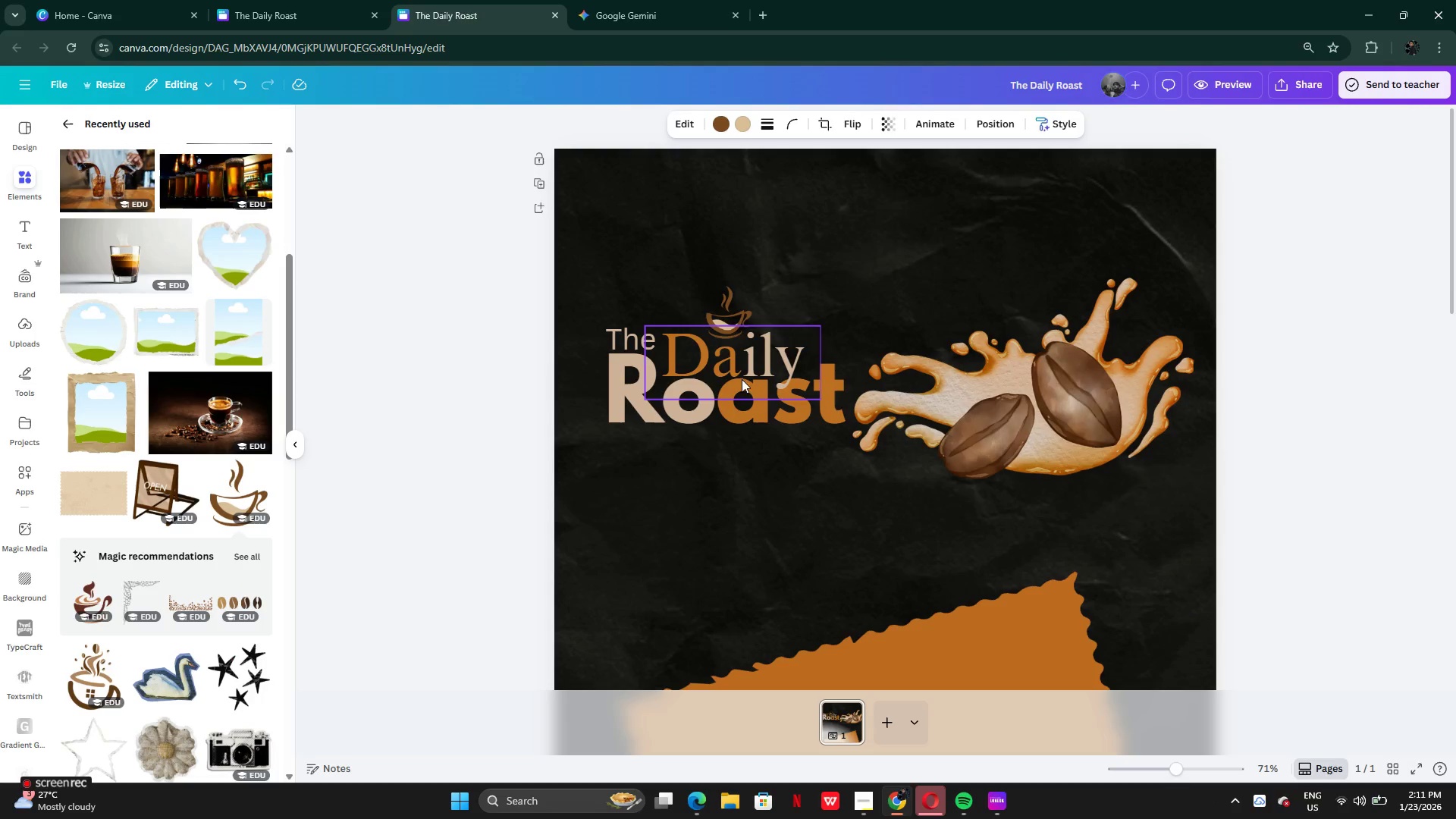 
key(ArrowDown)
 